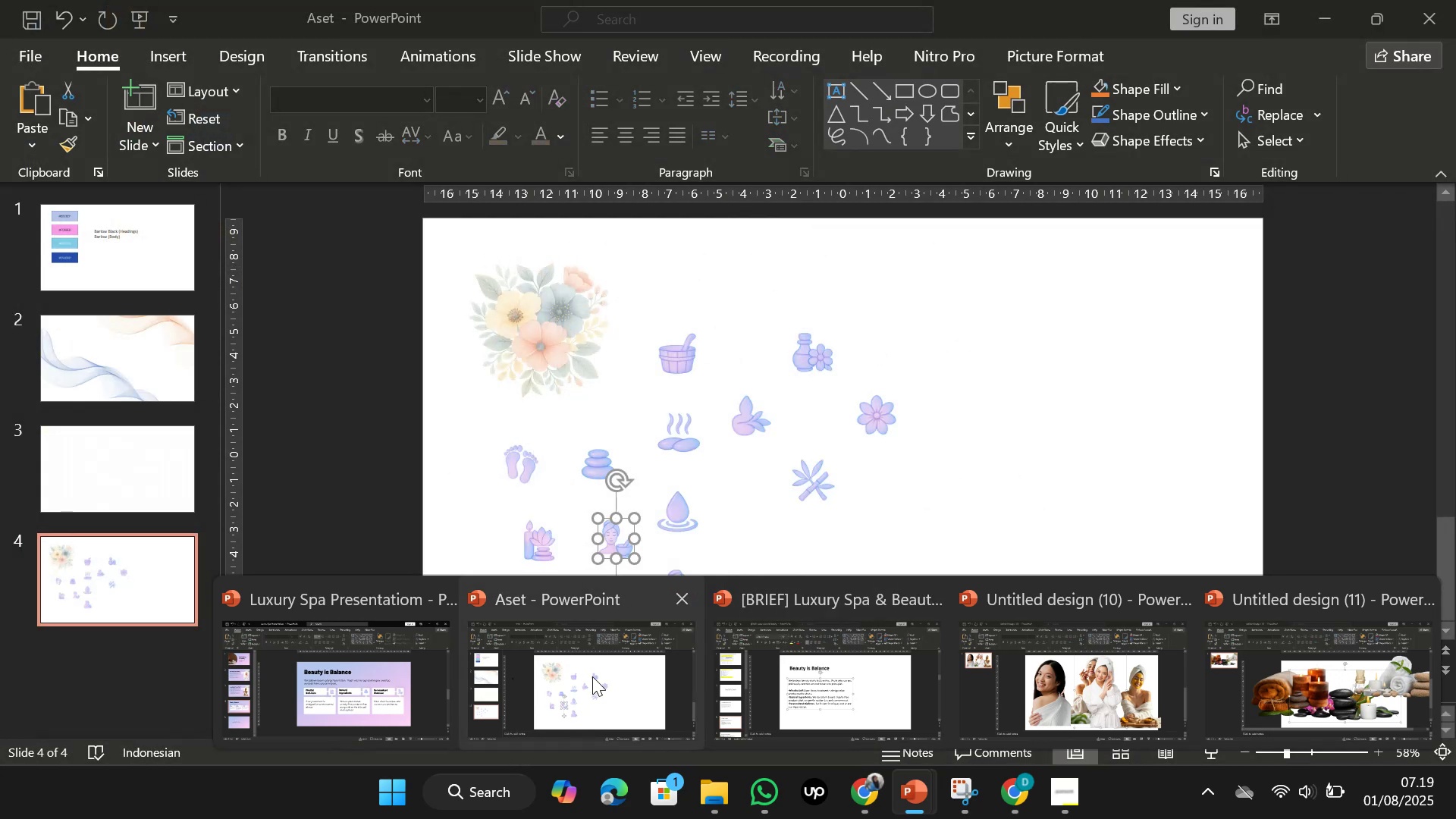 
left_click([606, 678])
 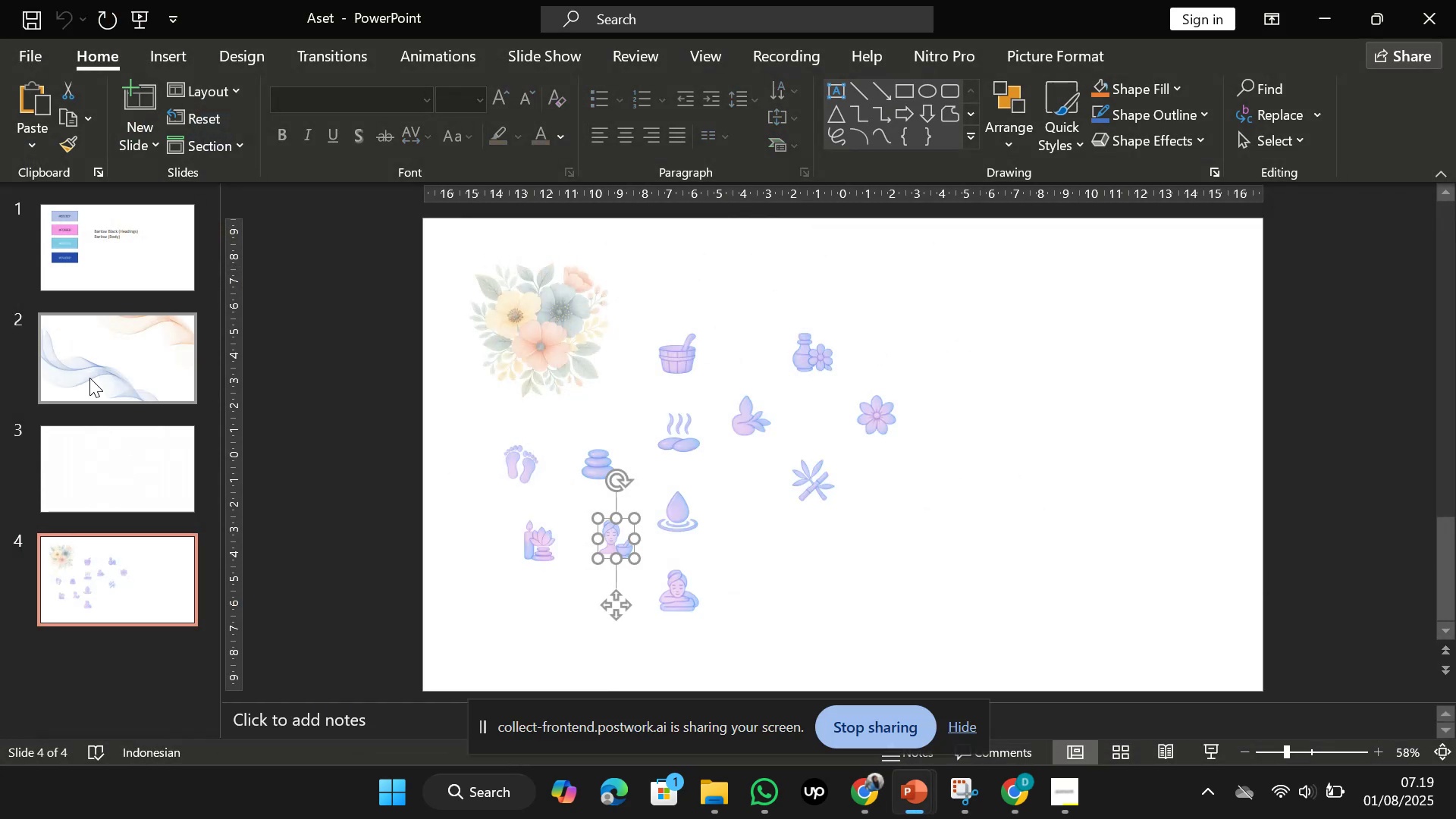 
left_click([89, 375])
 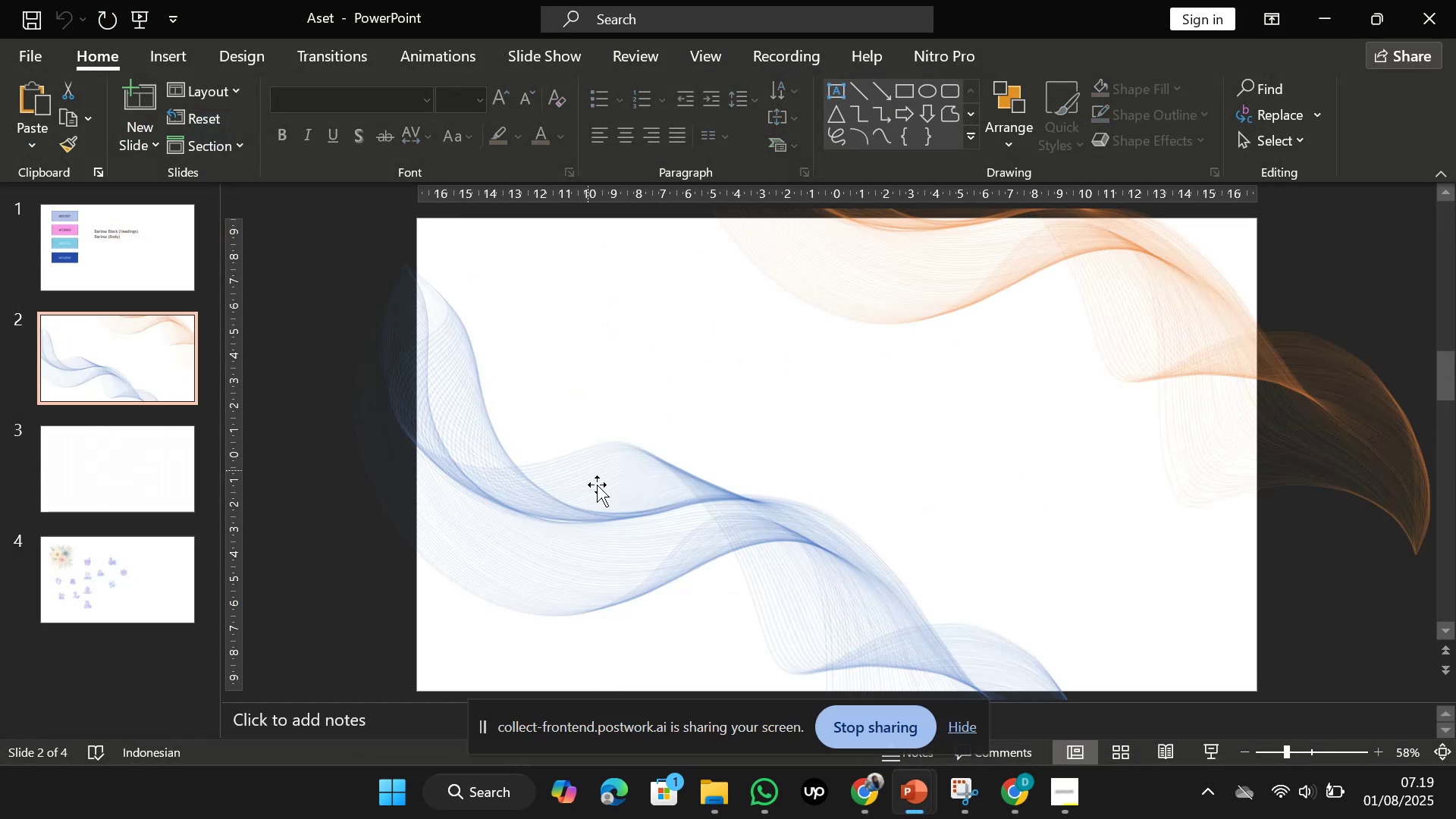 
left_click([598, 485])
 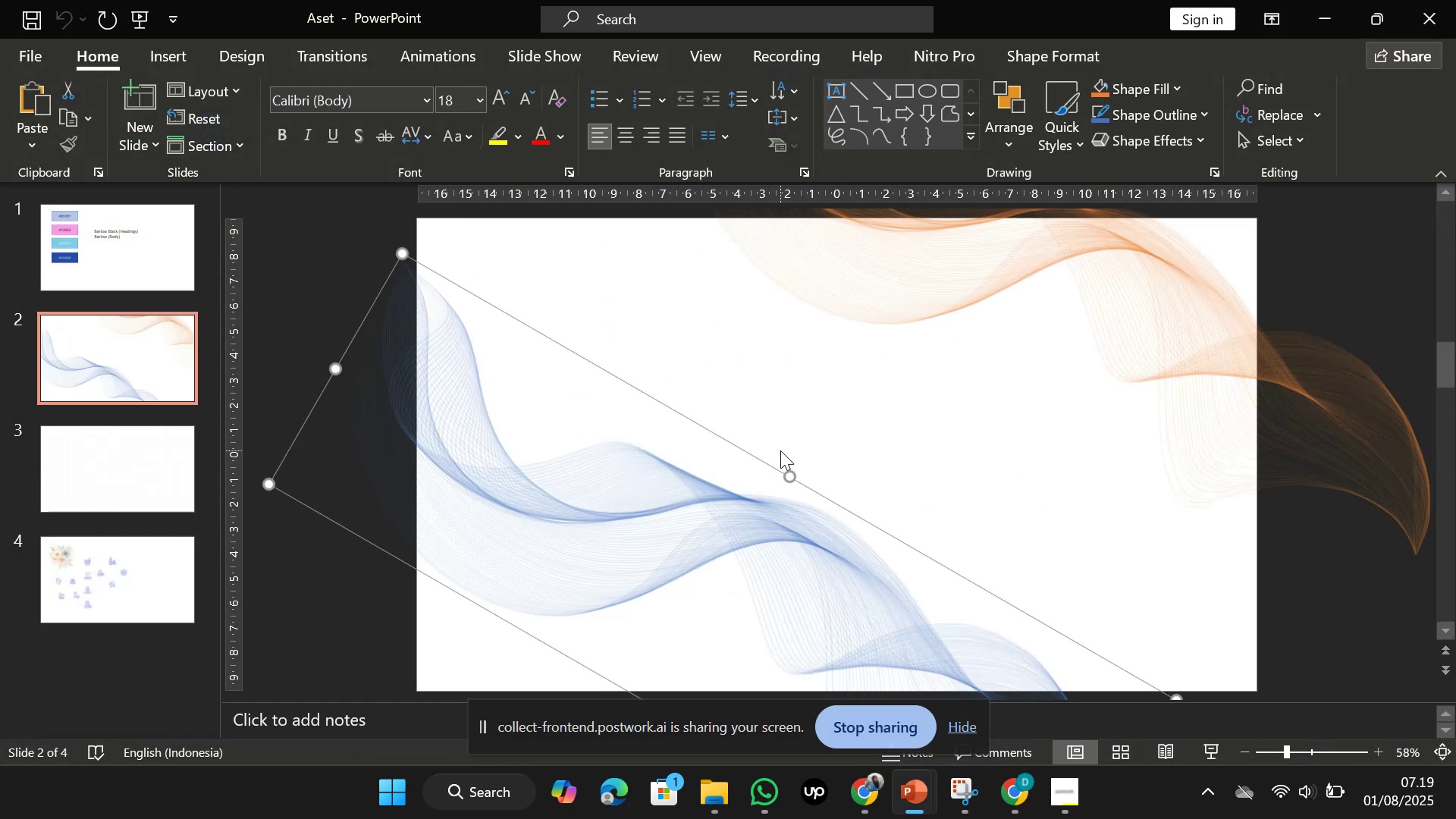 
left_click([993, 315])
 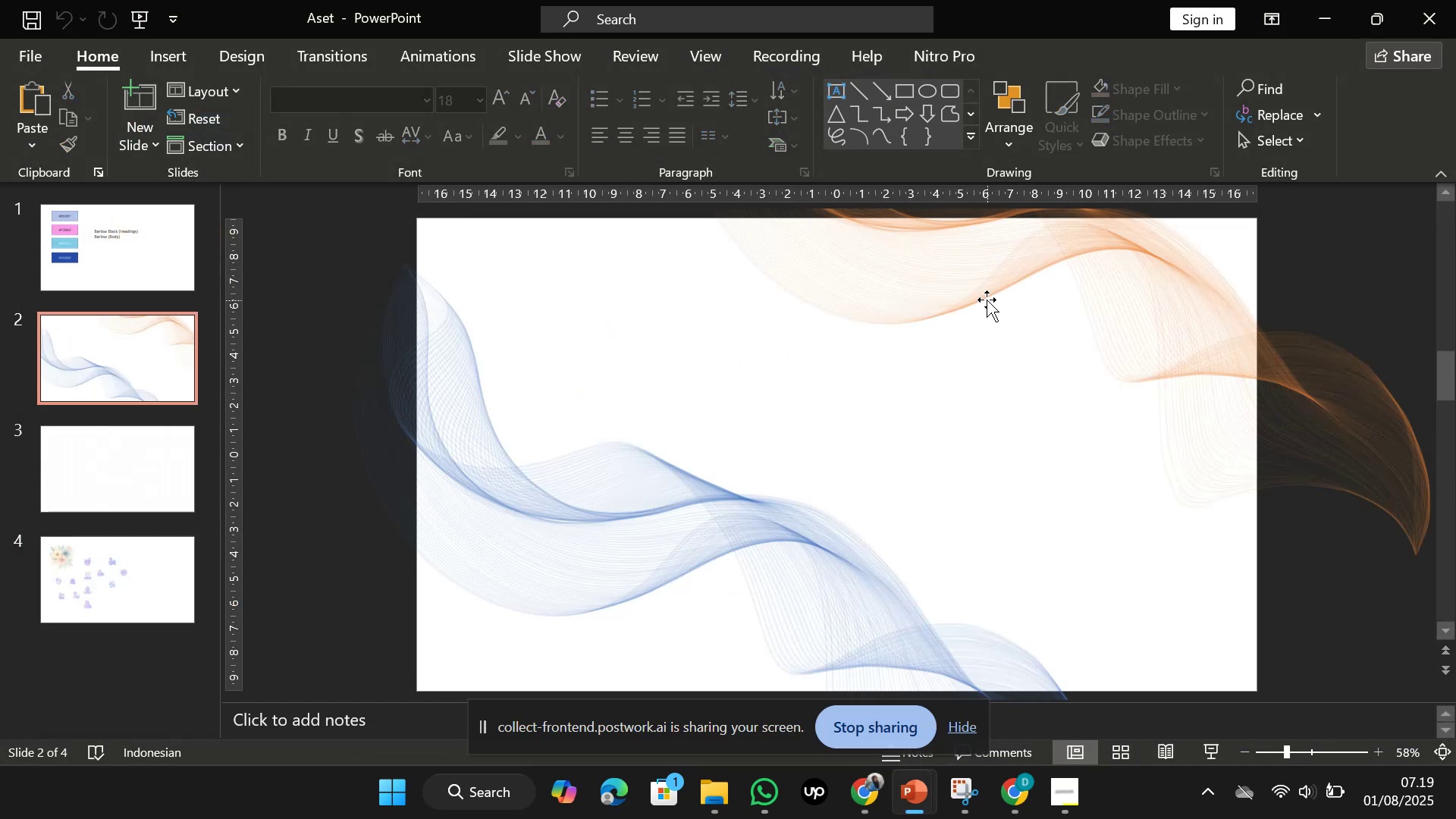 
left_click([987, 300])
 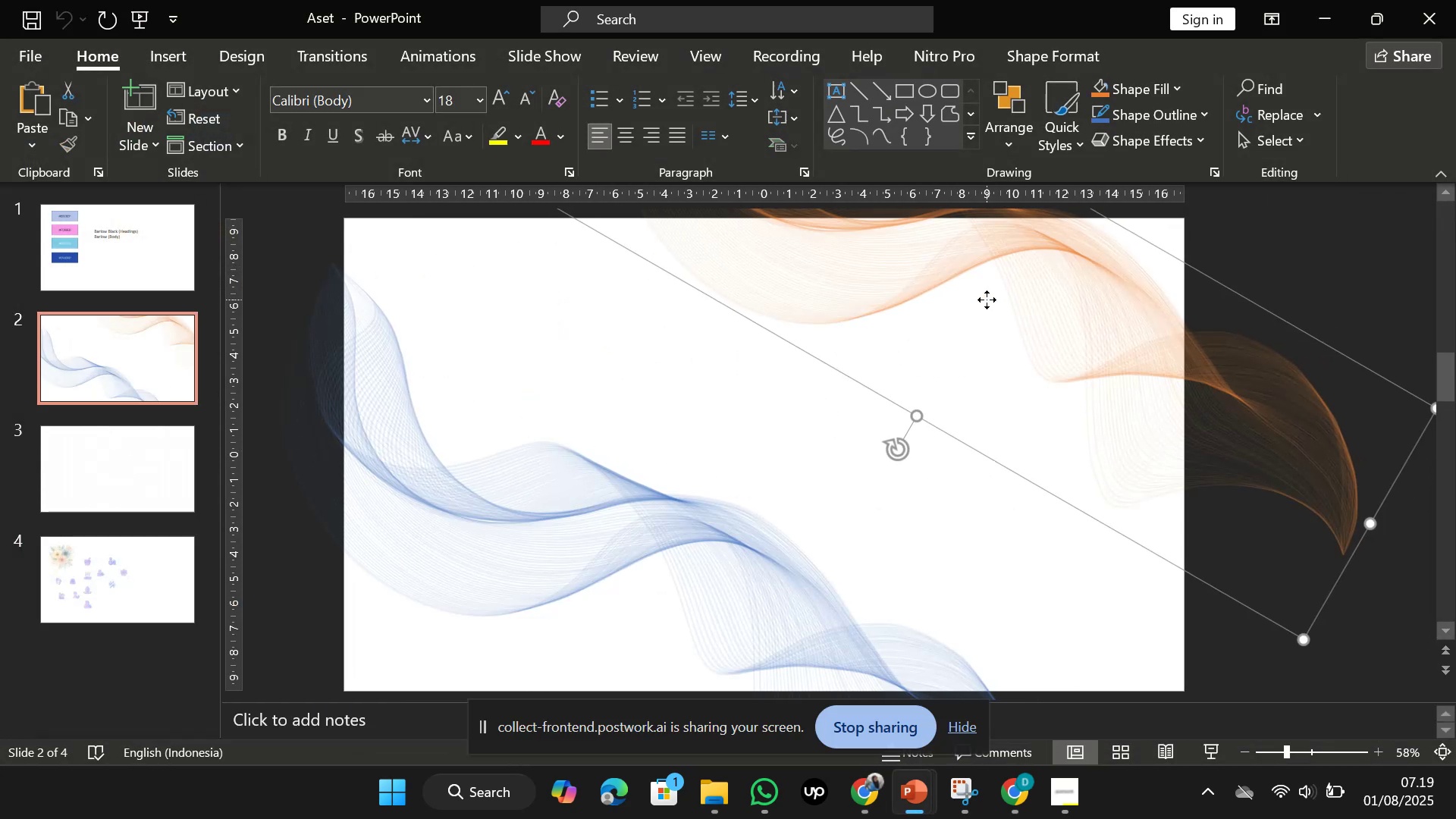 
key(Control+C)
 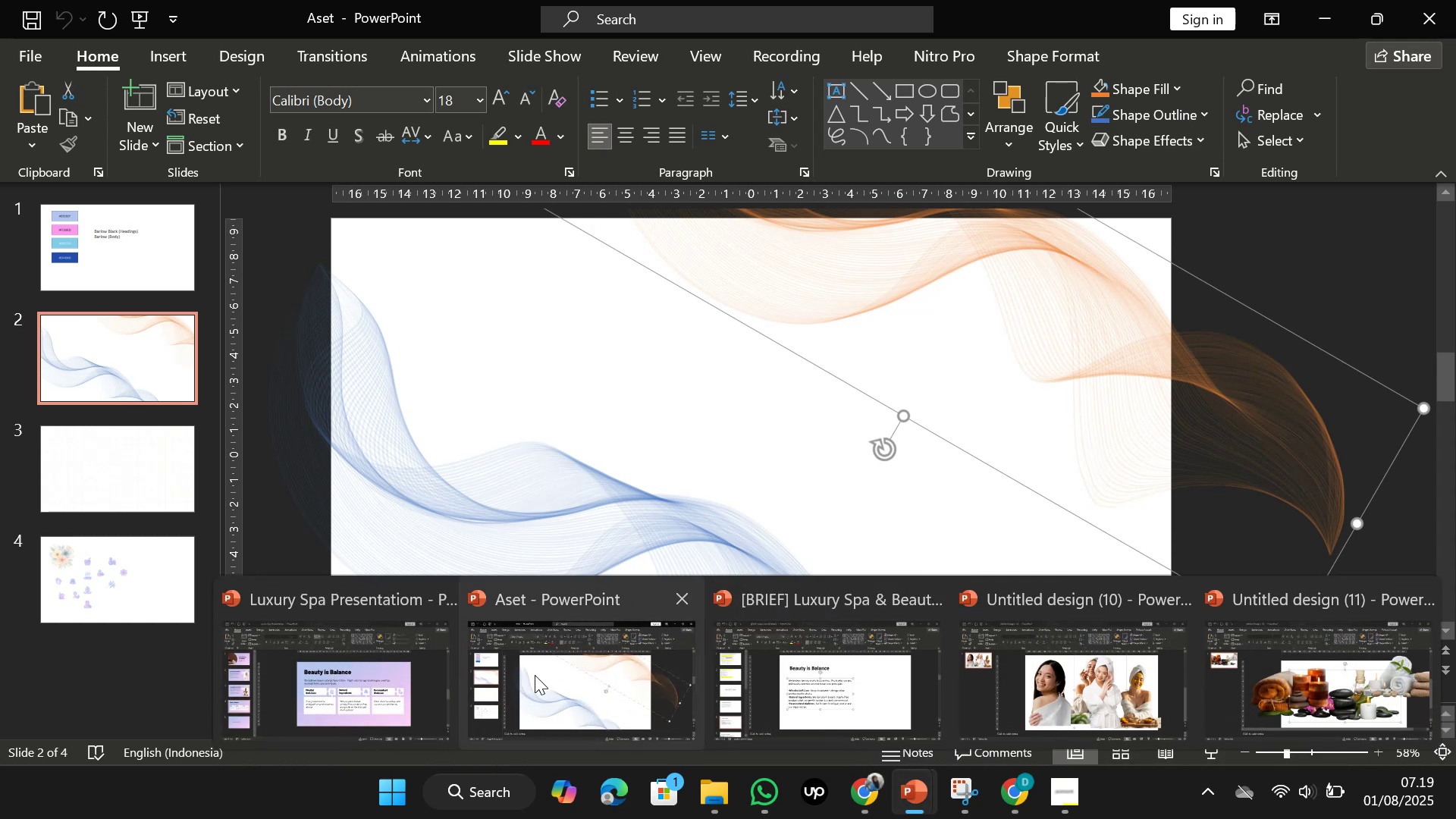 
left_click([377, 687])
 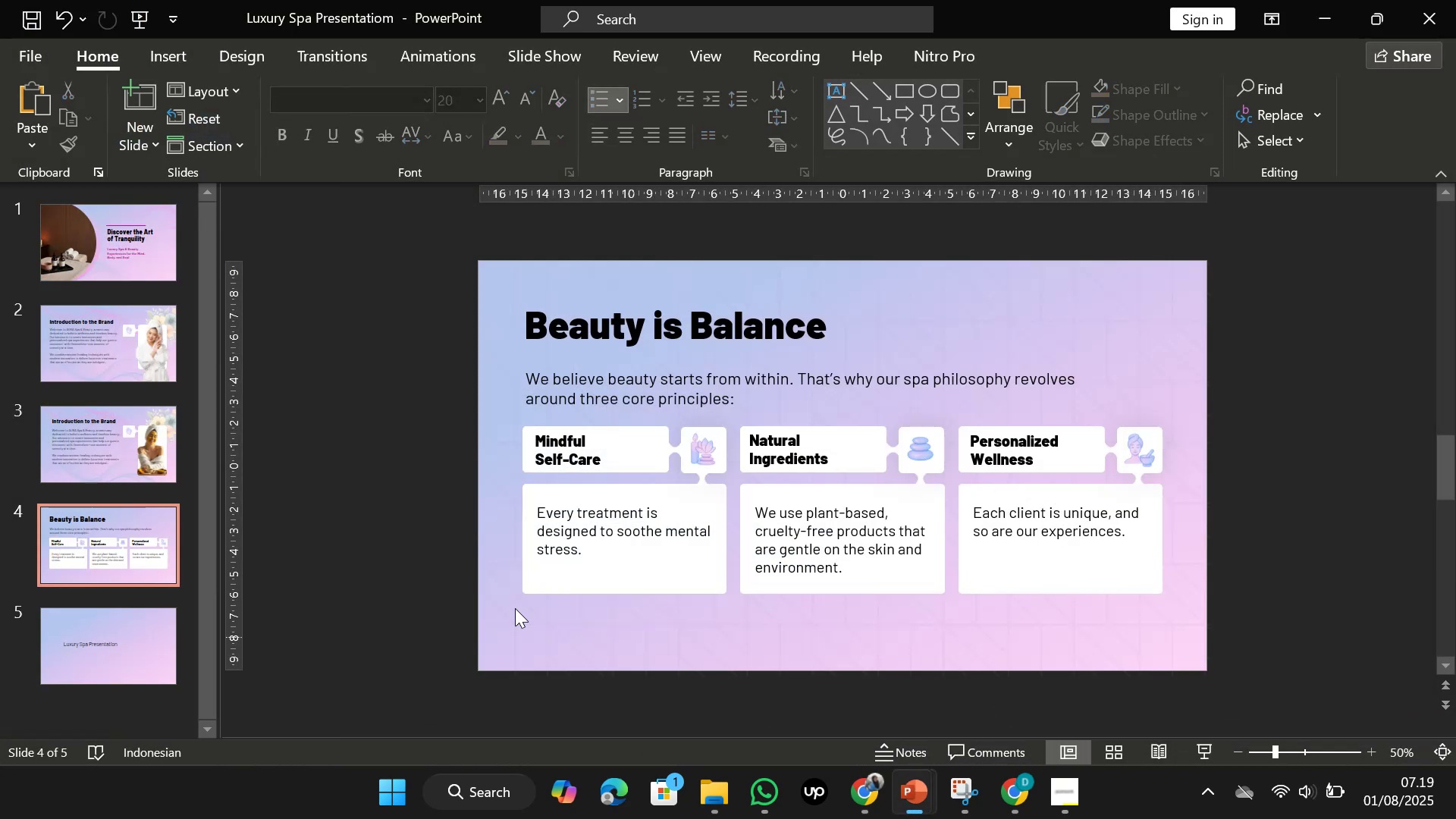 
key(Control+V)
 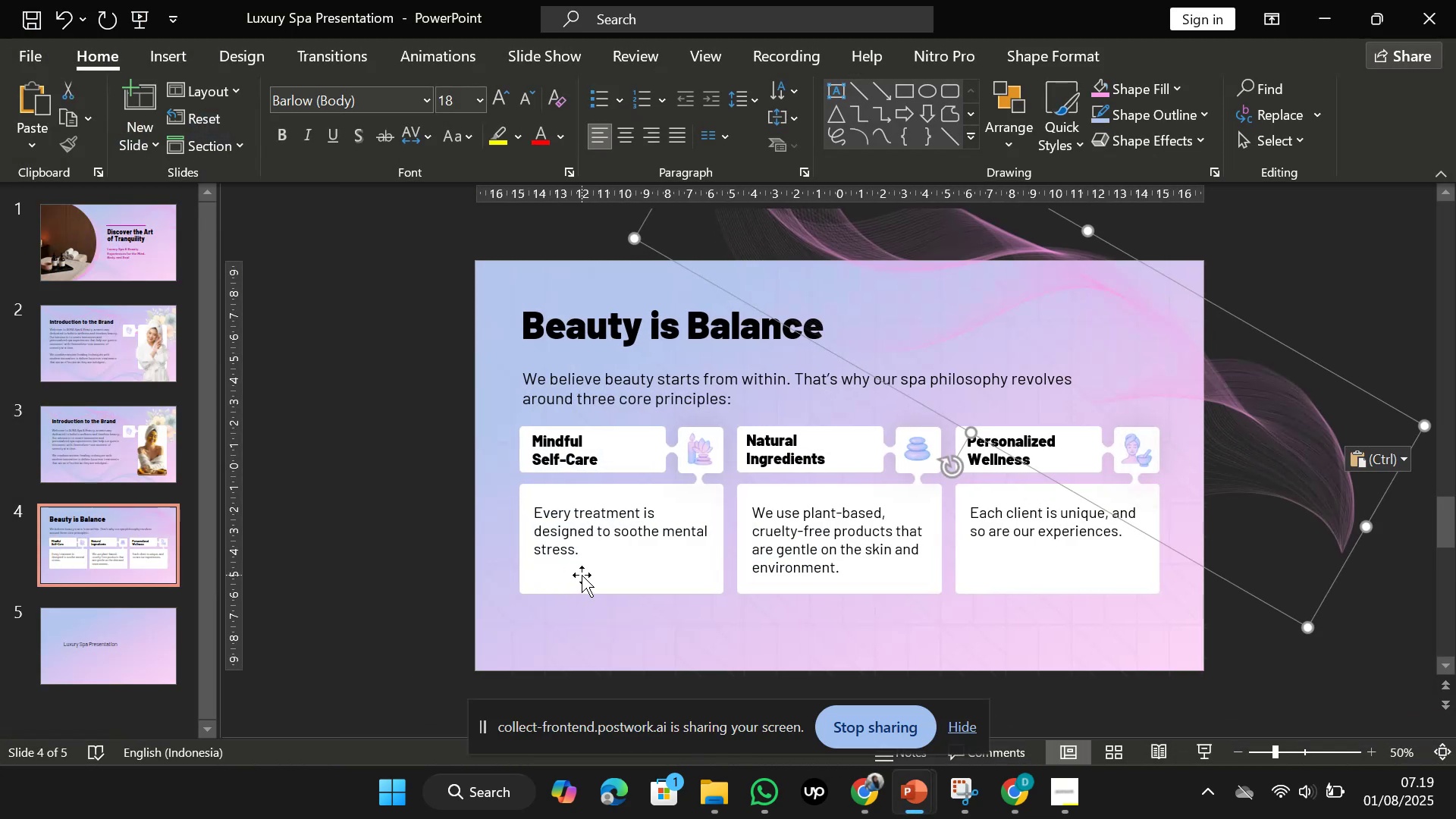 
left_click_drag(start_coordinate=[1152, 341], to_coordinate=[1190, 342])
 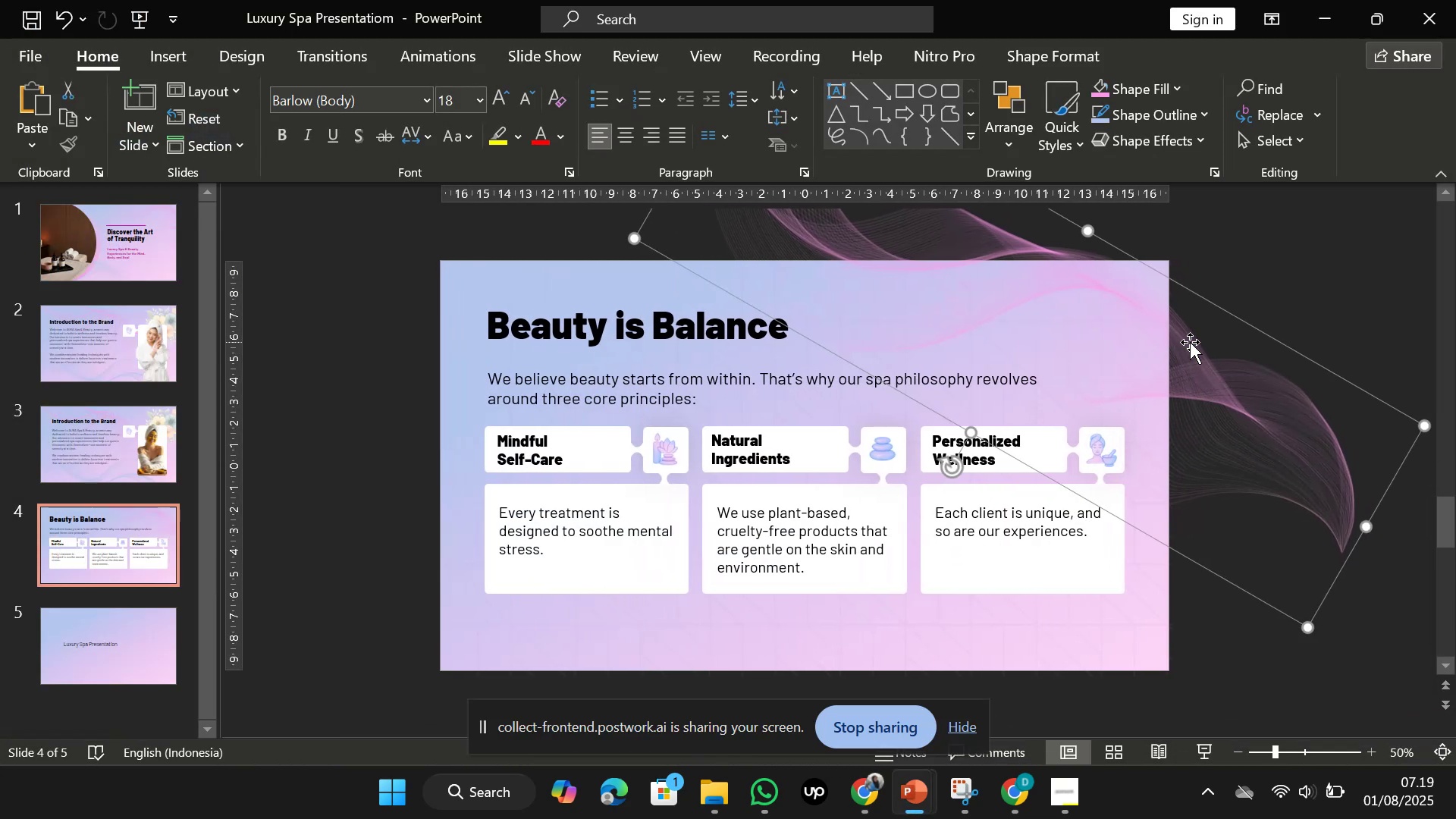 
hold_key(key=ShiftLeft, duration=1.09)
 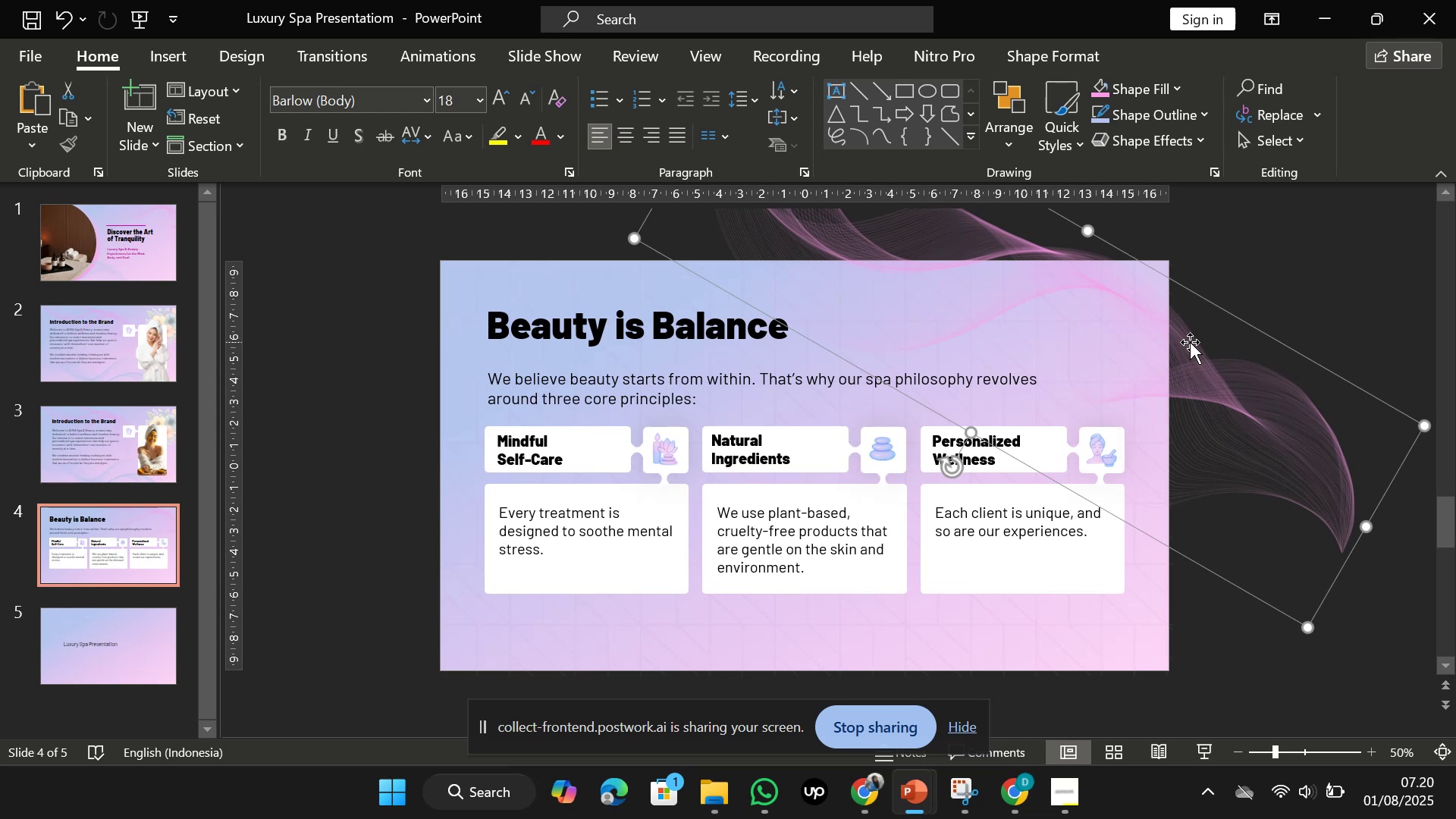 
wait(8.78)
 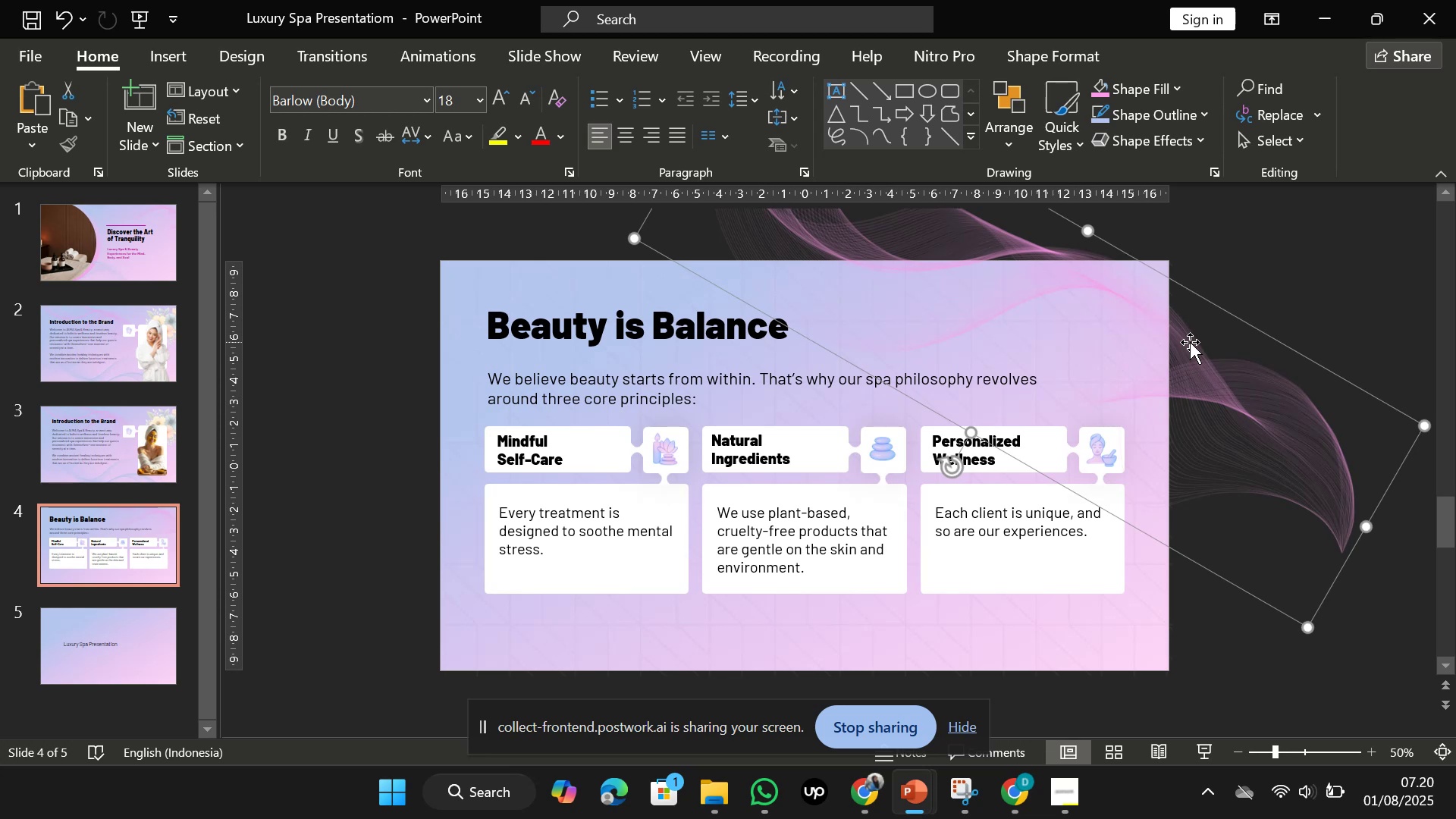 
hold_key(key=ControlLeft, duration=1.26)
scroll: coordinate [1043, 350], scroll_direction: down, amount: 3.0
 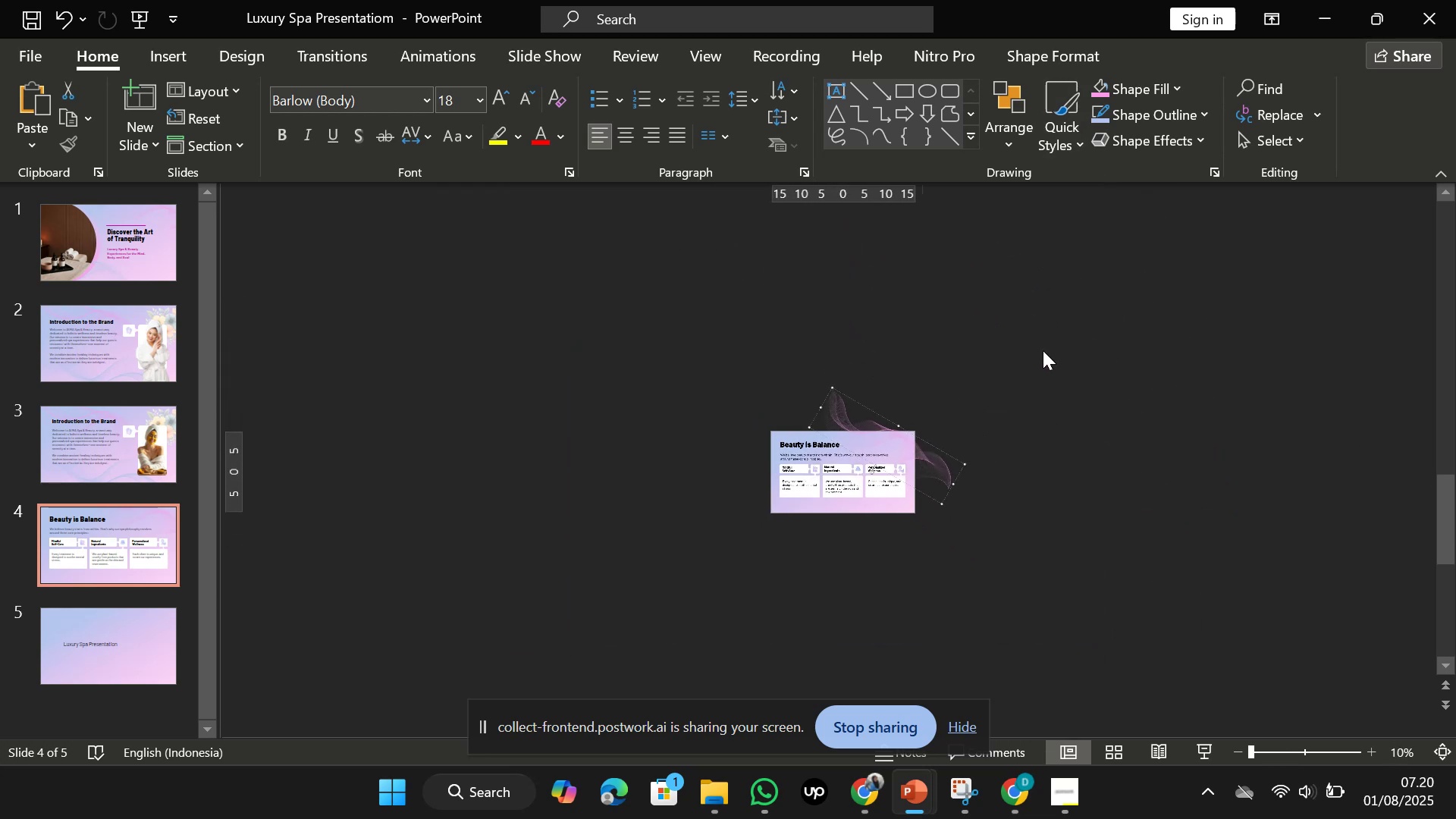 
scroll: coordinate [1041, 358], scroll_direction: up, amount: 2.0
 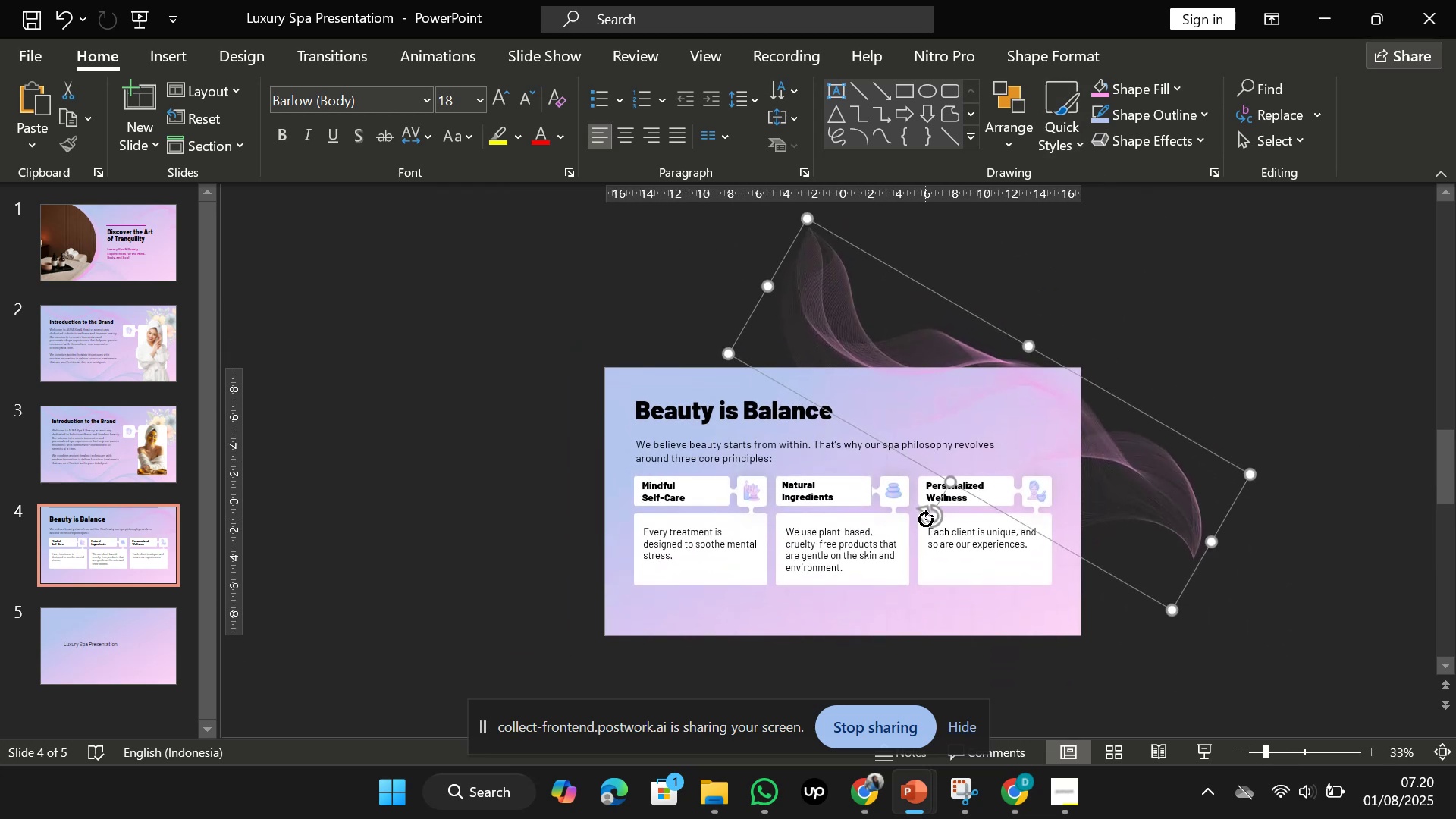 
hold_key(key=ShiftLeft, duration=1.49)
left_click_drag(start_coordinate=[931, 516], to_coordinate=[927, 521])
 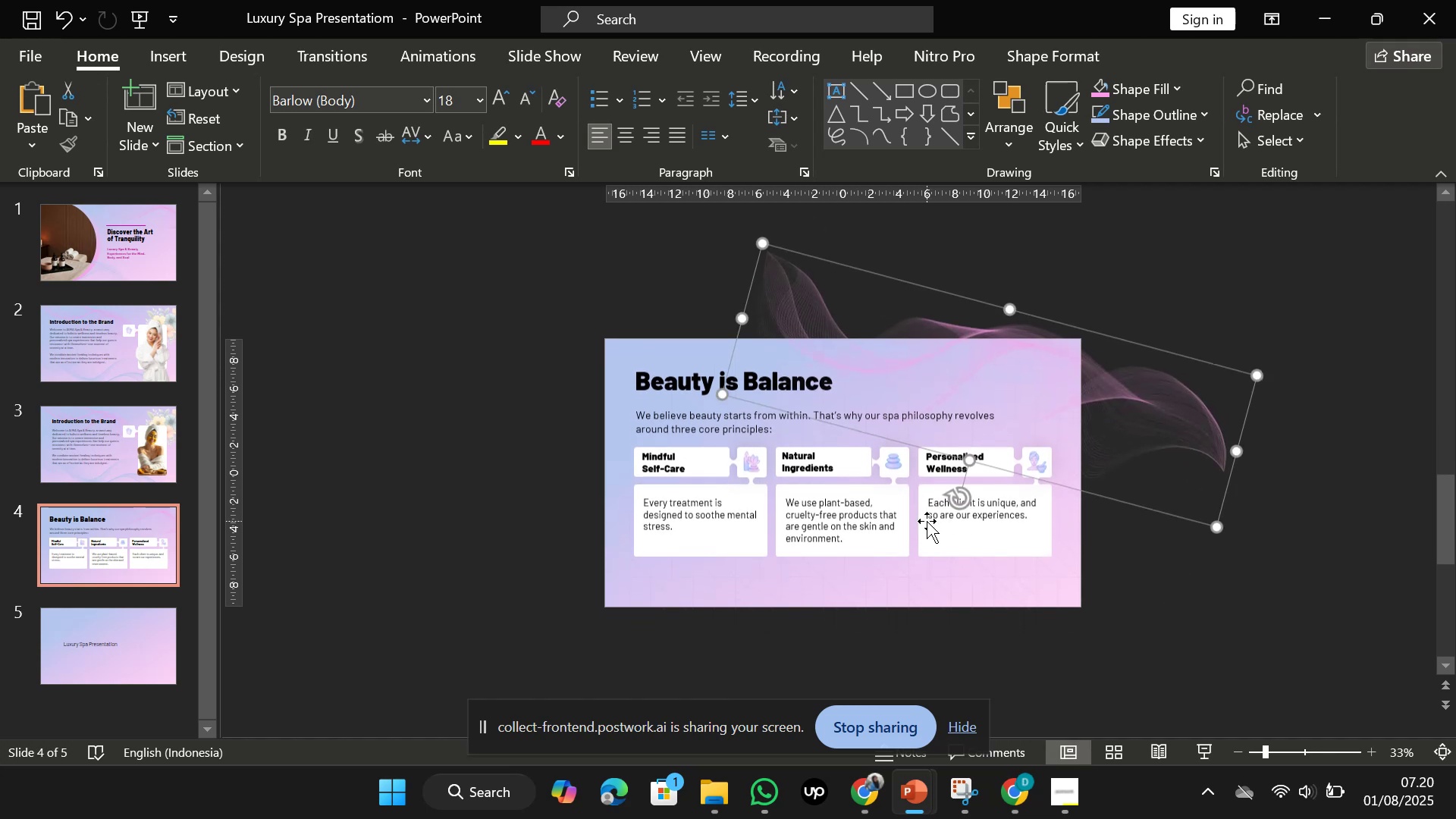 
key(Control+Z)
 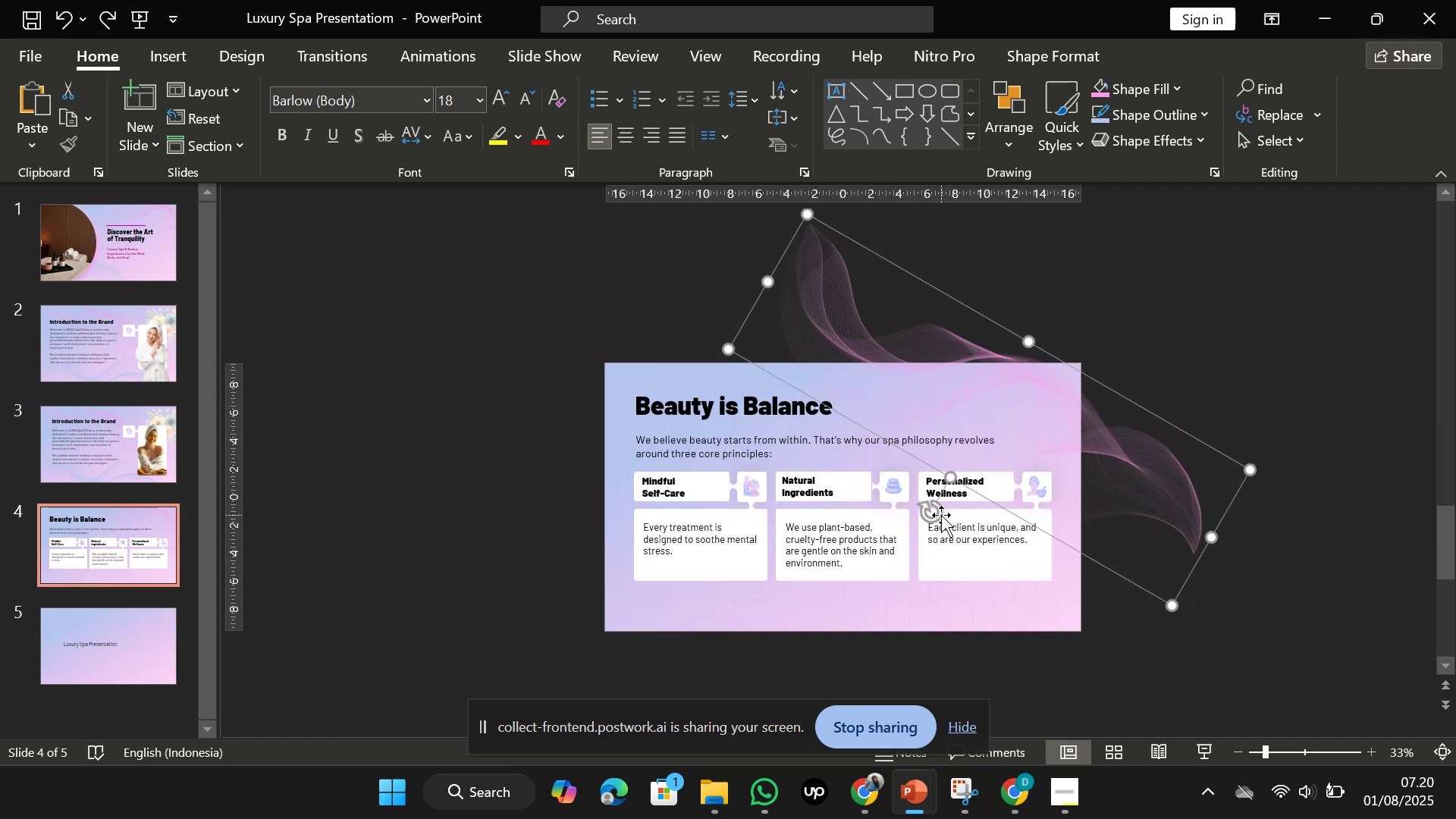 
left_click_drag(start_coordinate=[931, 511], to_coordinate=[924, 485])
 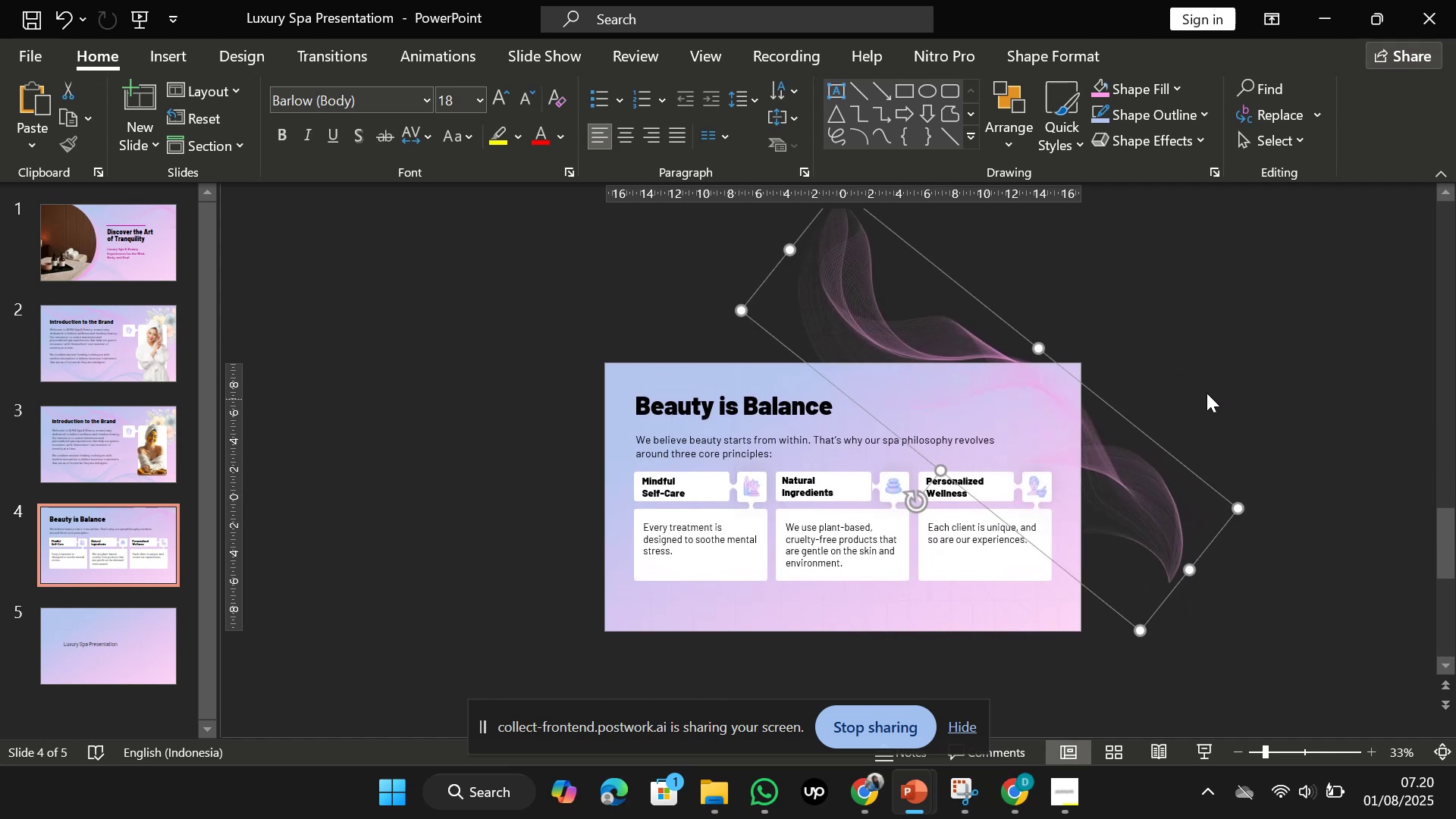 
left_click([1207, 393])
 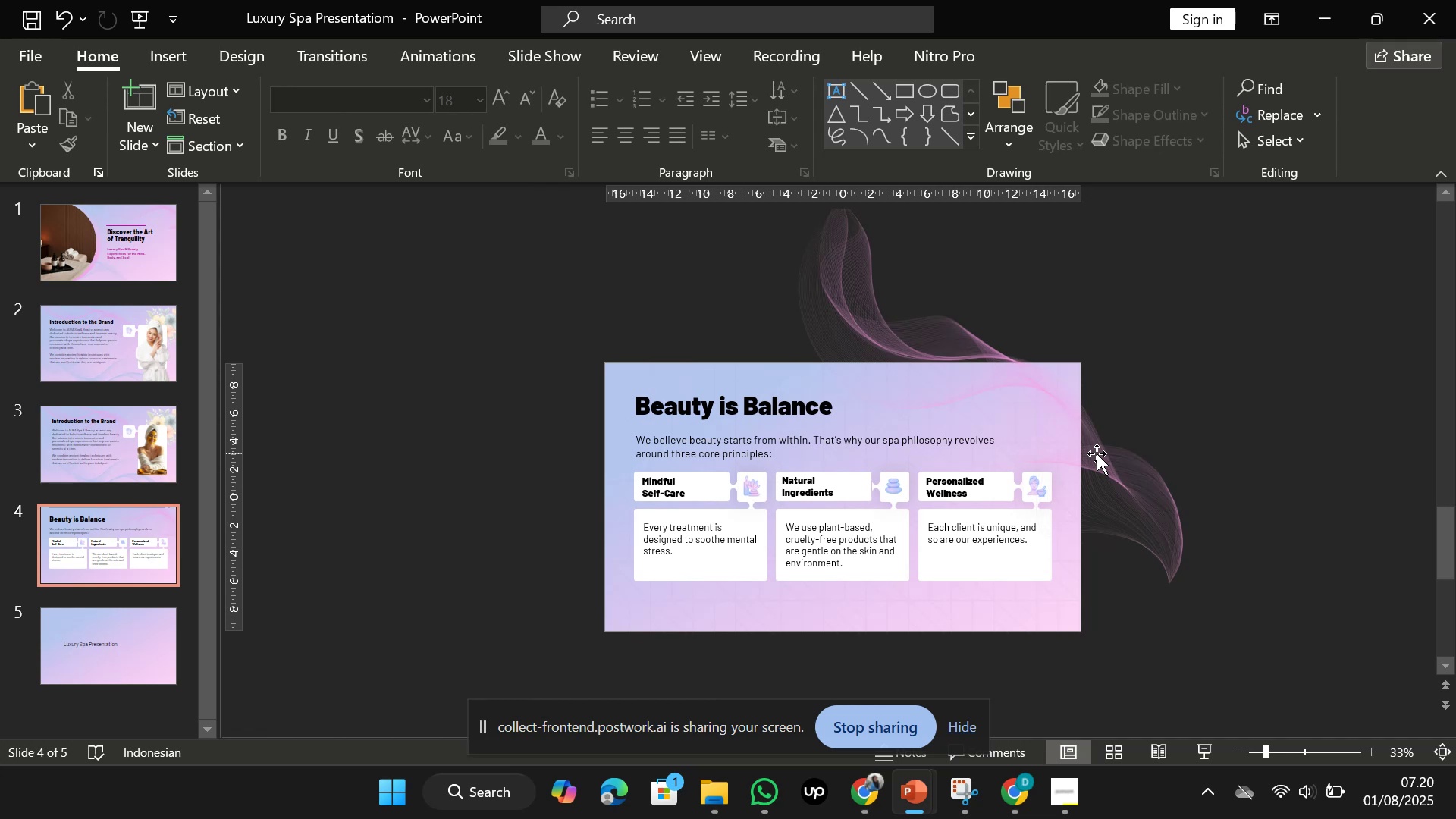 
wait(6.81)
 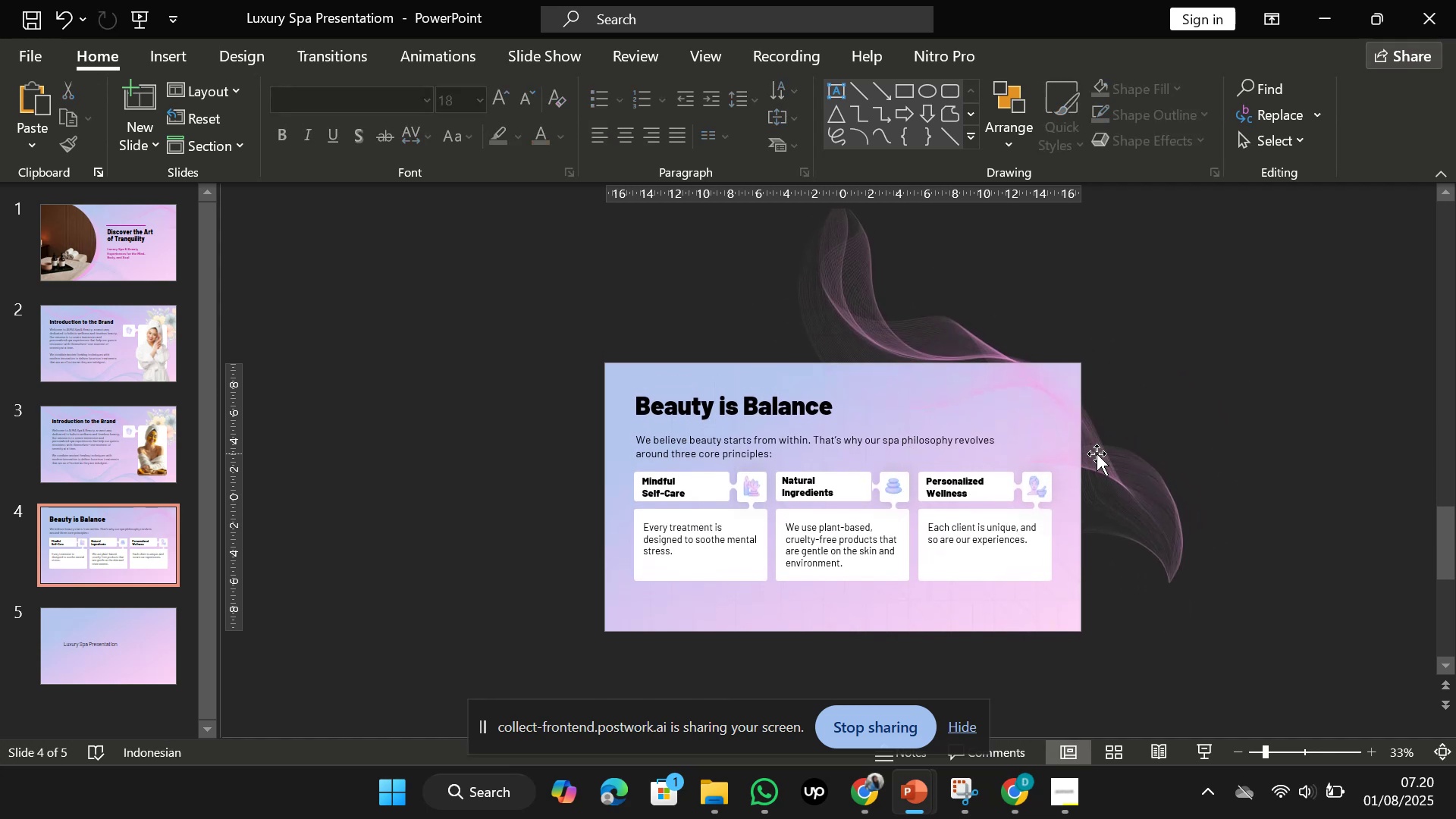 
left_click([1097, 453])
 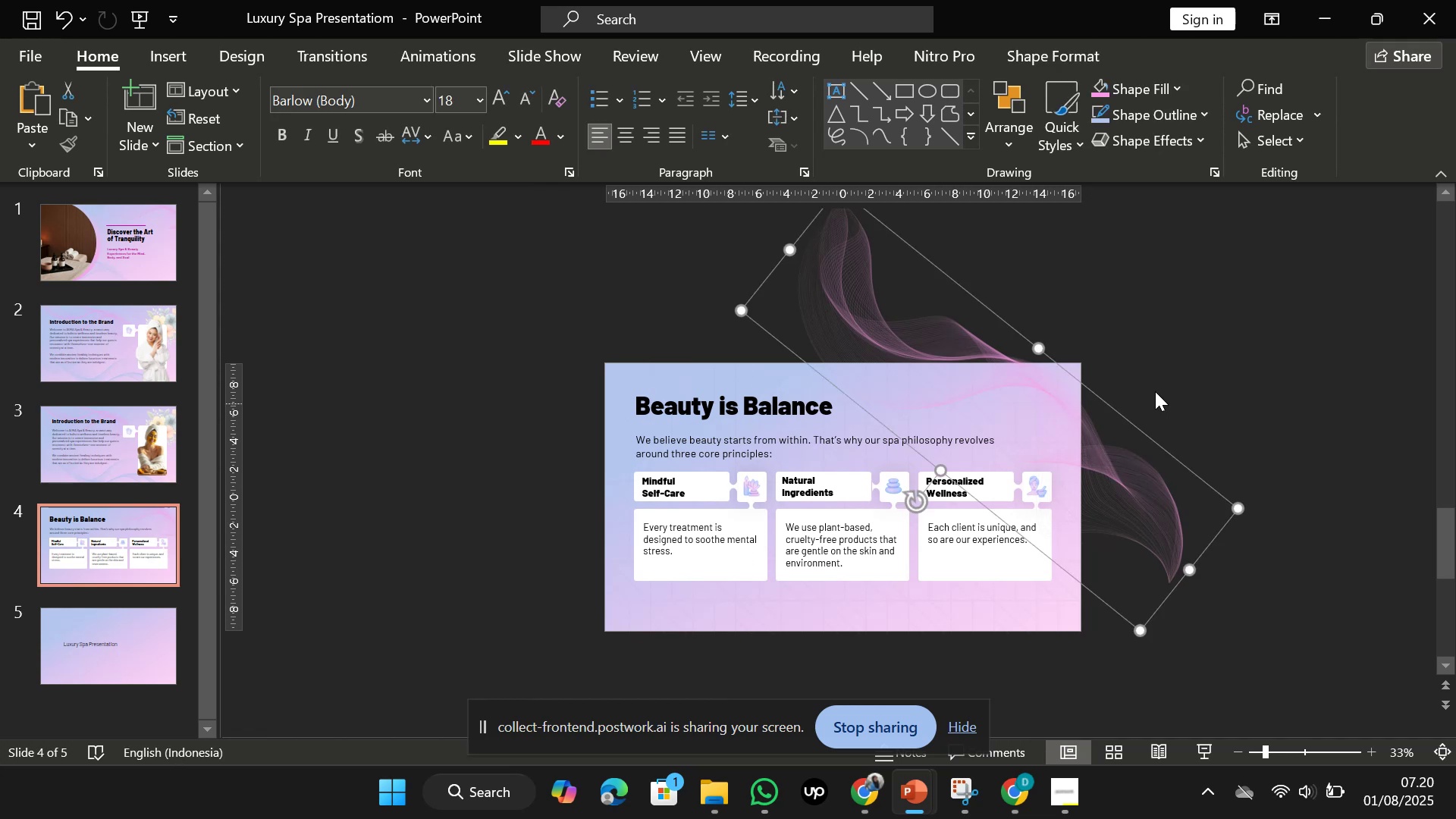 
left_click([1155, 391])
 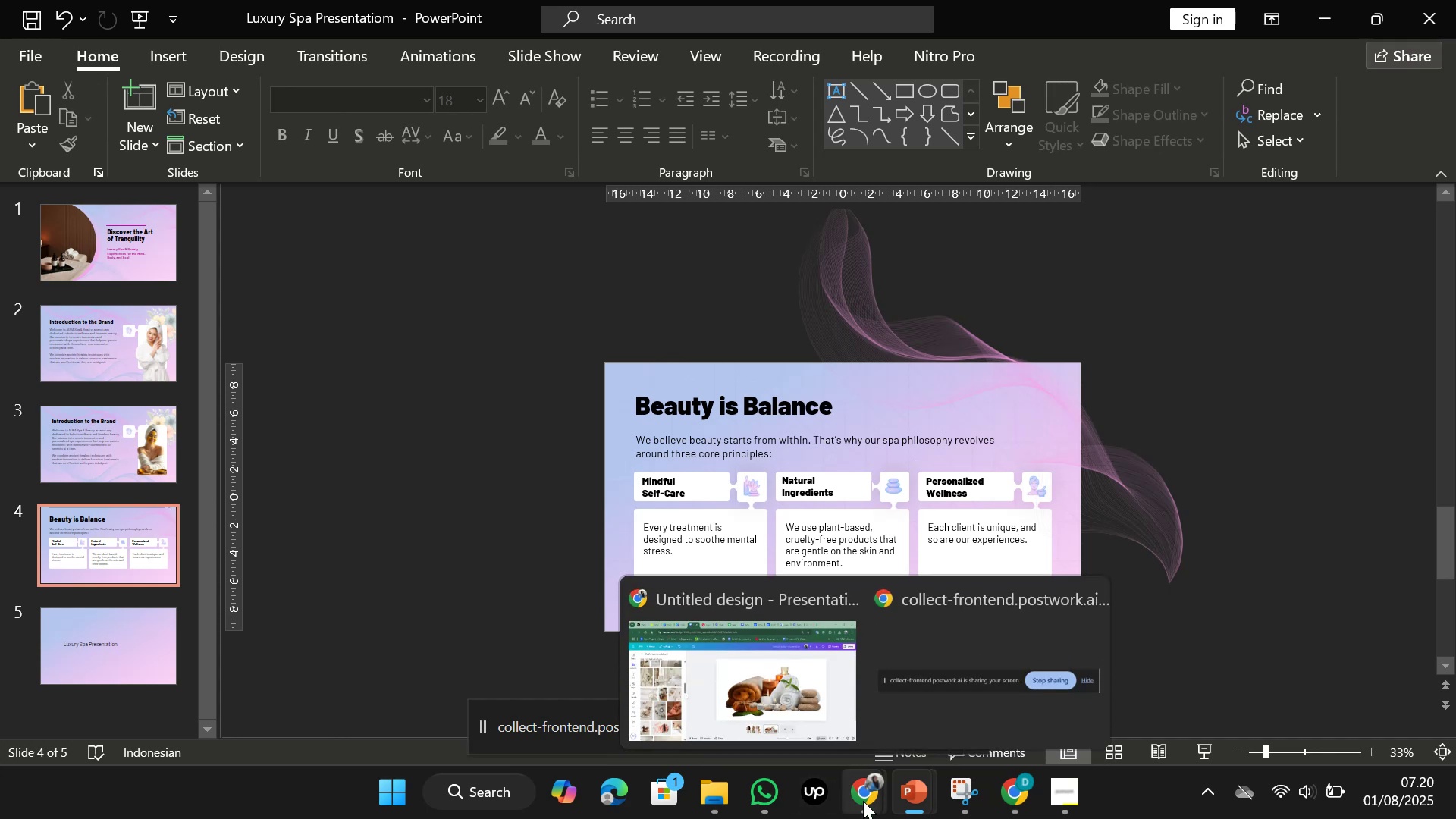 
wait(7.73)
 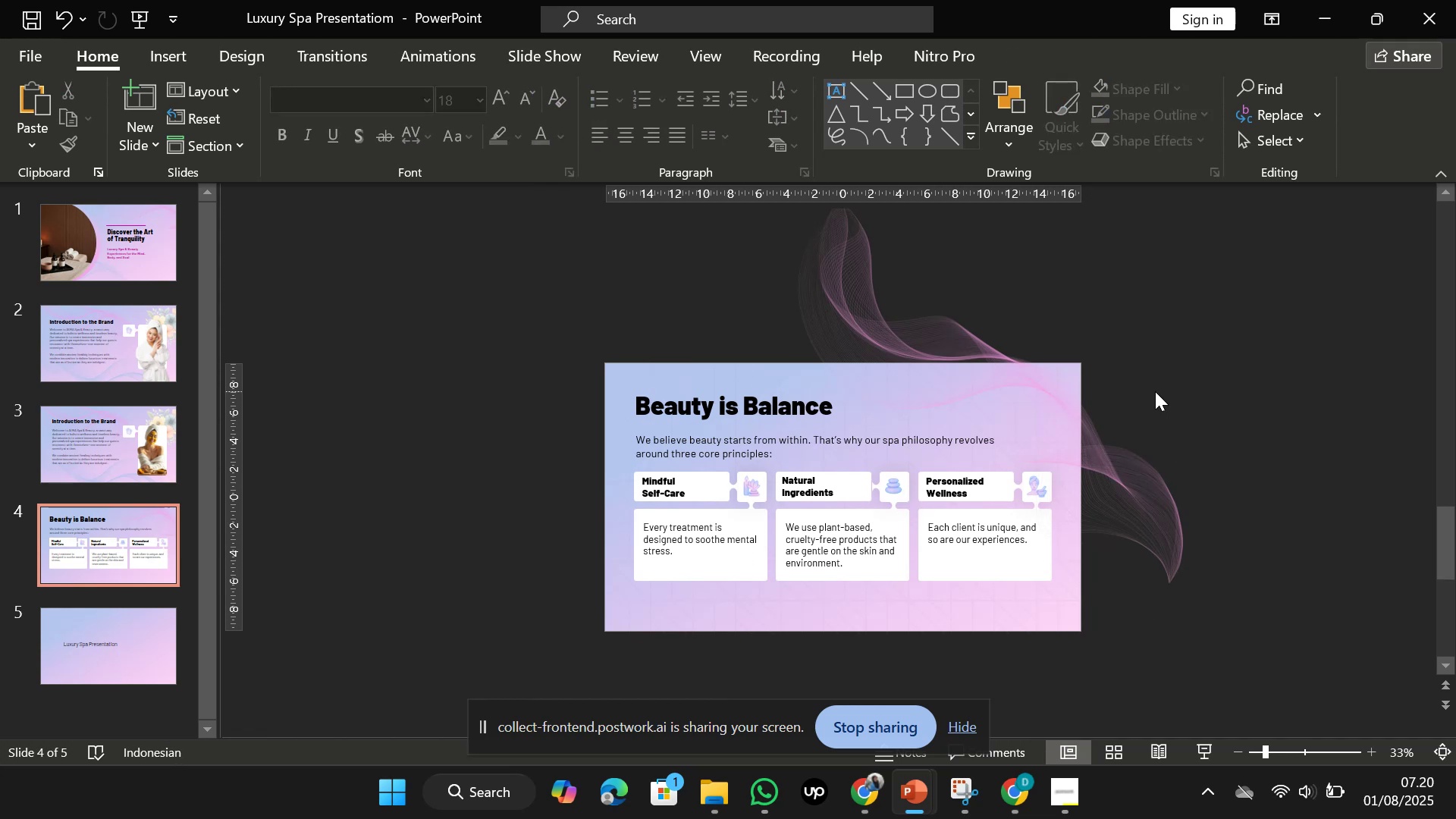 
left_click([648, 692])
 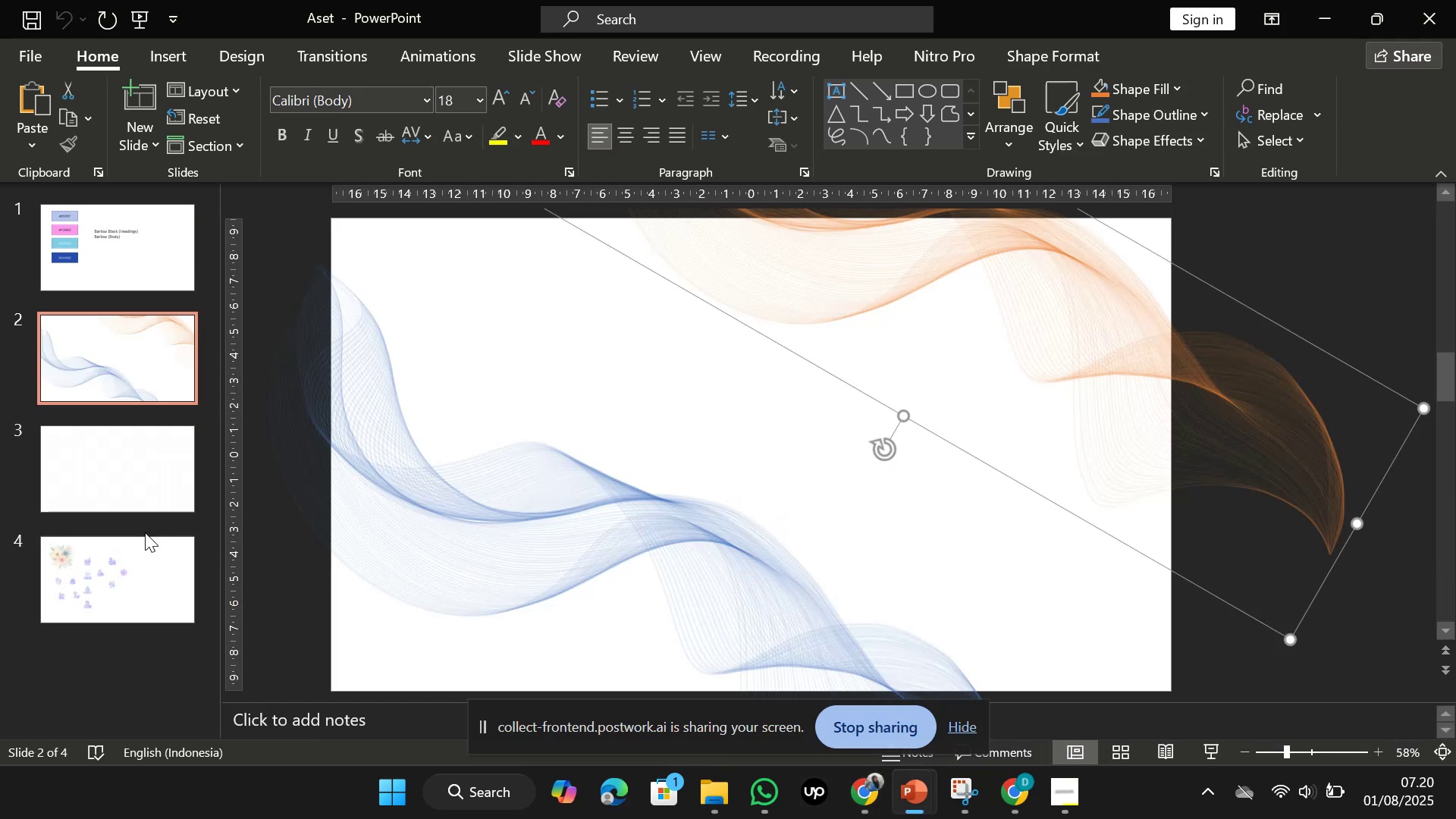 
left_click([136, 535])
 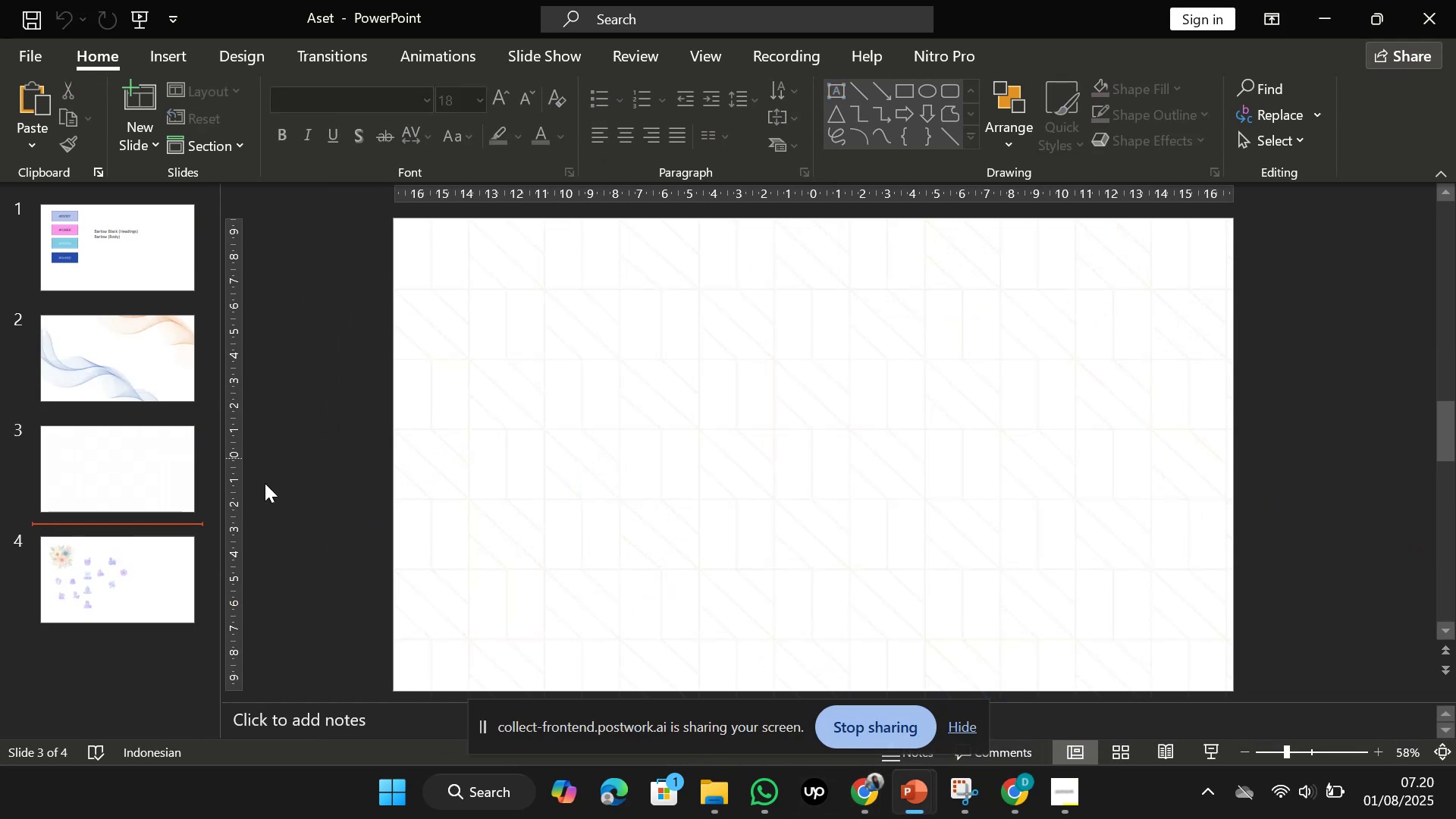 
left_click([130, 570])
 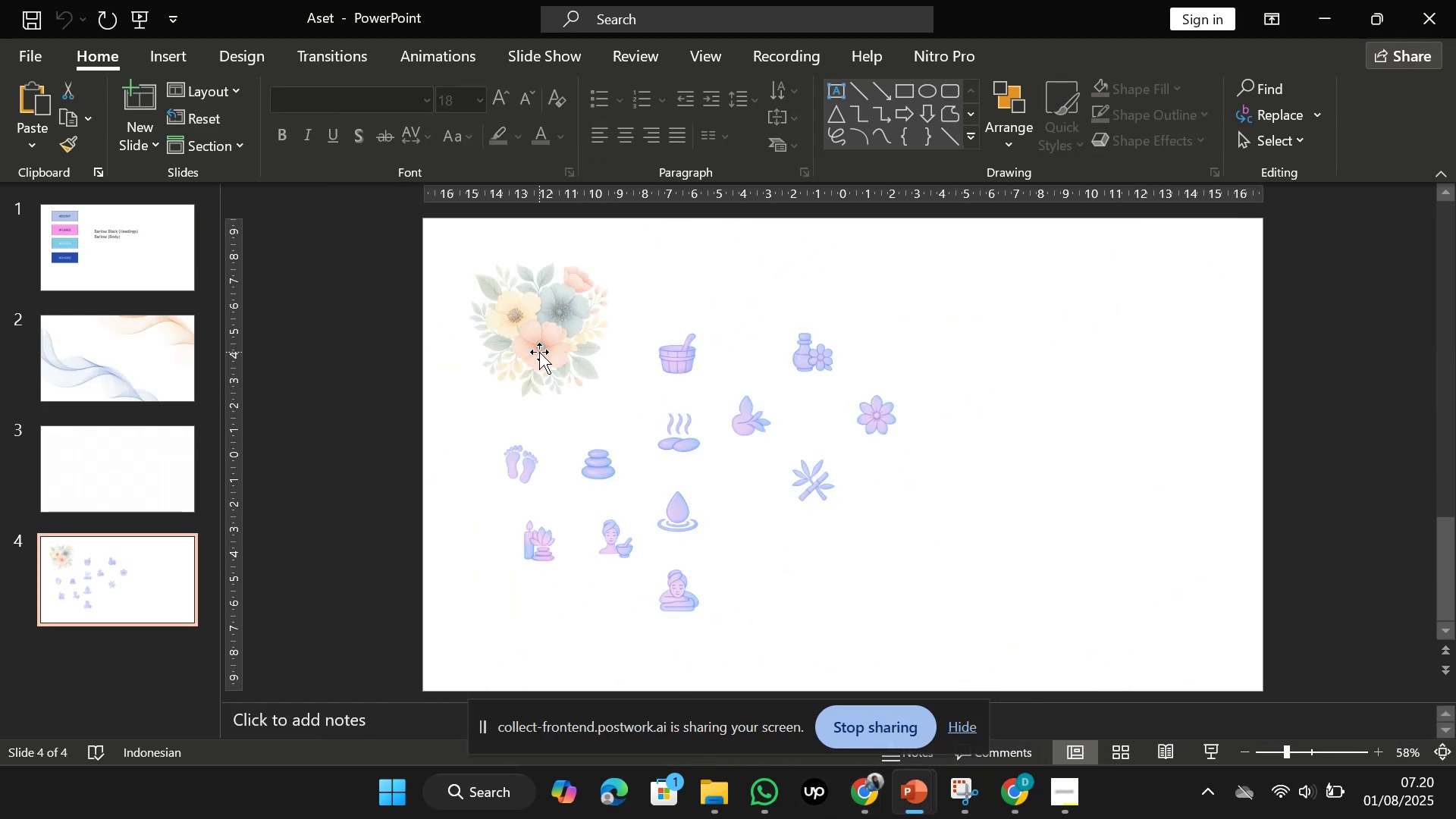 
left_click([539, 352])
 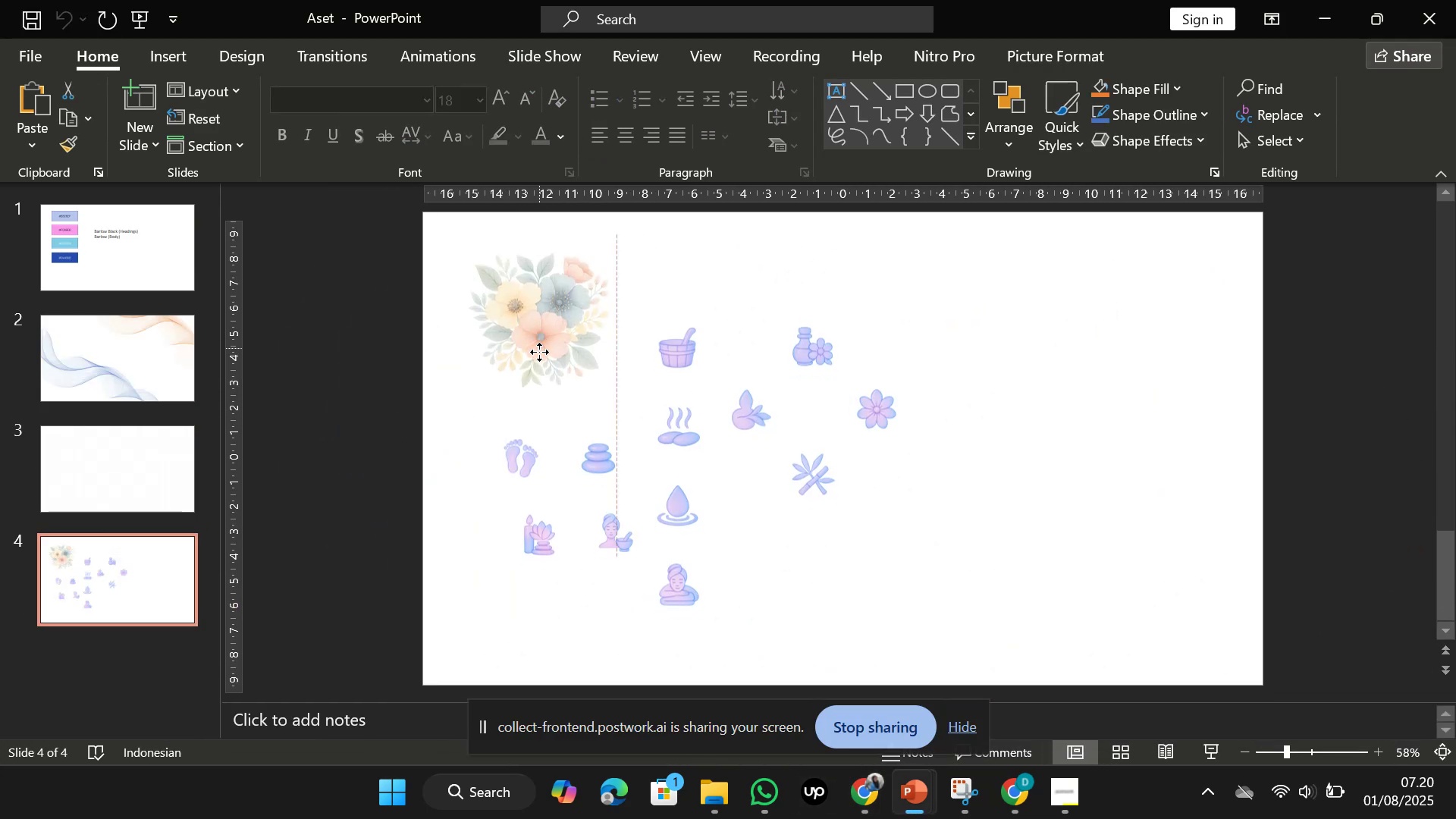 
key(Control+C)
 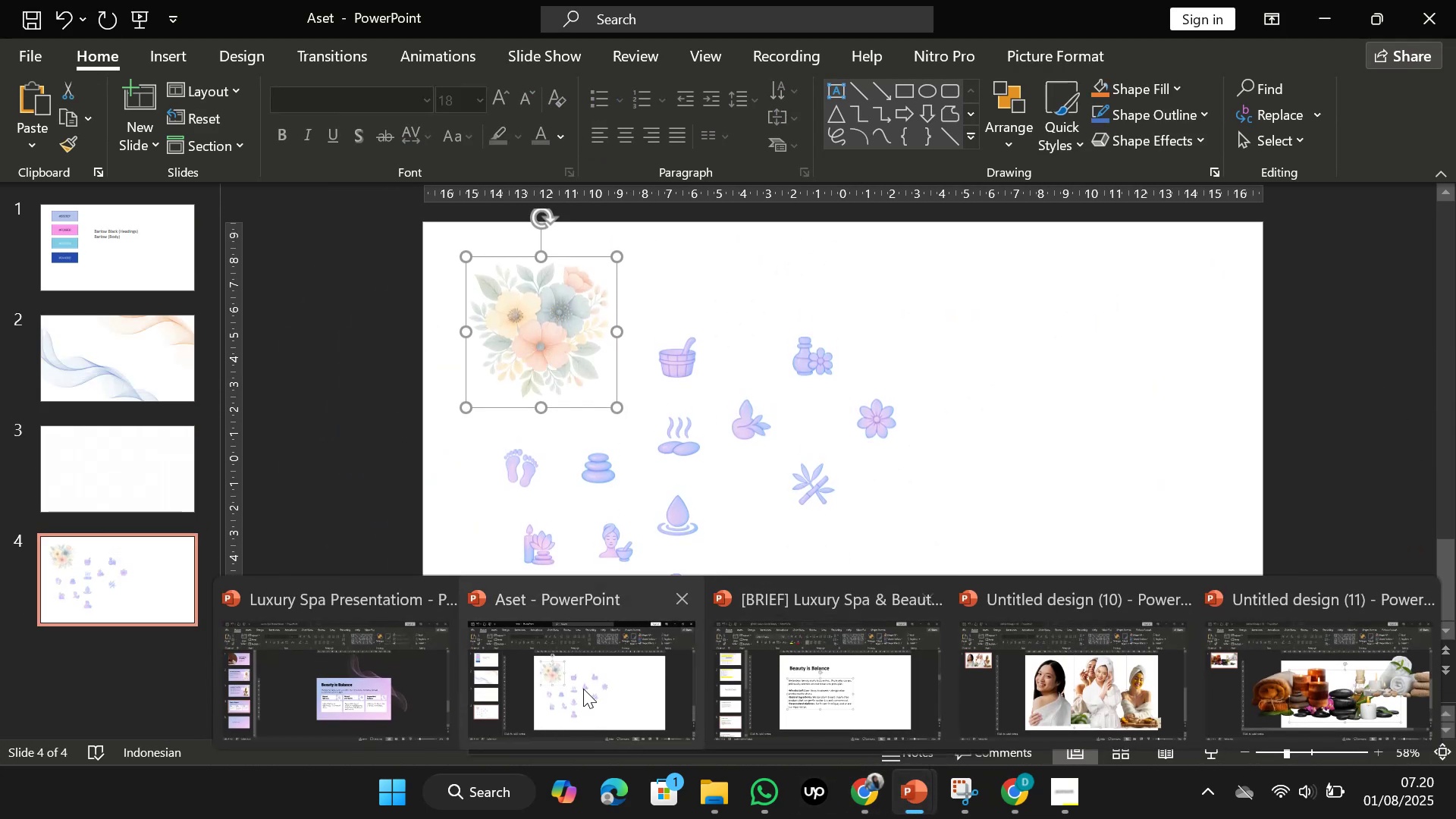 
left_click([343, 685])
 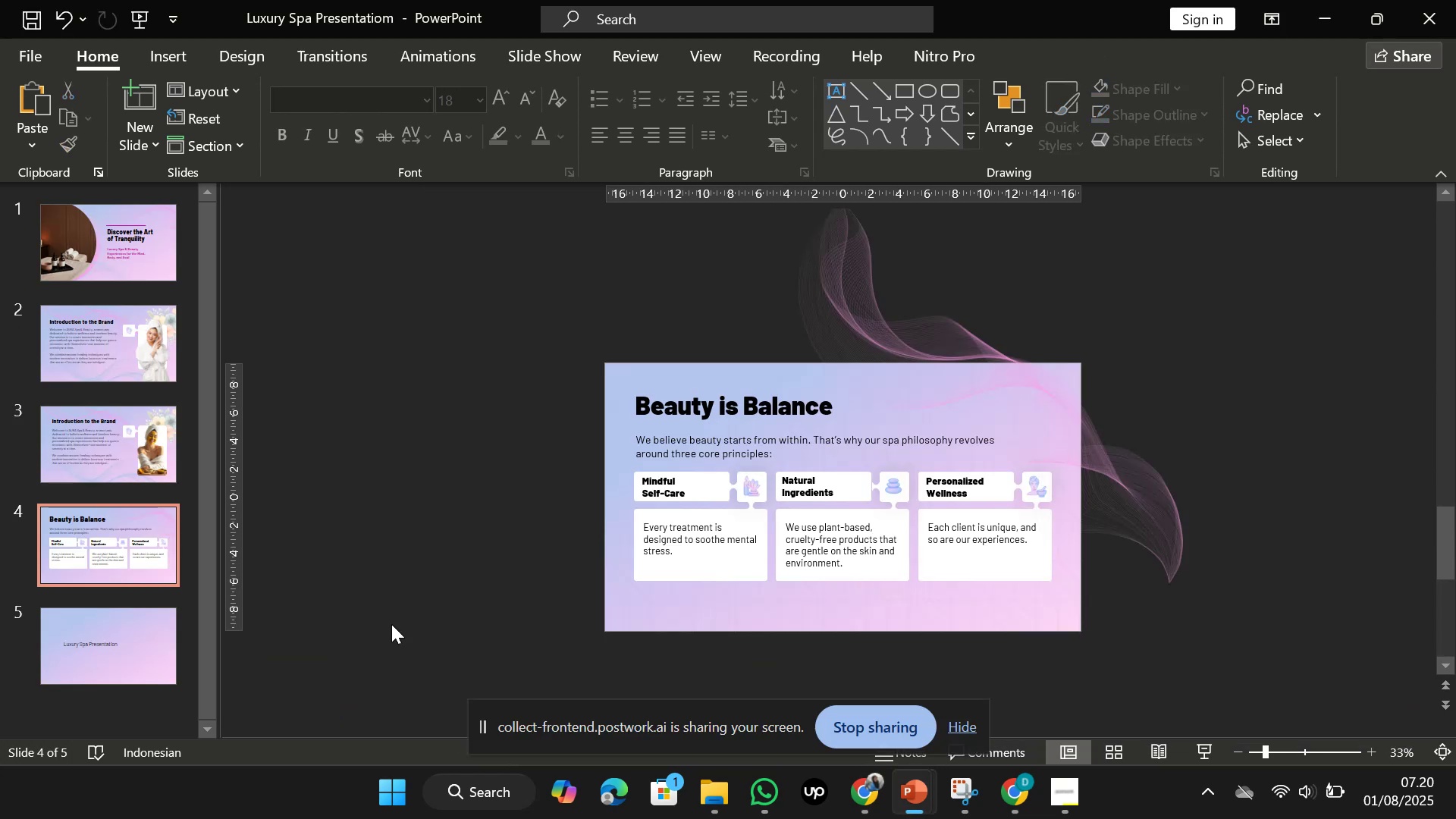 
key(Control+V)
 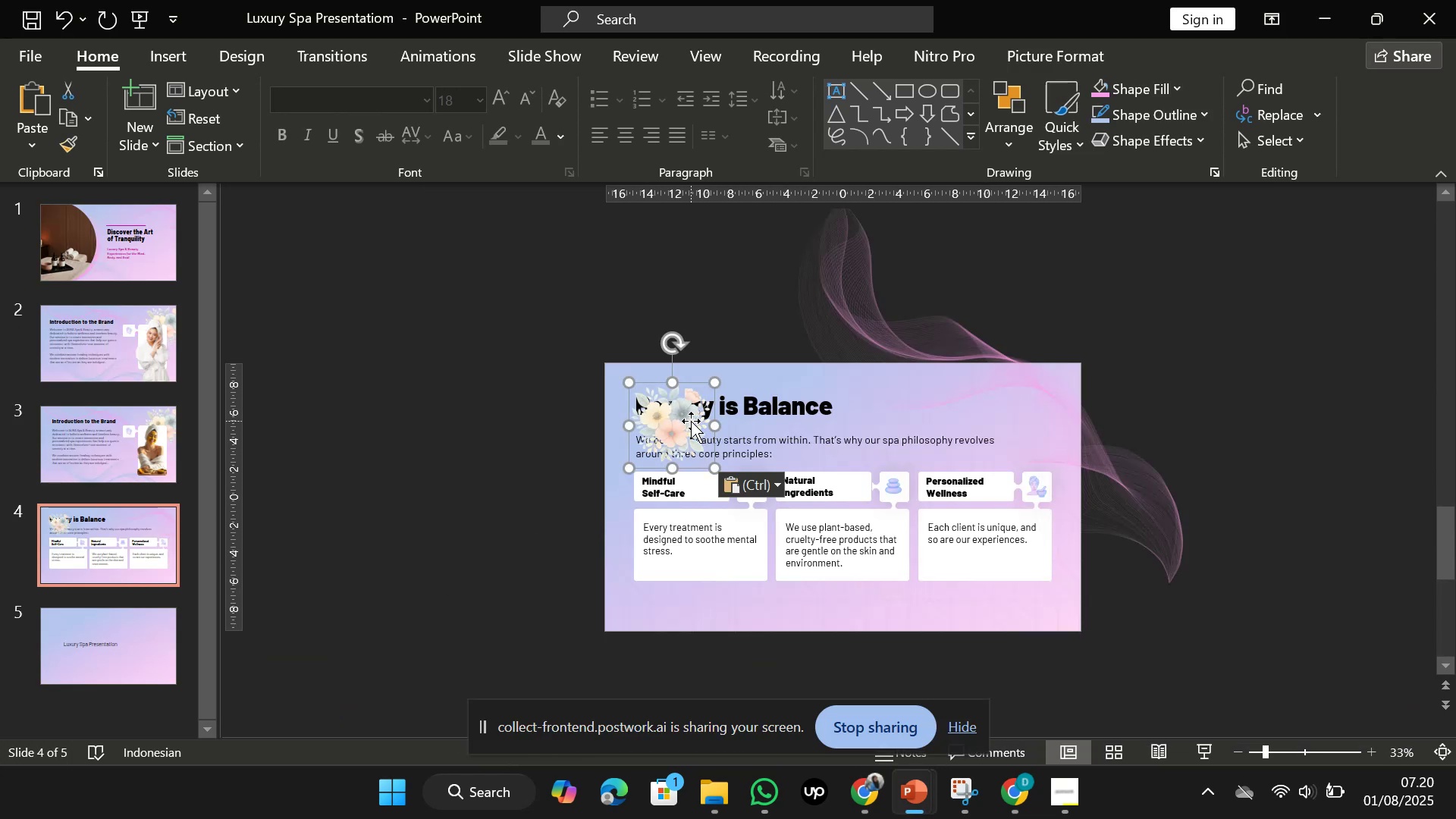 
left_click_drag(start_coordinate=[690, 421], to_coordinate=[654, 600])
 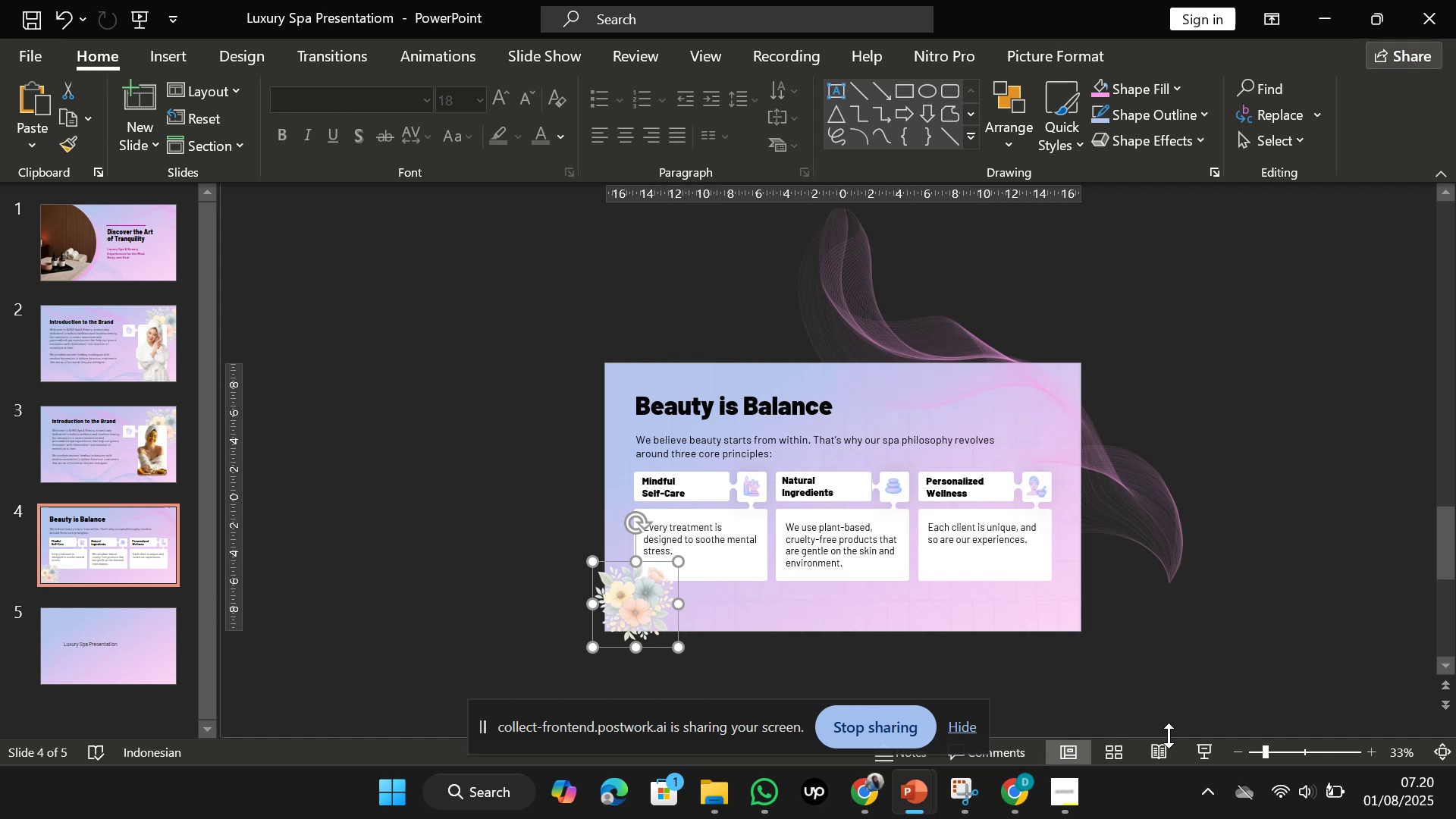 
left_click([1209, 748])
 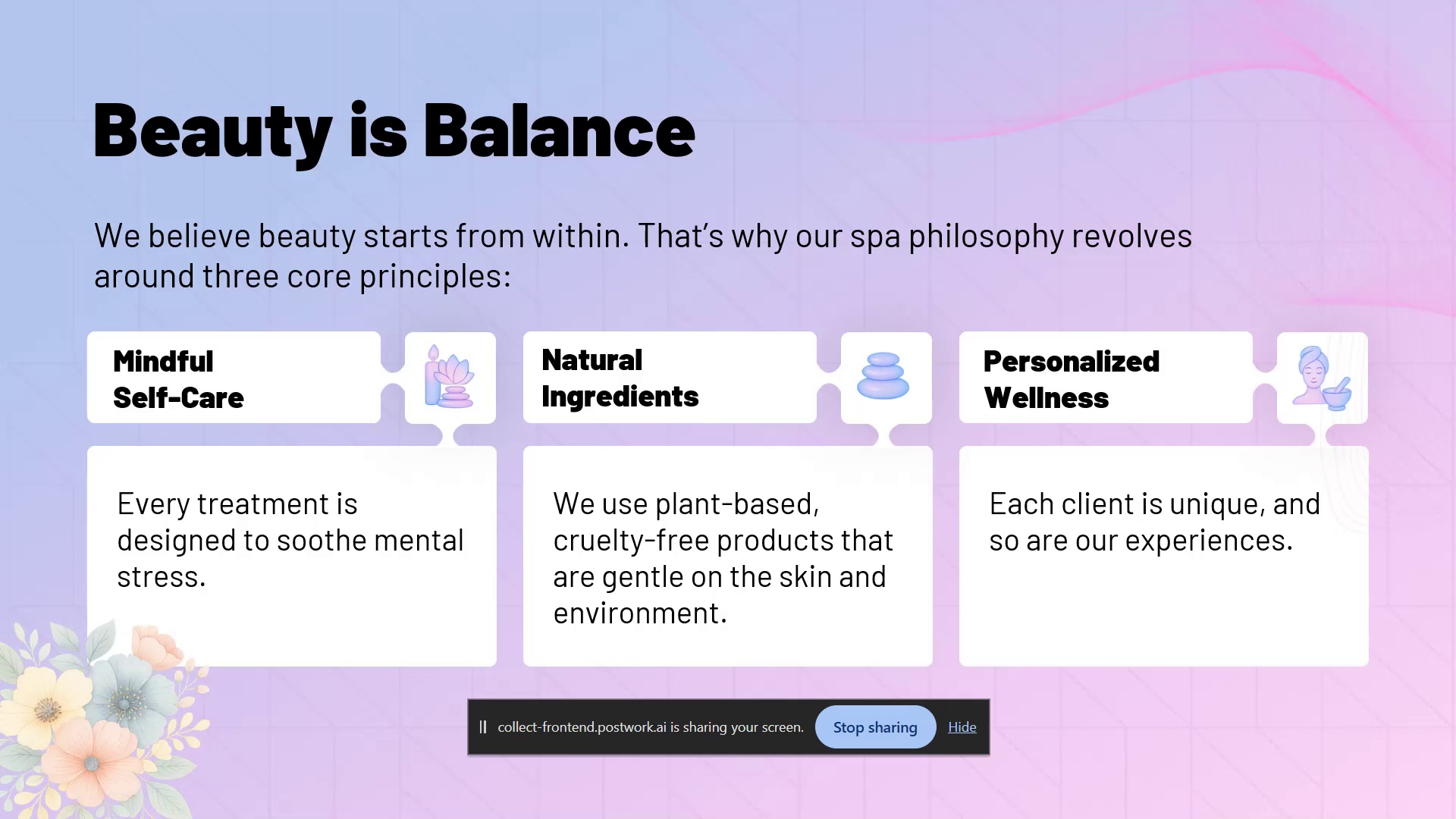 
scroll: coordinate [1097, 552], scroll_direction: up, amount: 2.0
 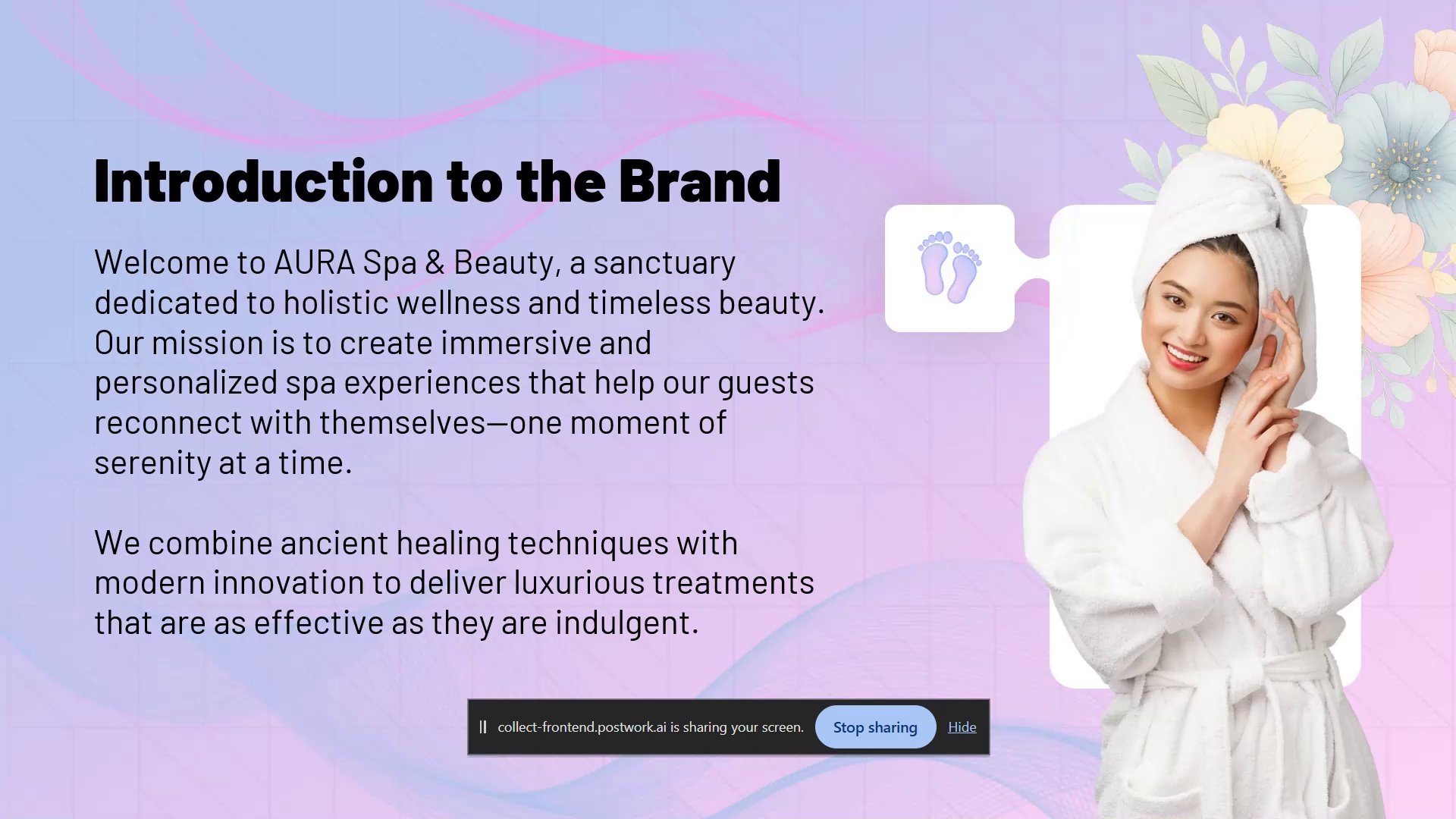 
scroll: coordinate [1097, 552], scroll_direction: down, amount: 1.0
 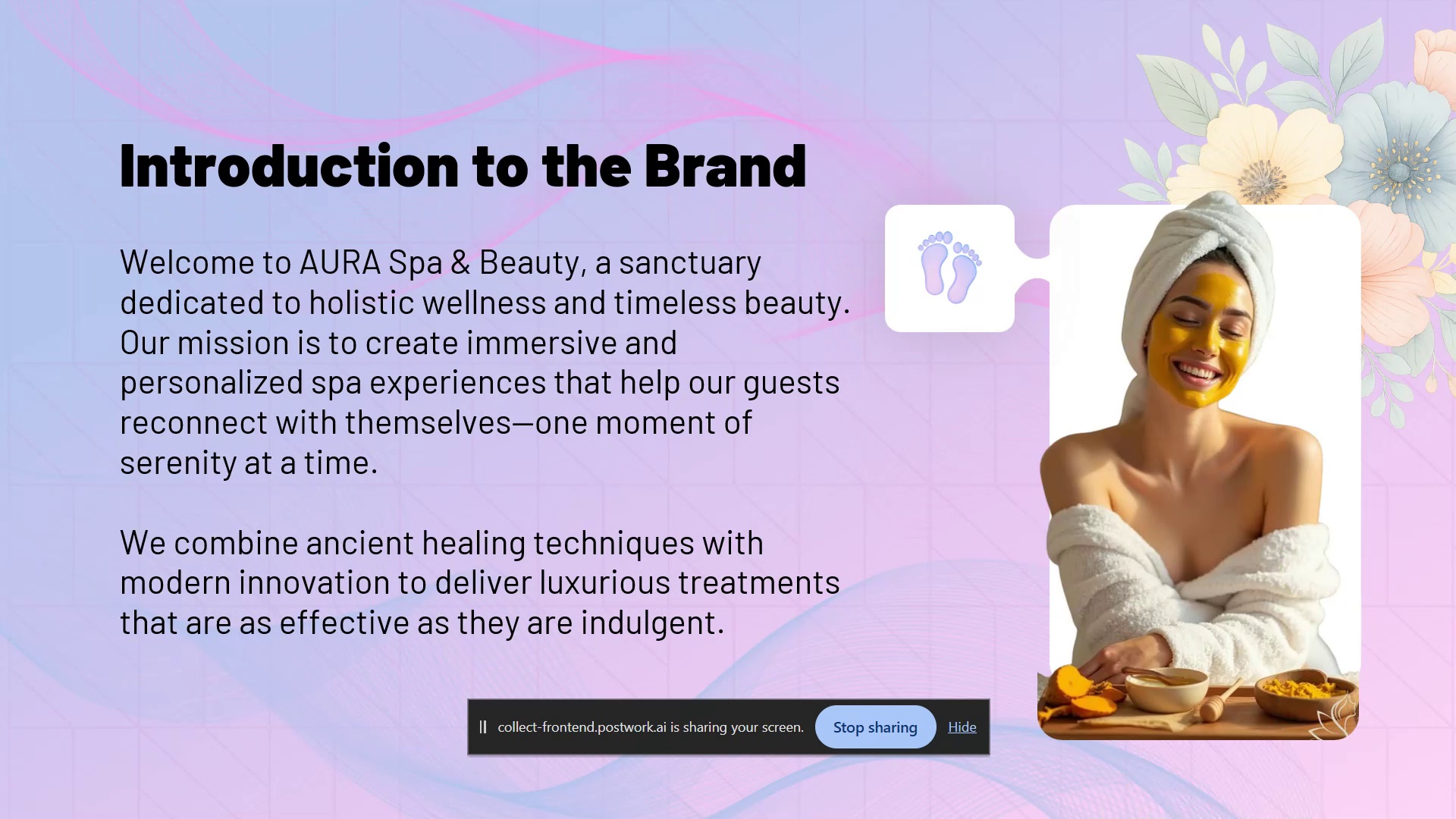 
scroll: coordinate [1097, 552], scroll_direction: up, amount: 1.0
 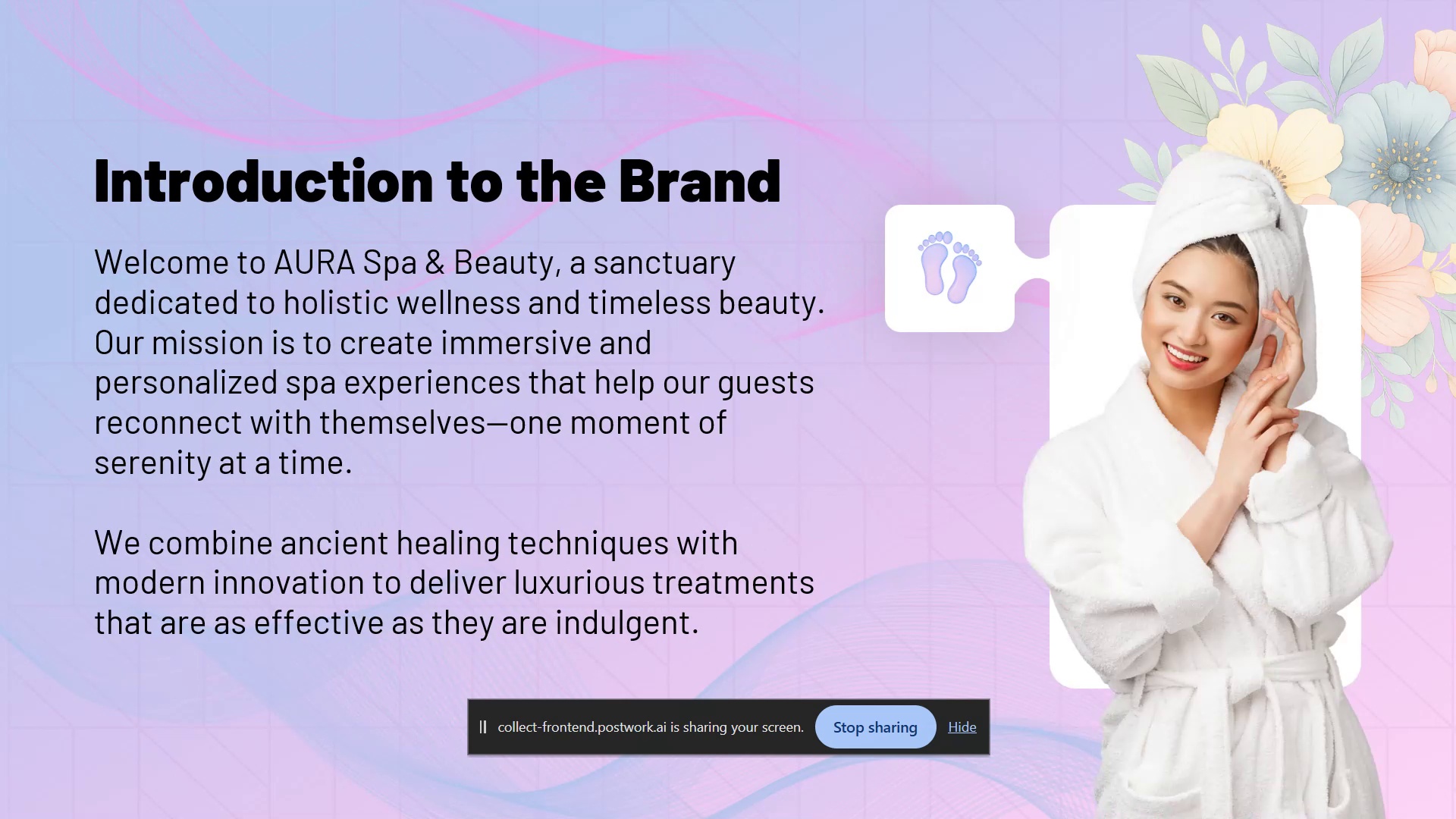 
scroll: coordinate [1097, 552], scroll_direction: down, amount: 1.0
 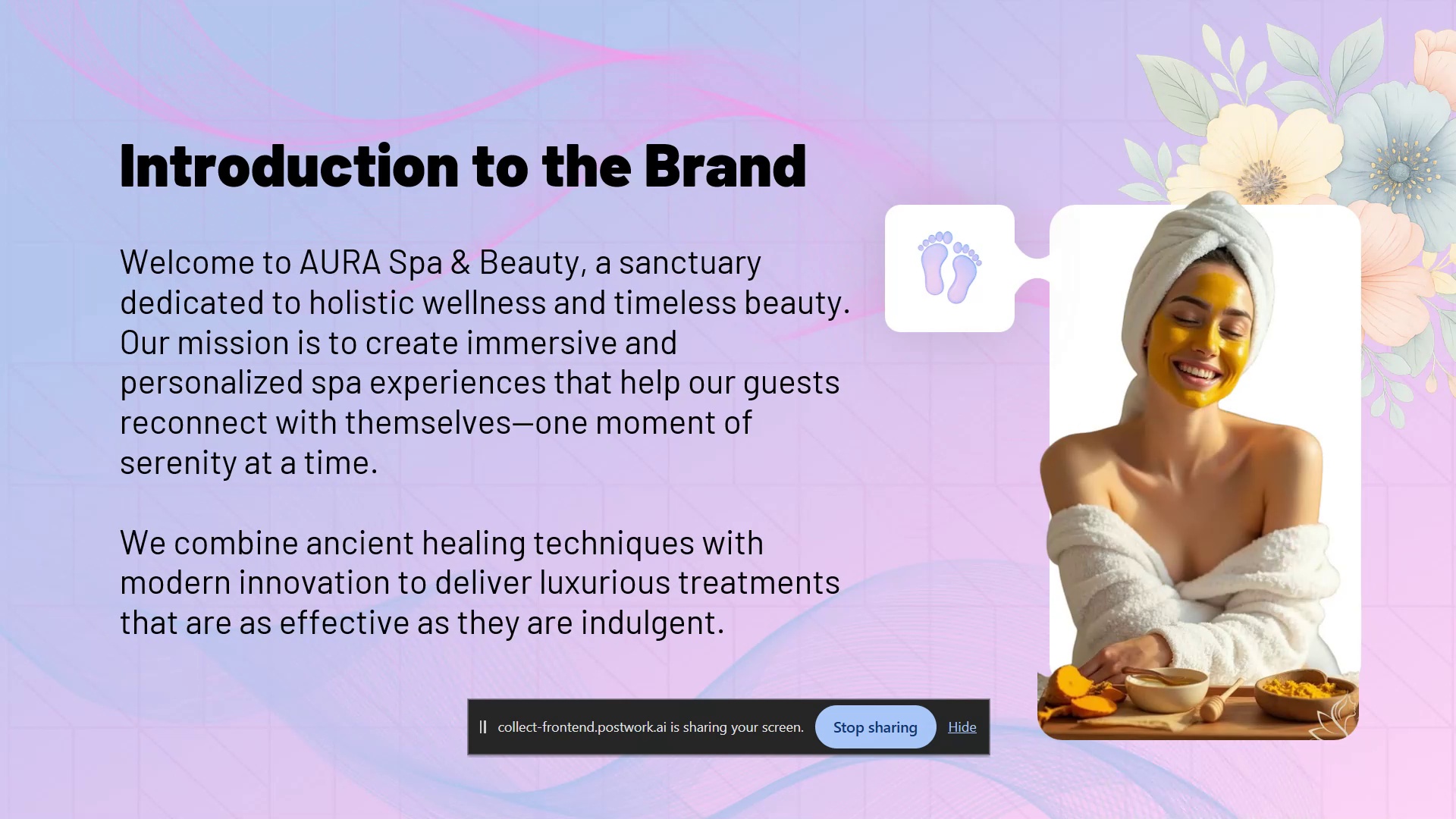 
scroll: coordinate [1097, 552], scroll_direction: up, amount: 1.0
 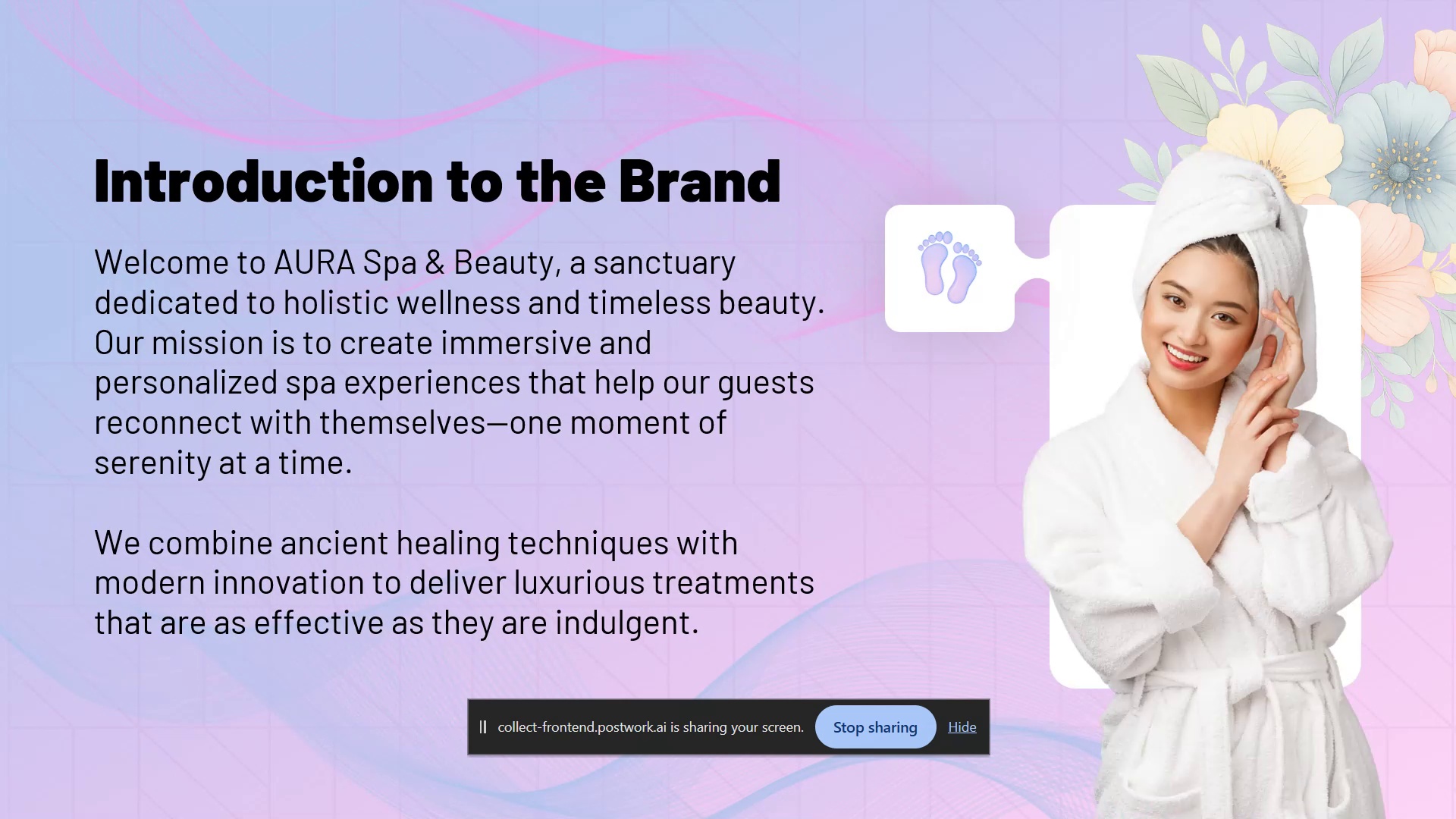 
scroll: coordinate [1097, 552], scroll_direction: down, amount: 2.0
 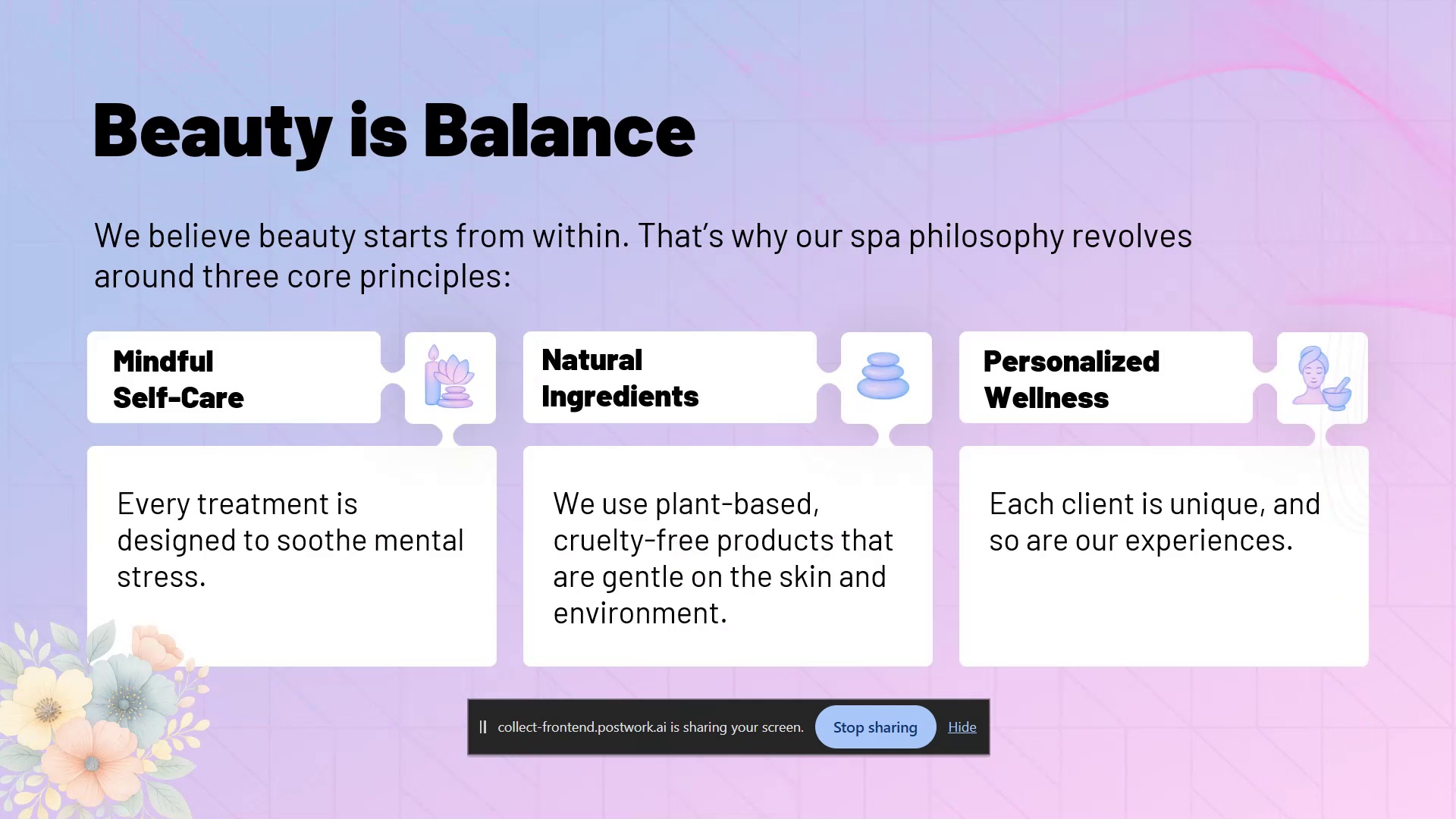 
key(Escape)
 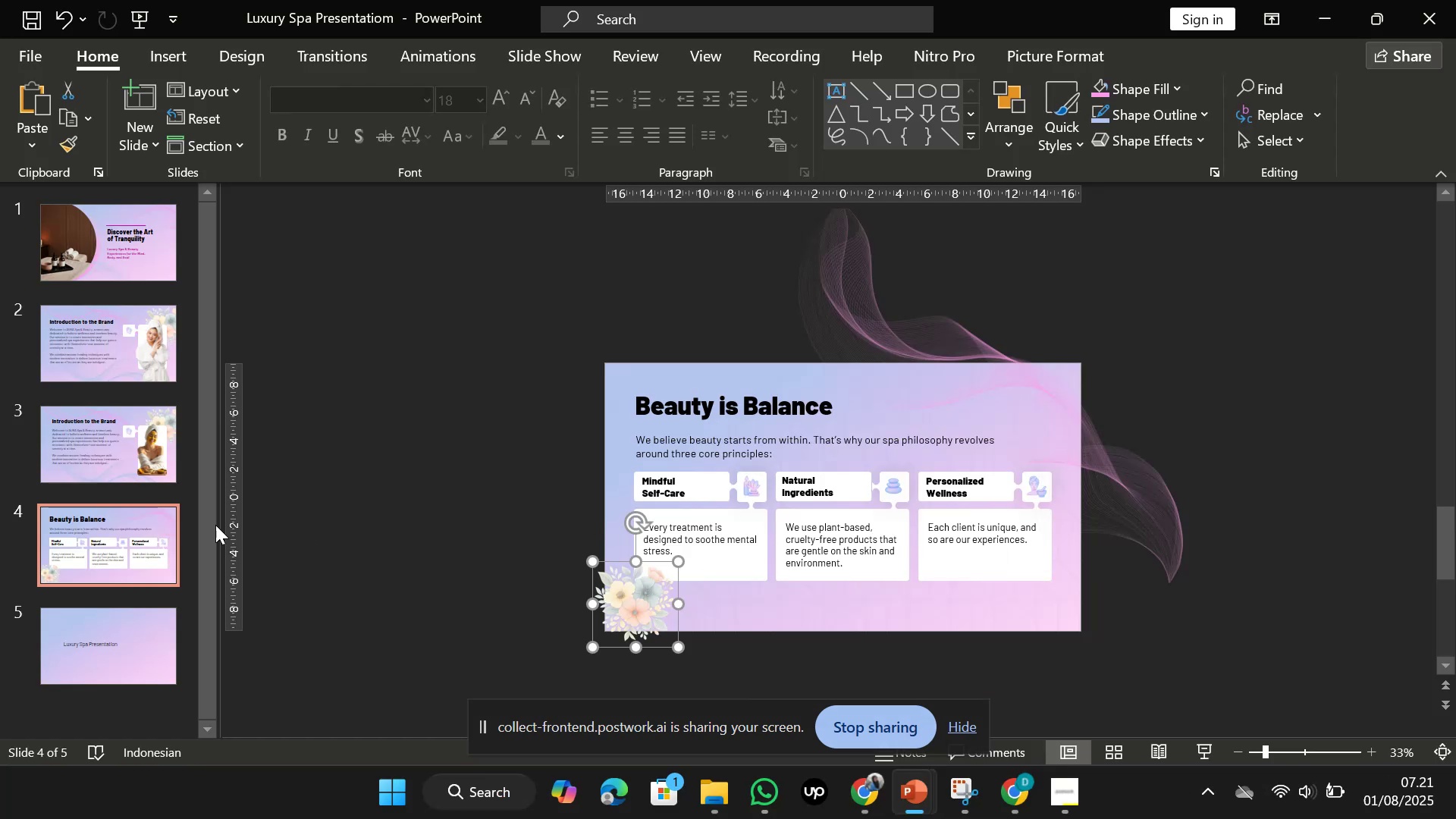 
left_click([155, 548])
 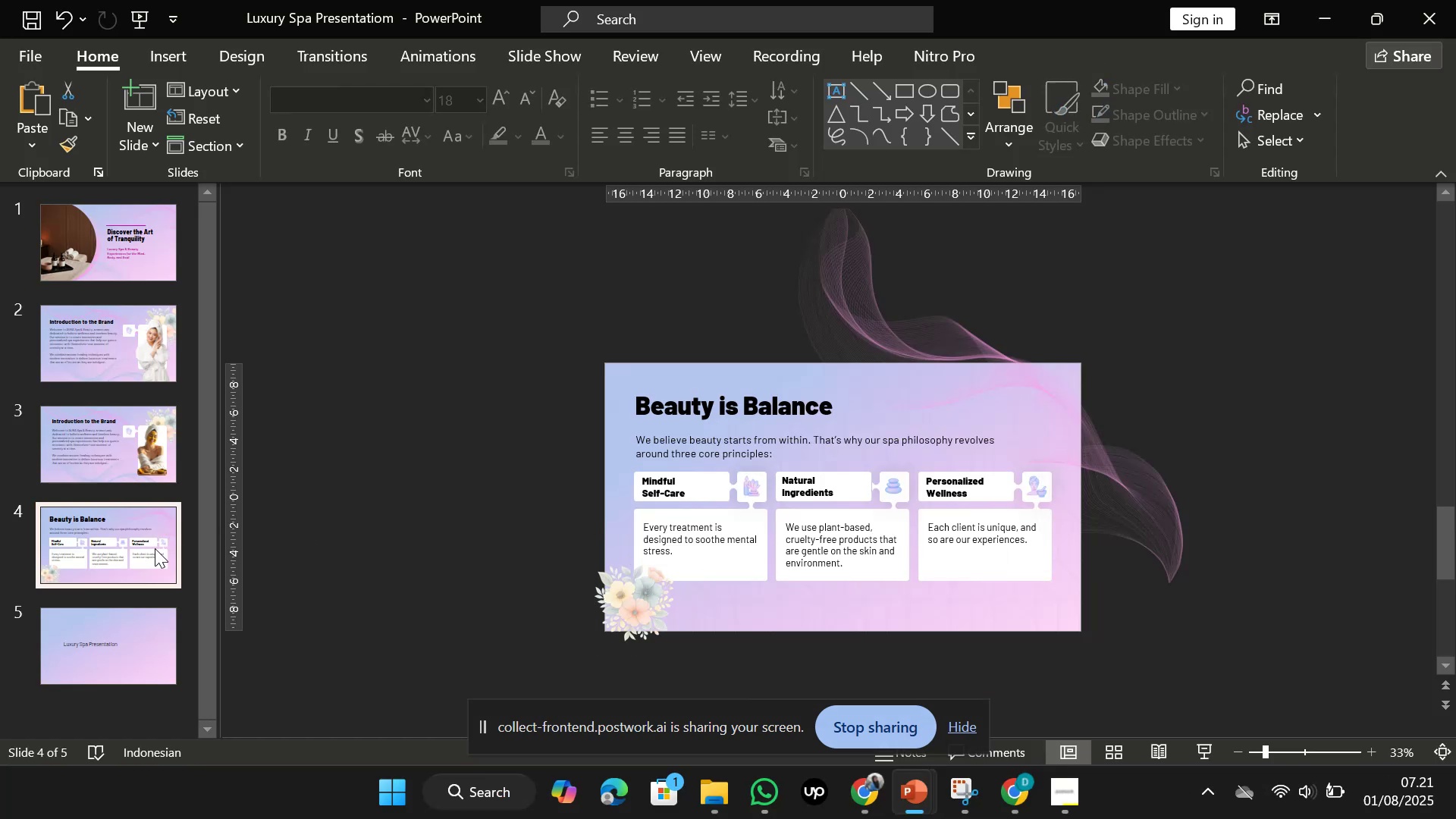 
key(Control+D)
 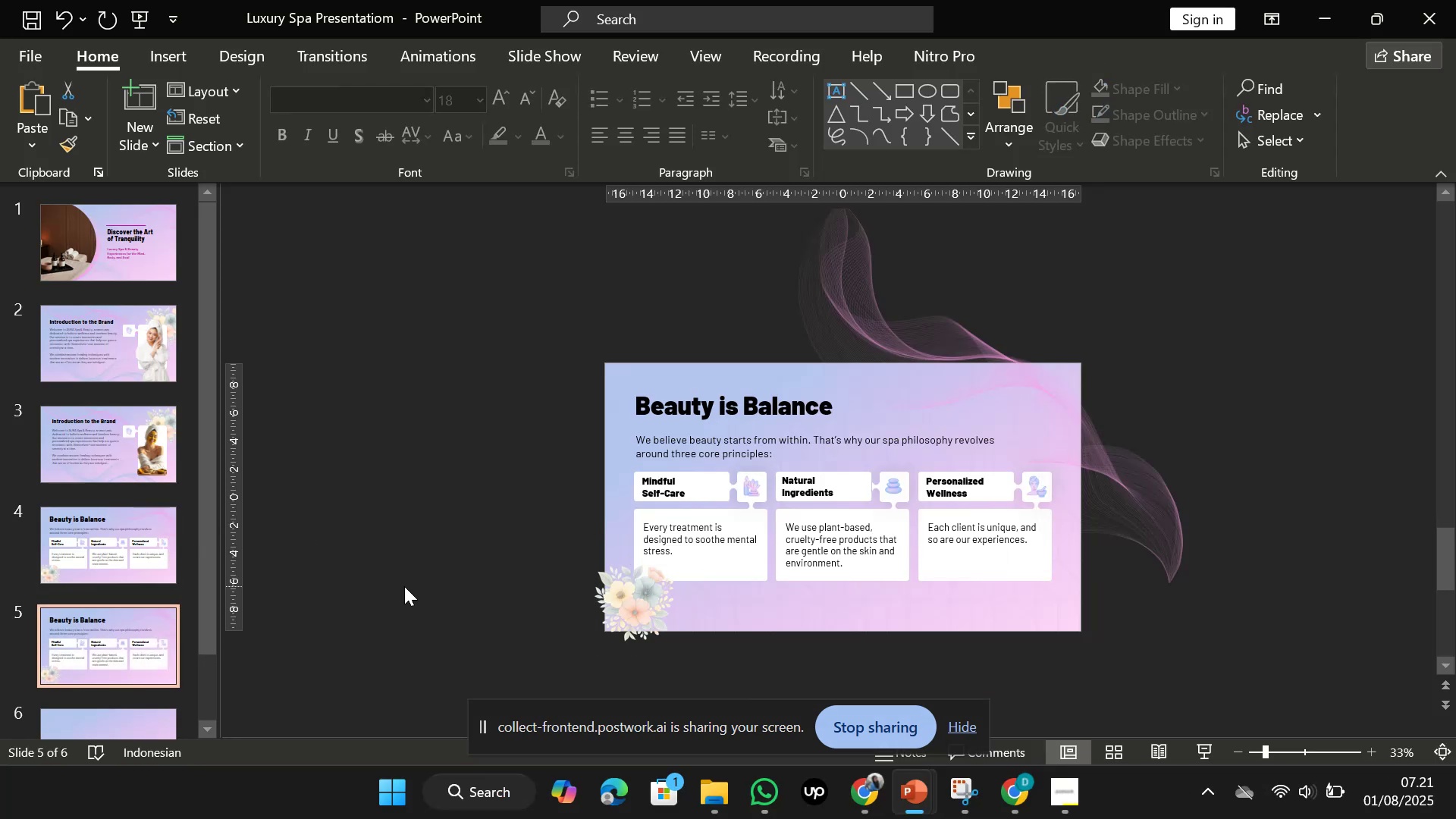 
left_click([362, 606])
 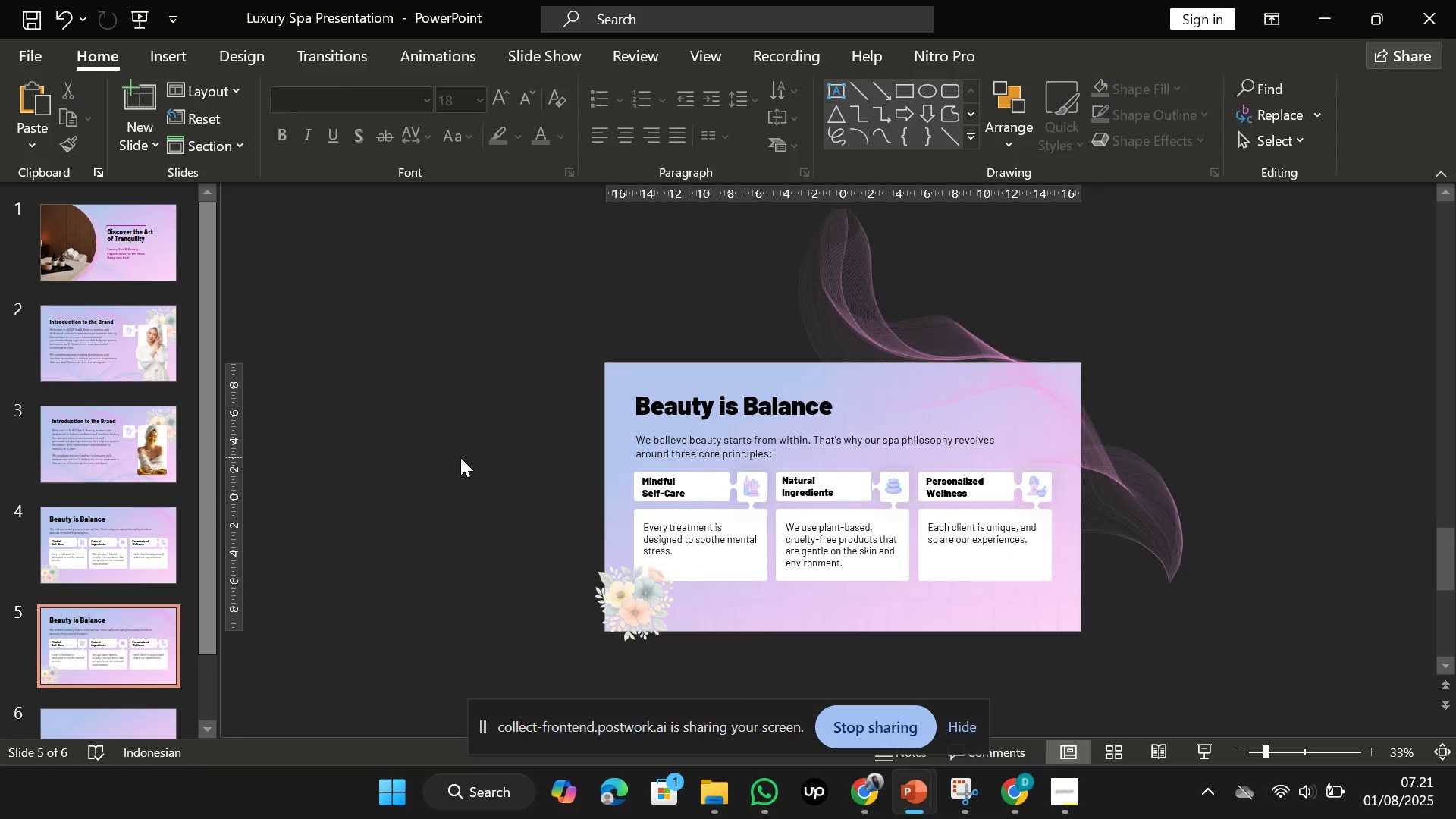 
left_click_drag(start_coordinate=[491, 457], to_coordinate=[1173, 667])
 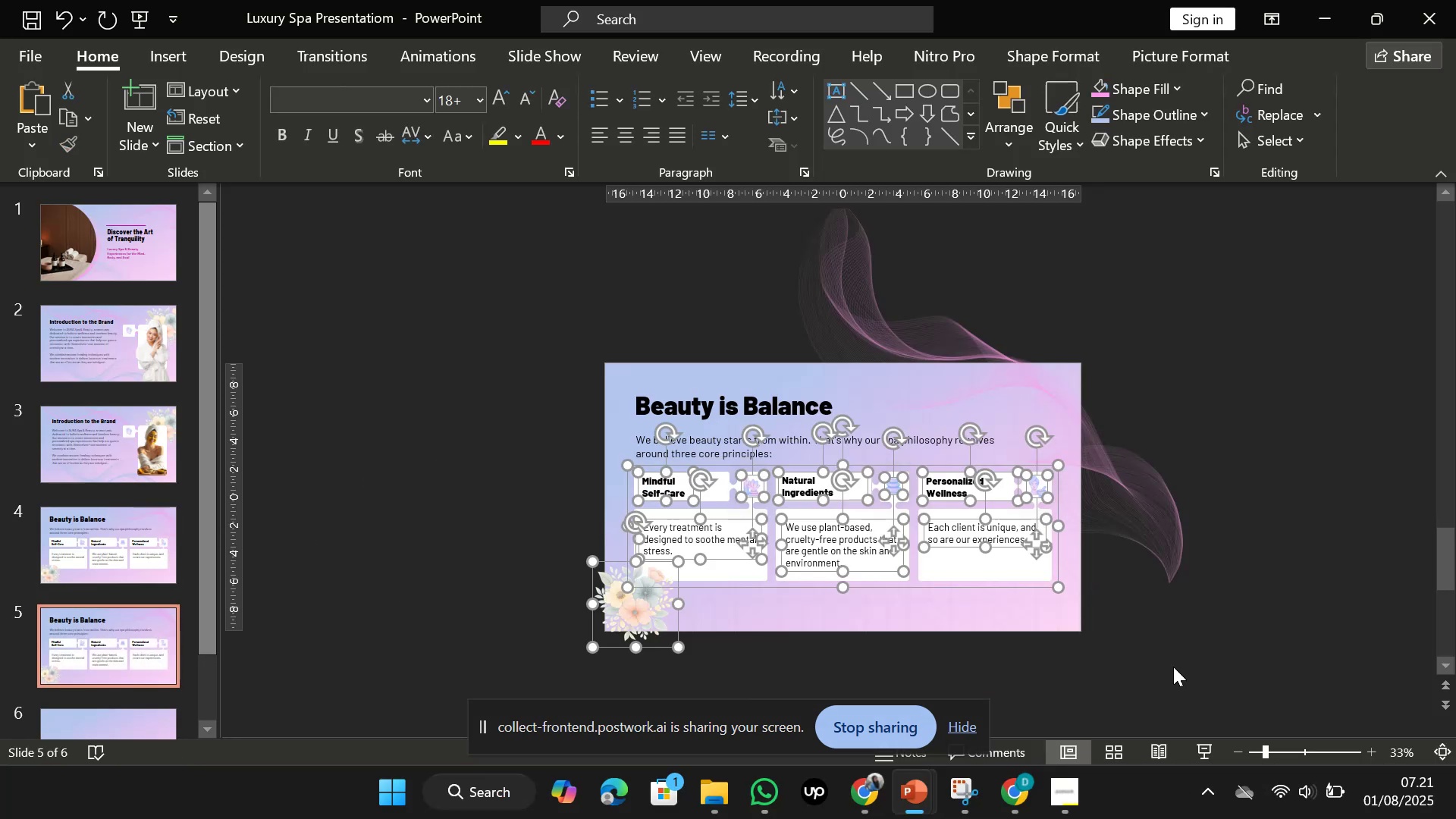 
key(Backspace)
 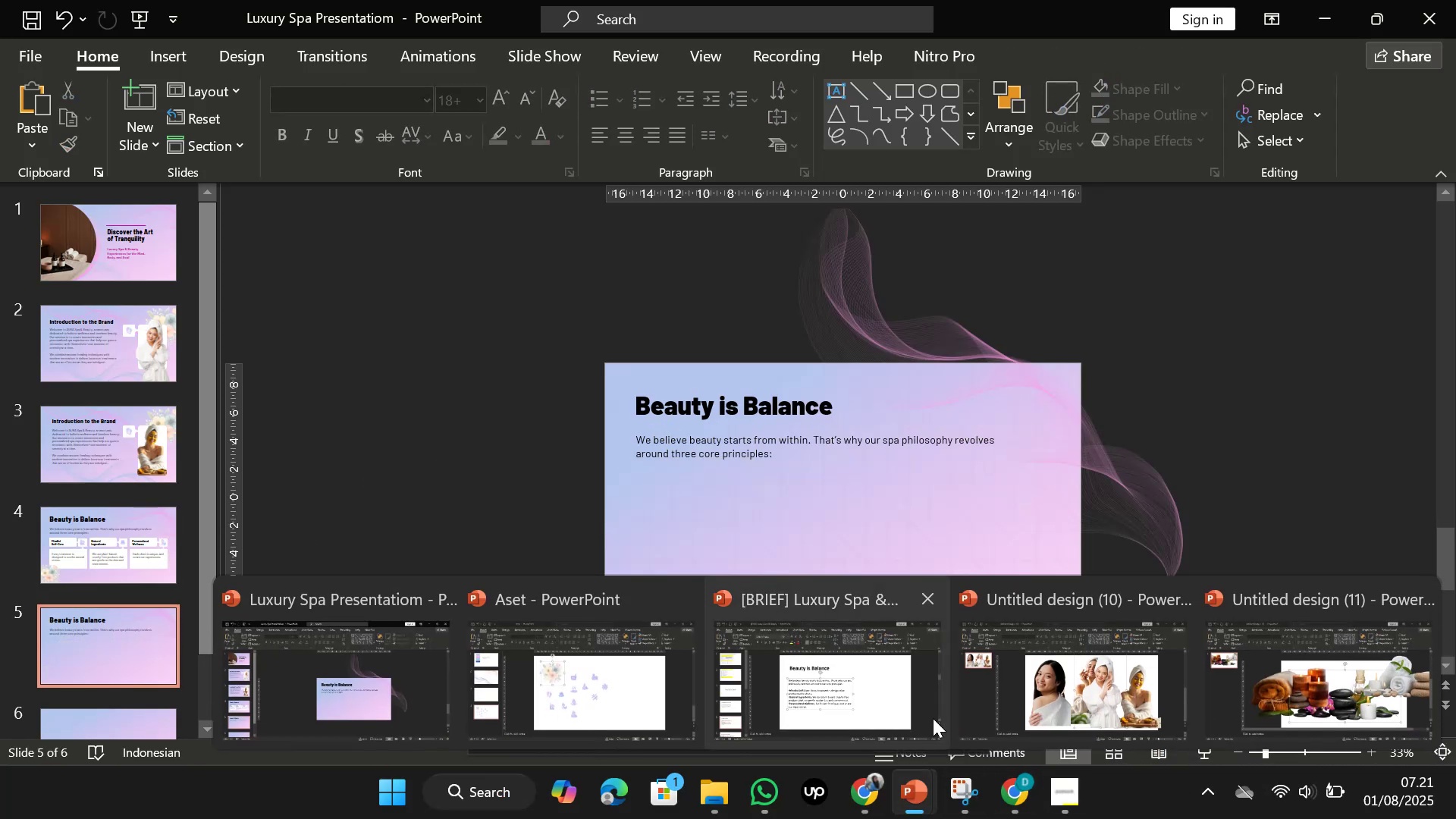 
left_click([824, 673])
 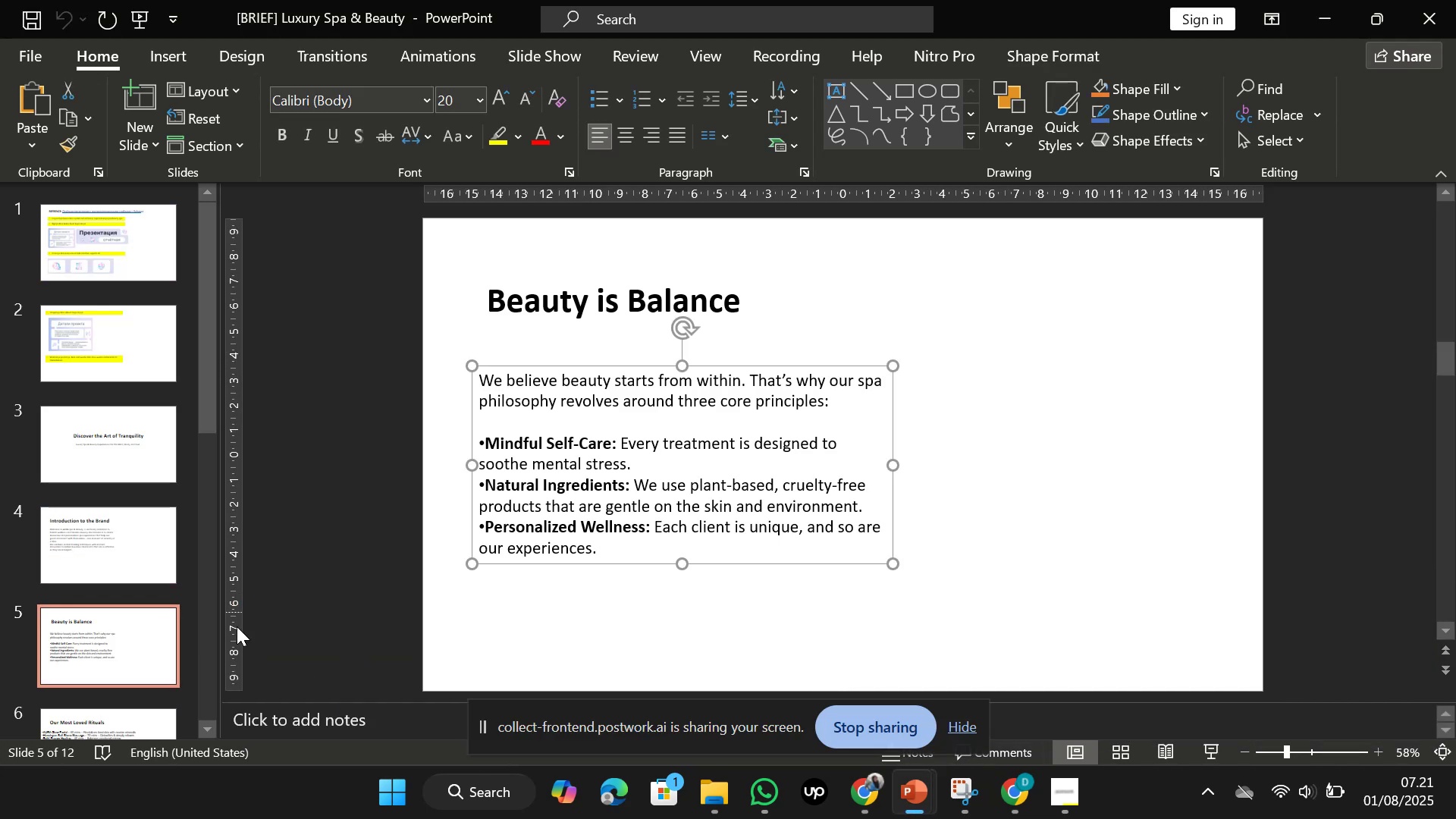 
scroll: coordinate [126, 652], scroll_direction: down, amount: 2.0
 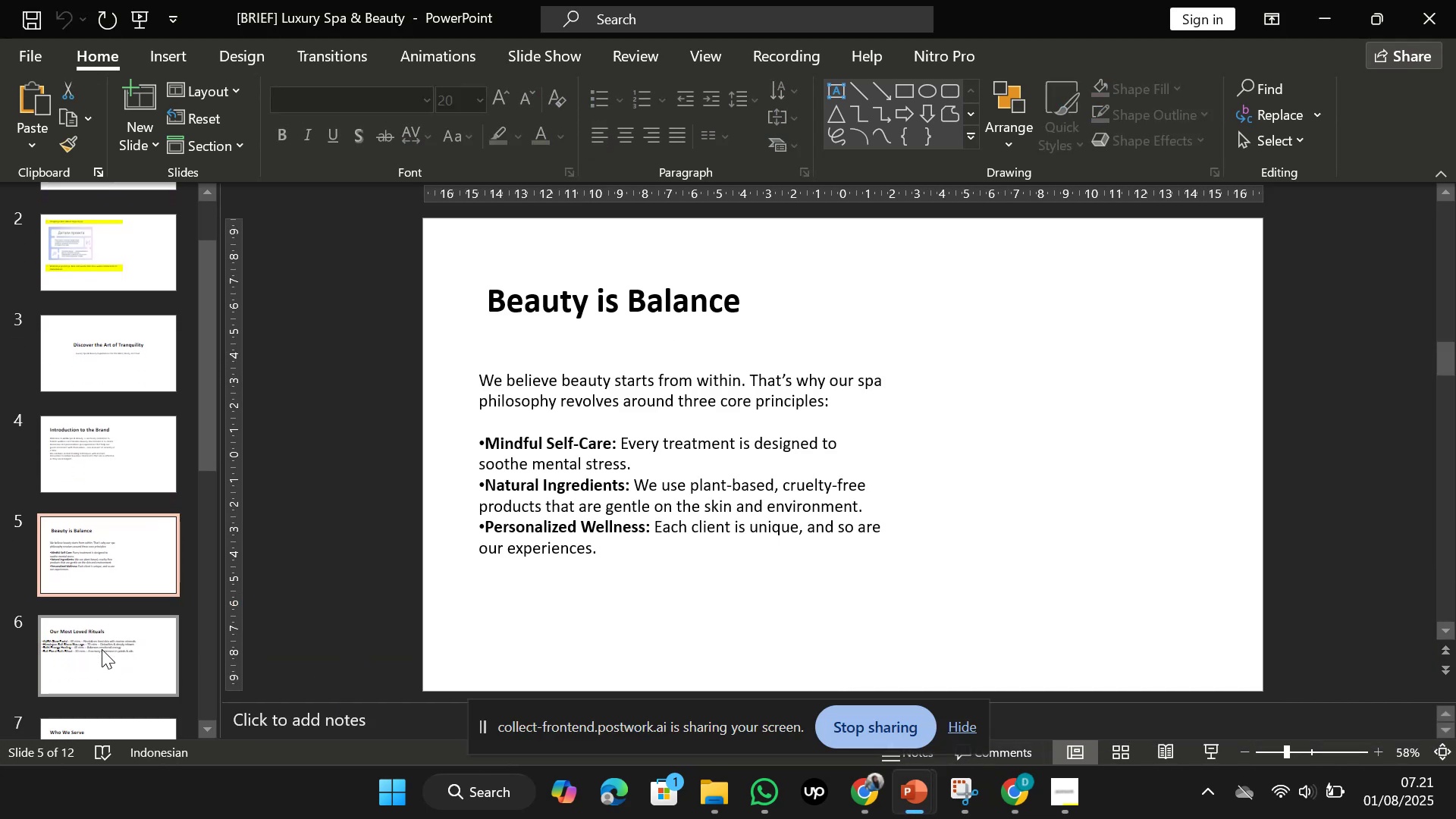 
left_click([102, 649])
 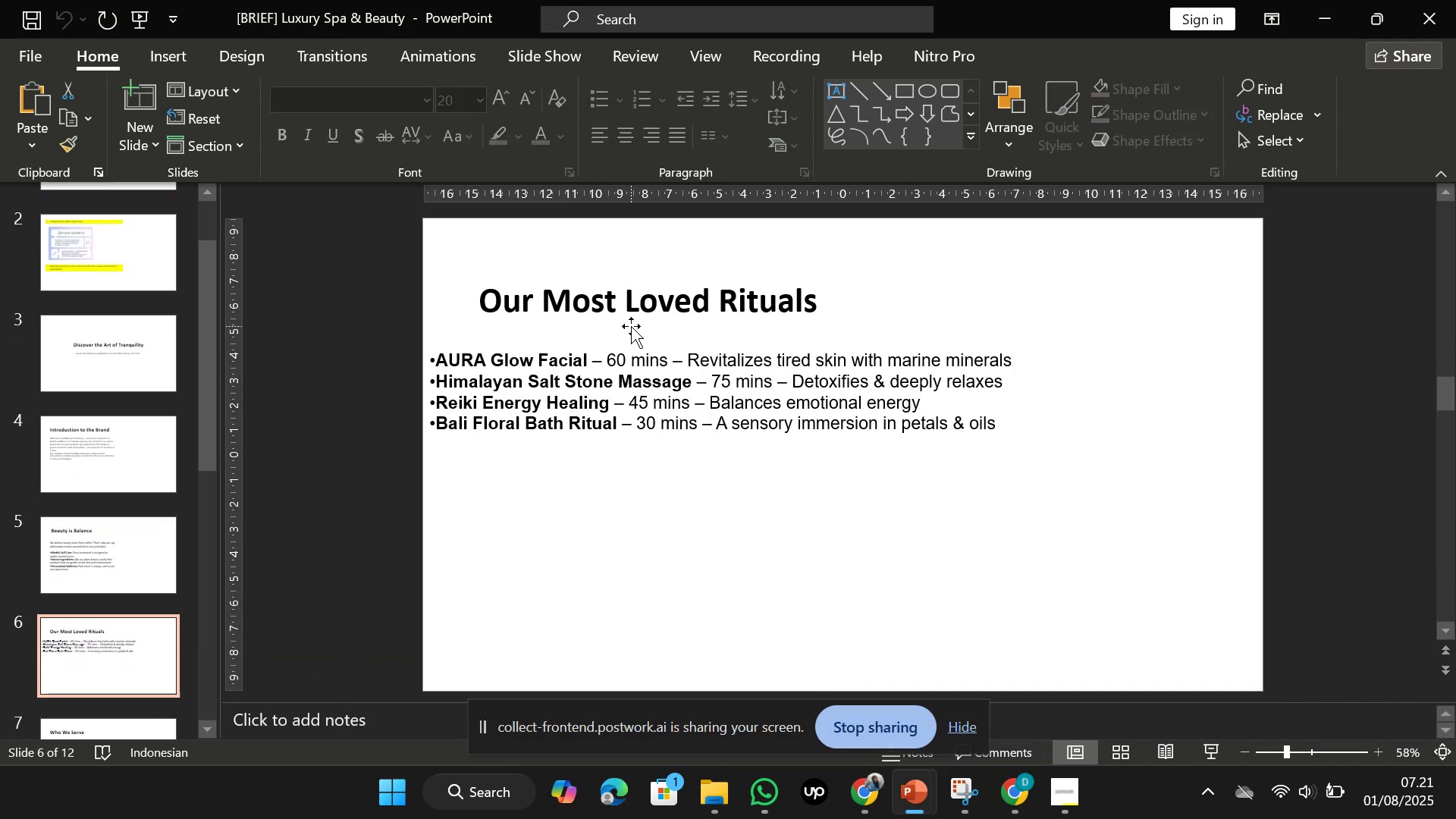 
left_click([635, 317])
 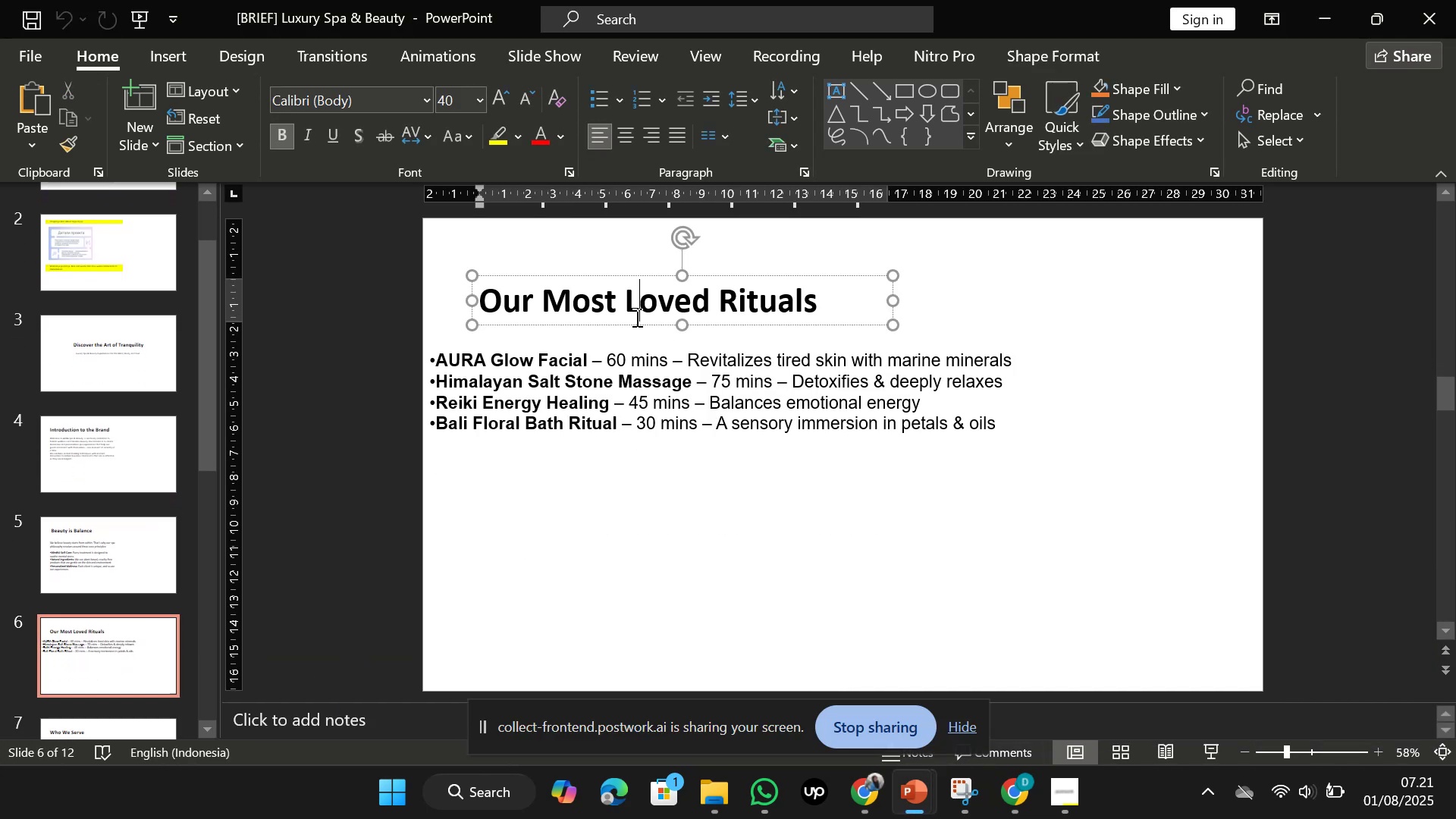 
hold_key(key=ShiftLeft, duration=0.52)
double_click([615, 388])
 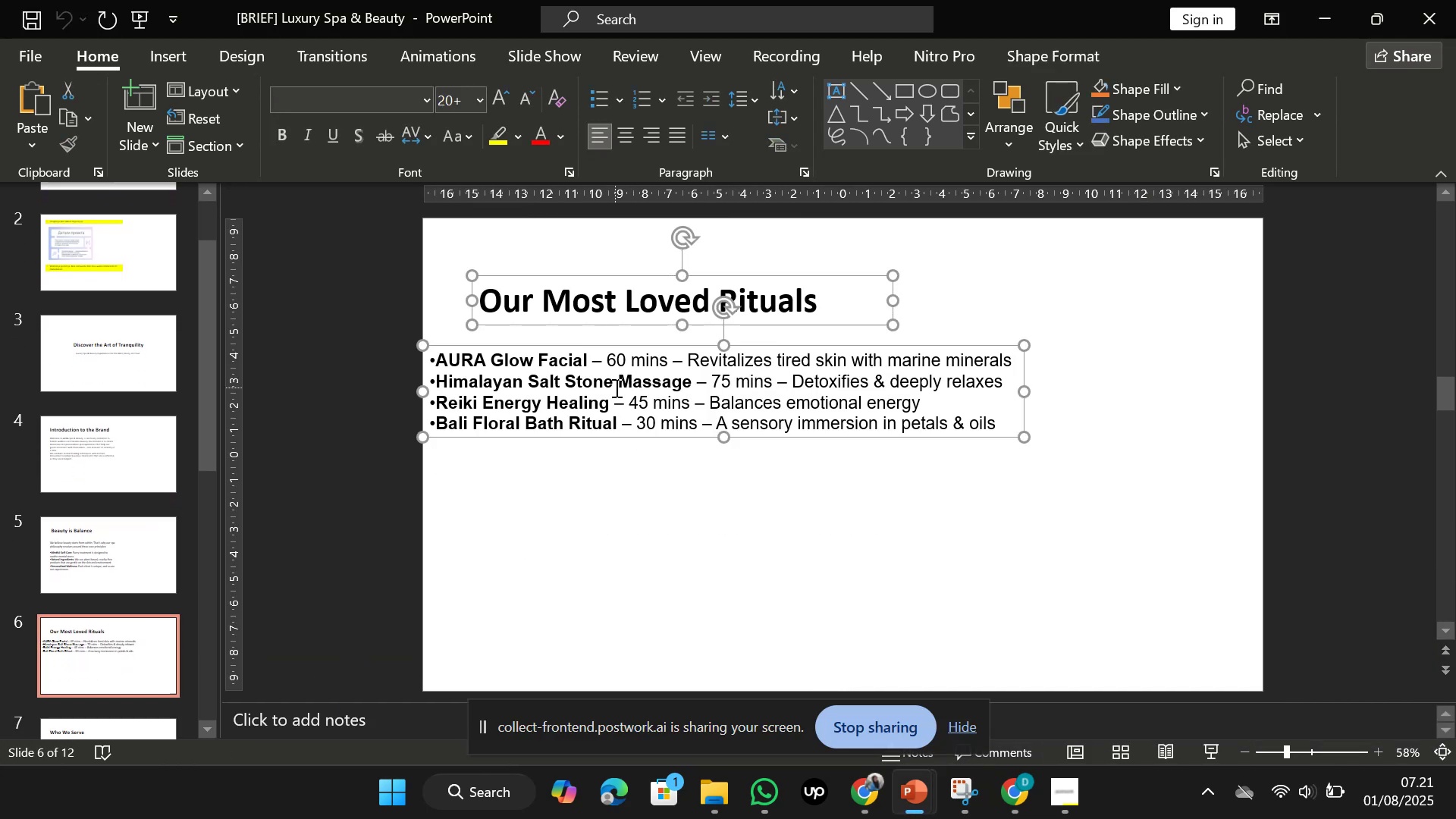 
key(Control+C)
 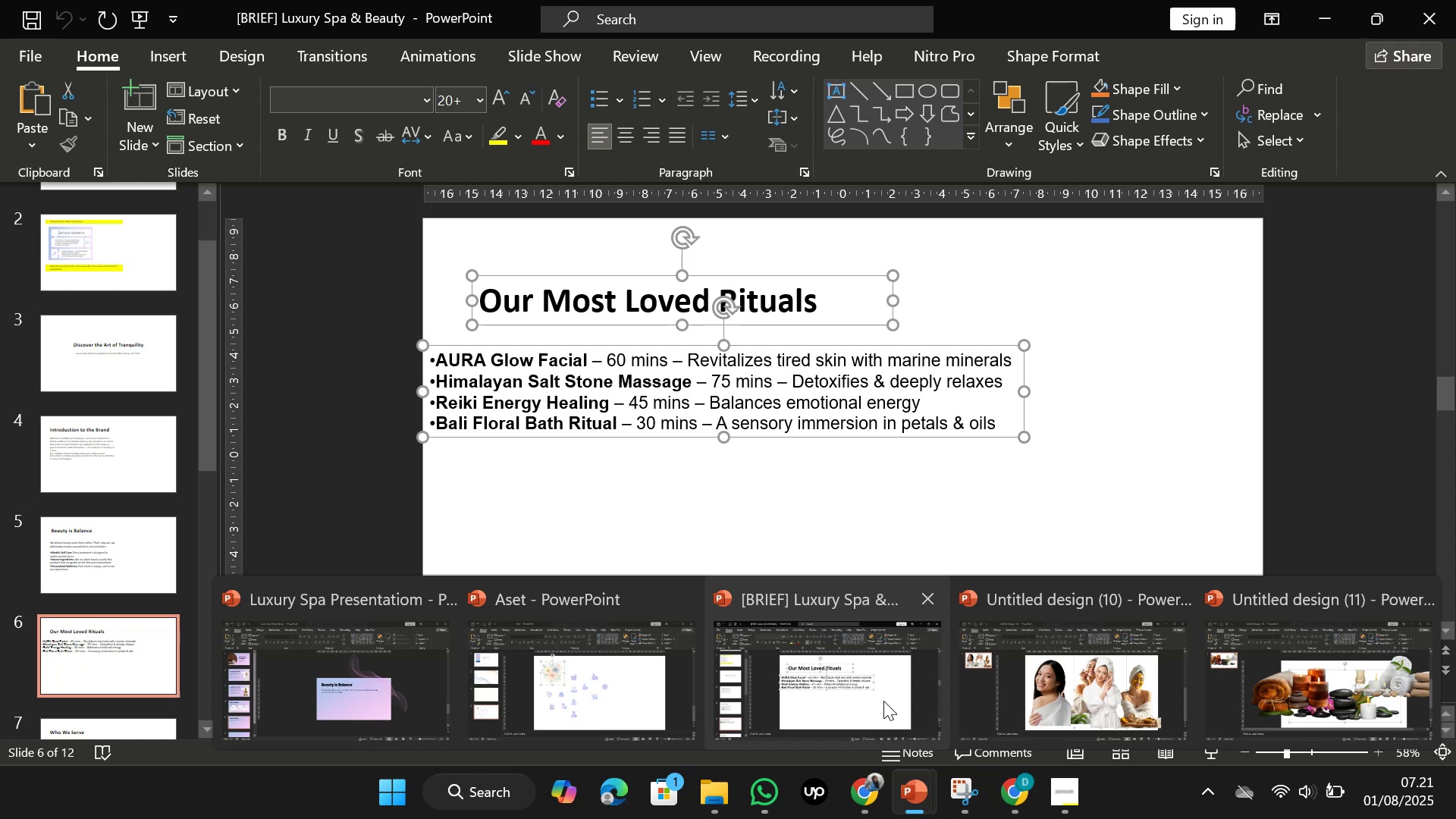 
wait(6.42)
 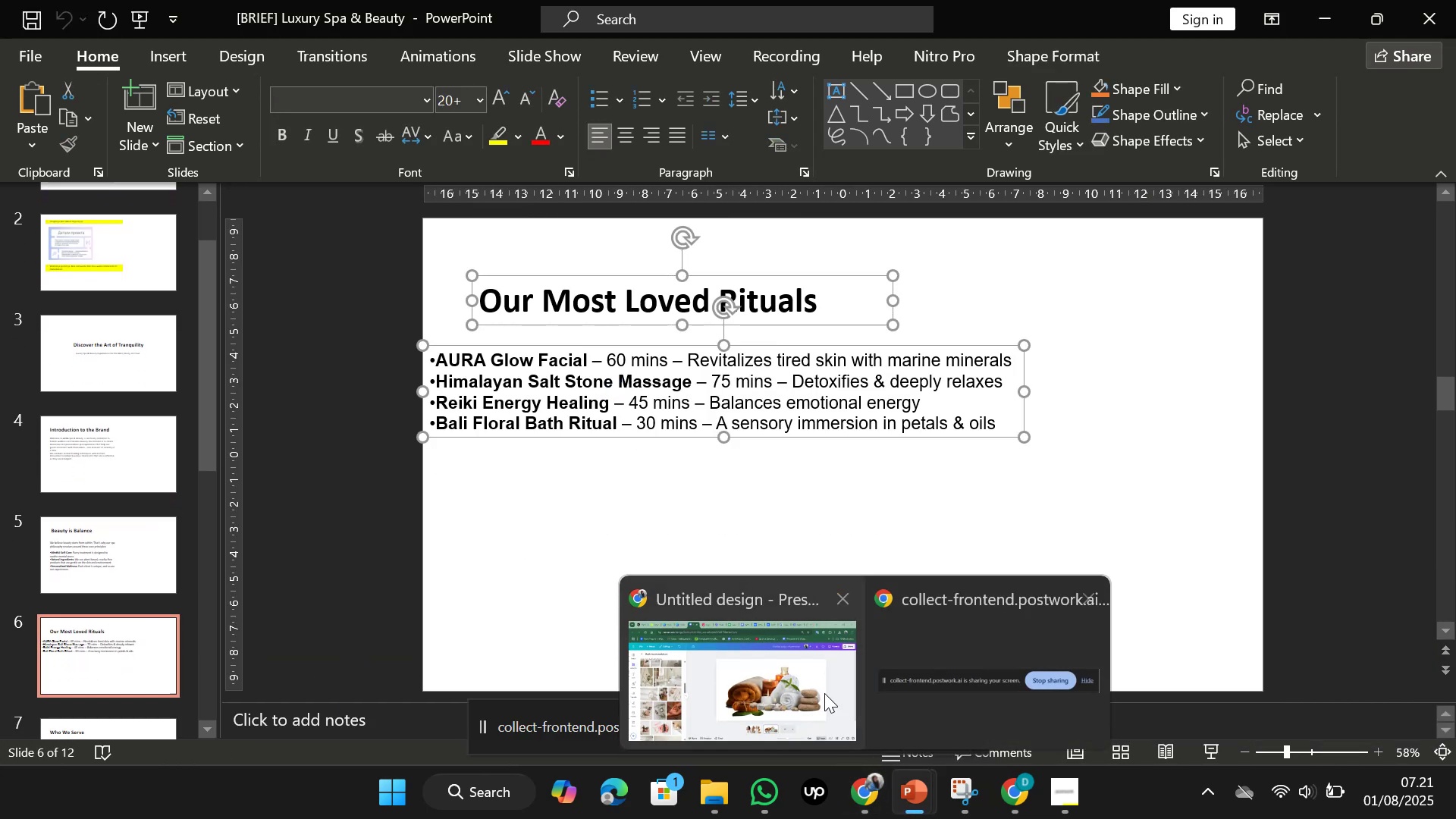 
left_click([386, 684])
 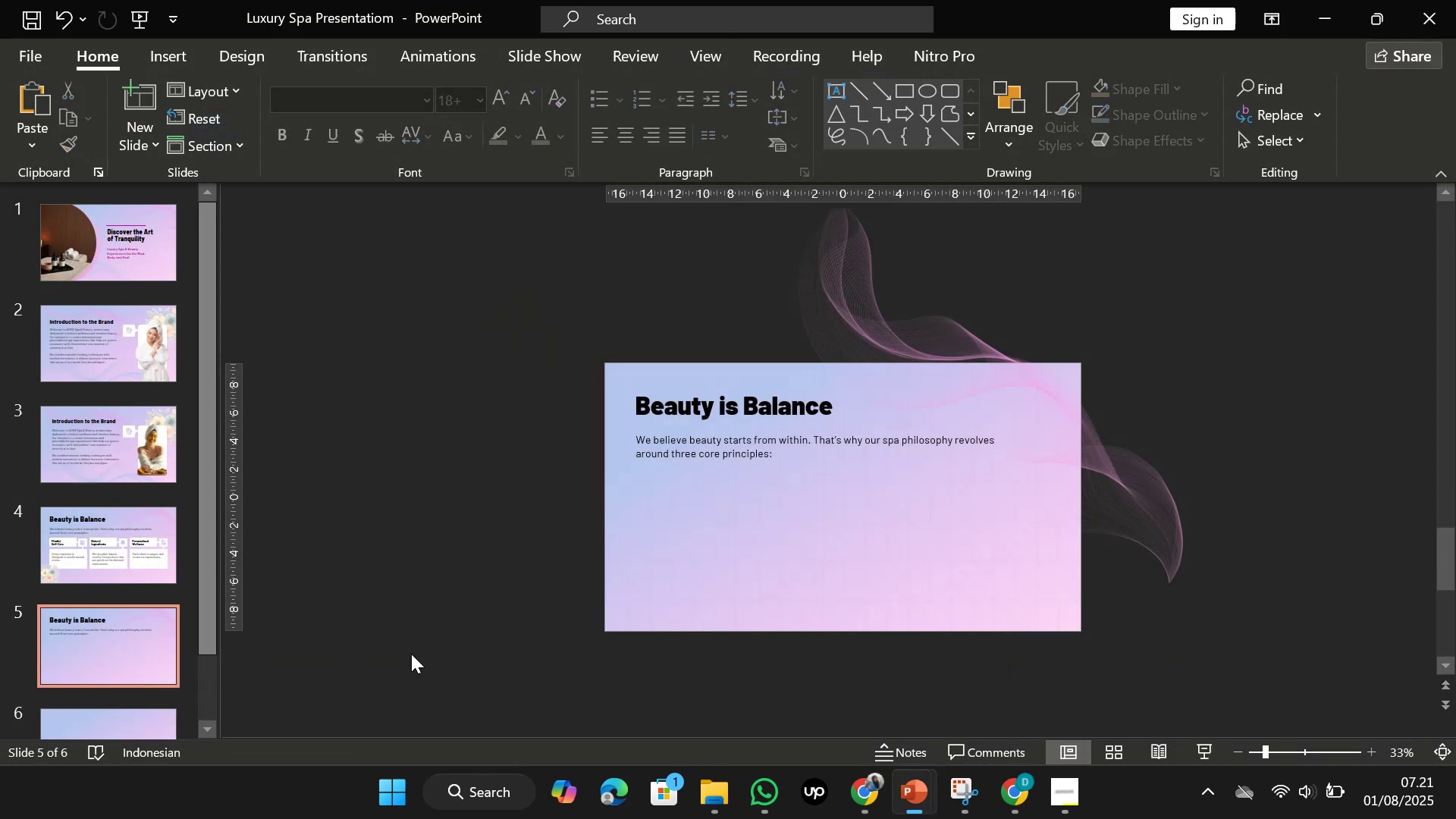 
key(Control+V)
 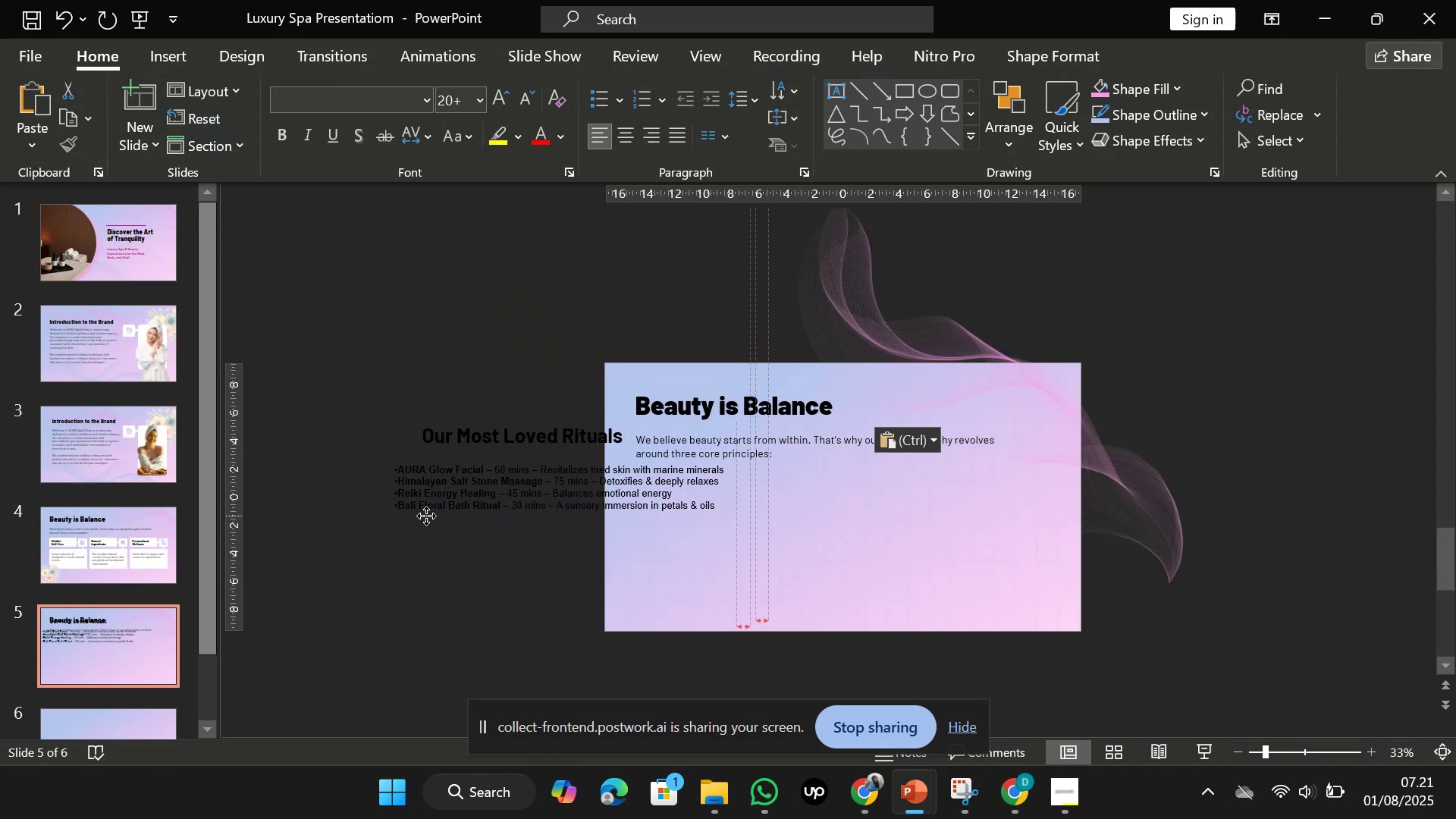 
left_click_drag(start_coordinate=[715, 488], to_coordinate=[555, 492])
 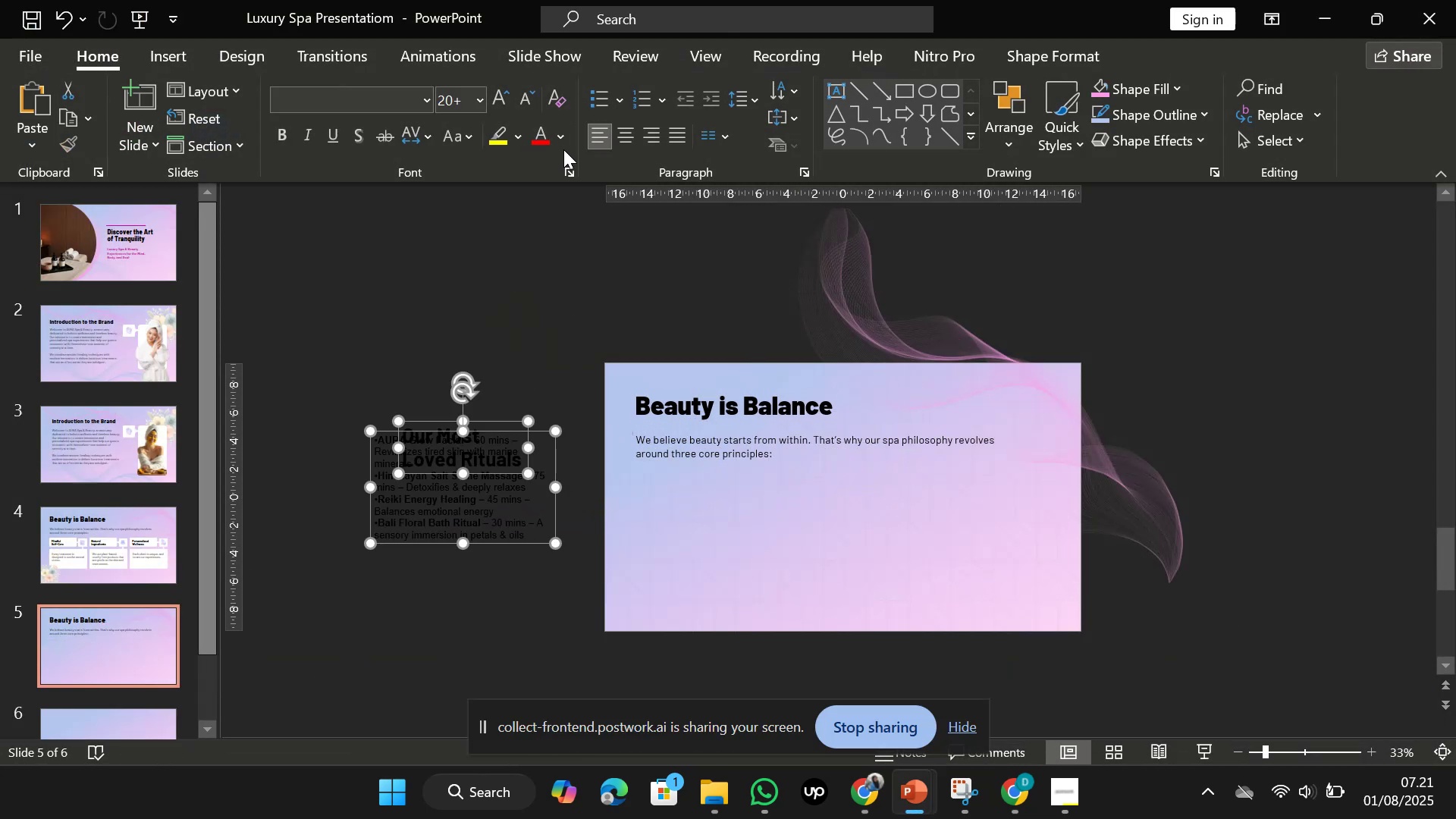 
left_click([566, 135])
 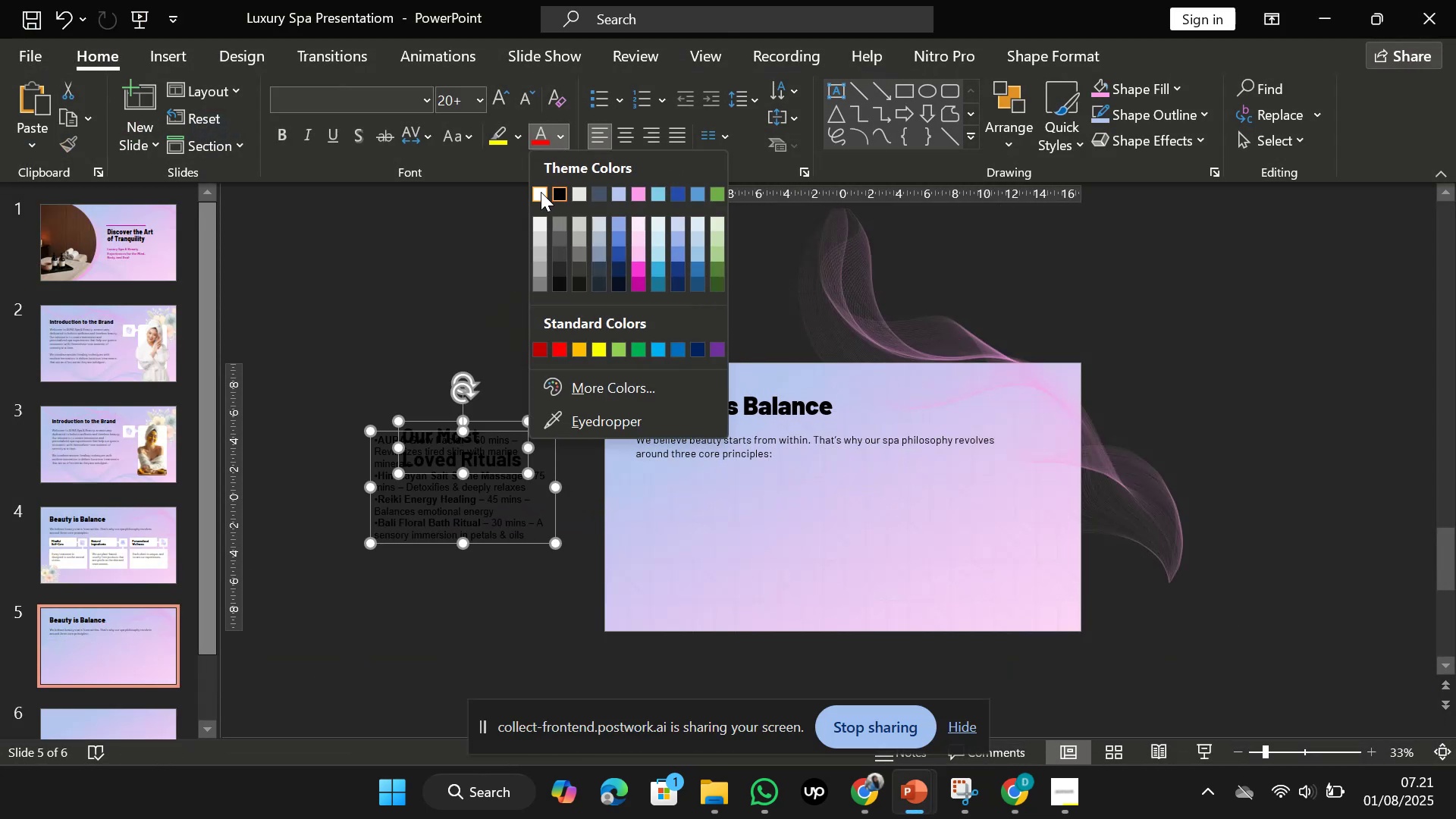 
left_click([540, 193])
 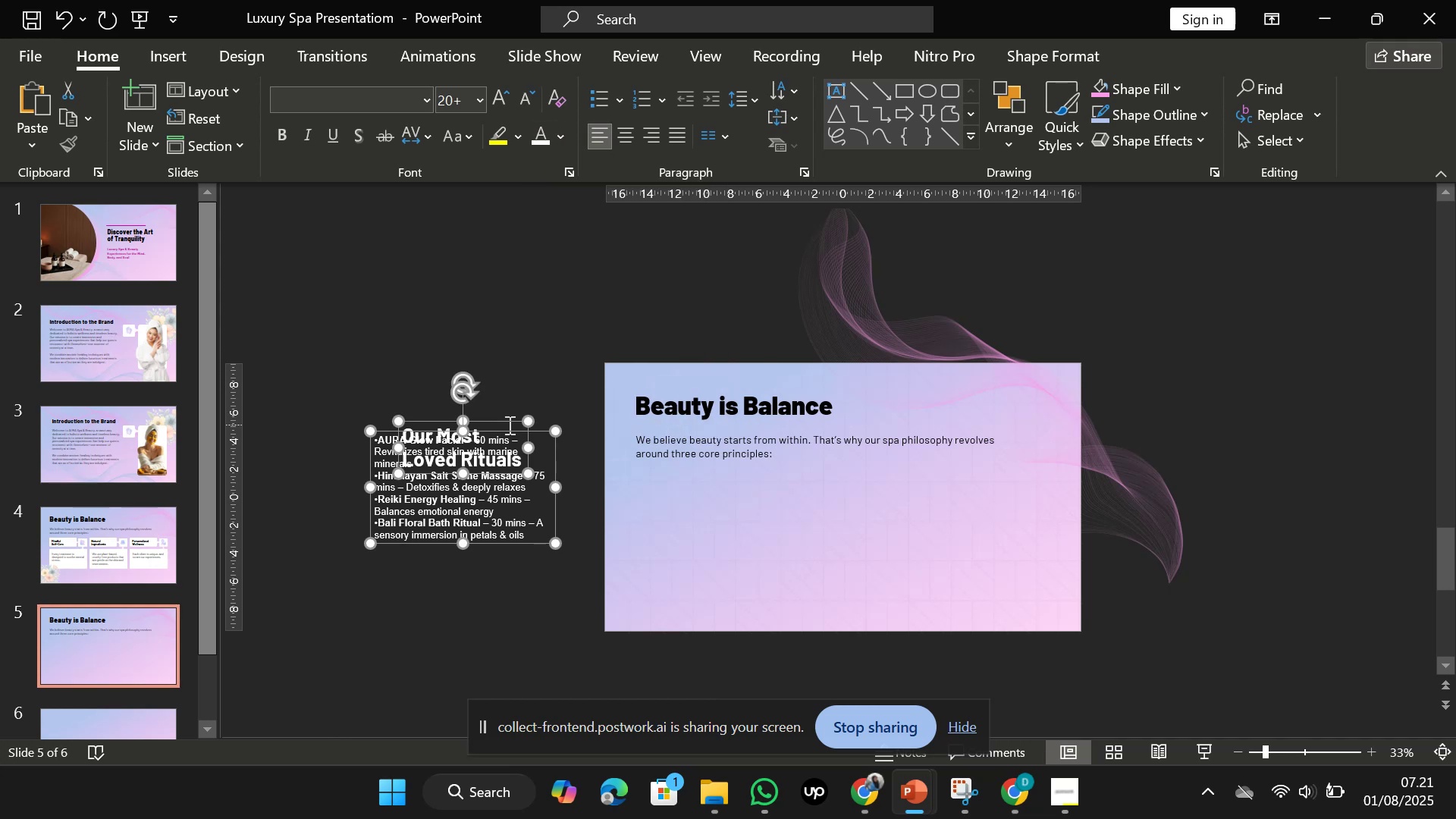 
left_click([523, 398])
 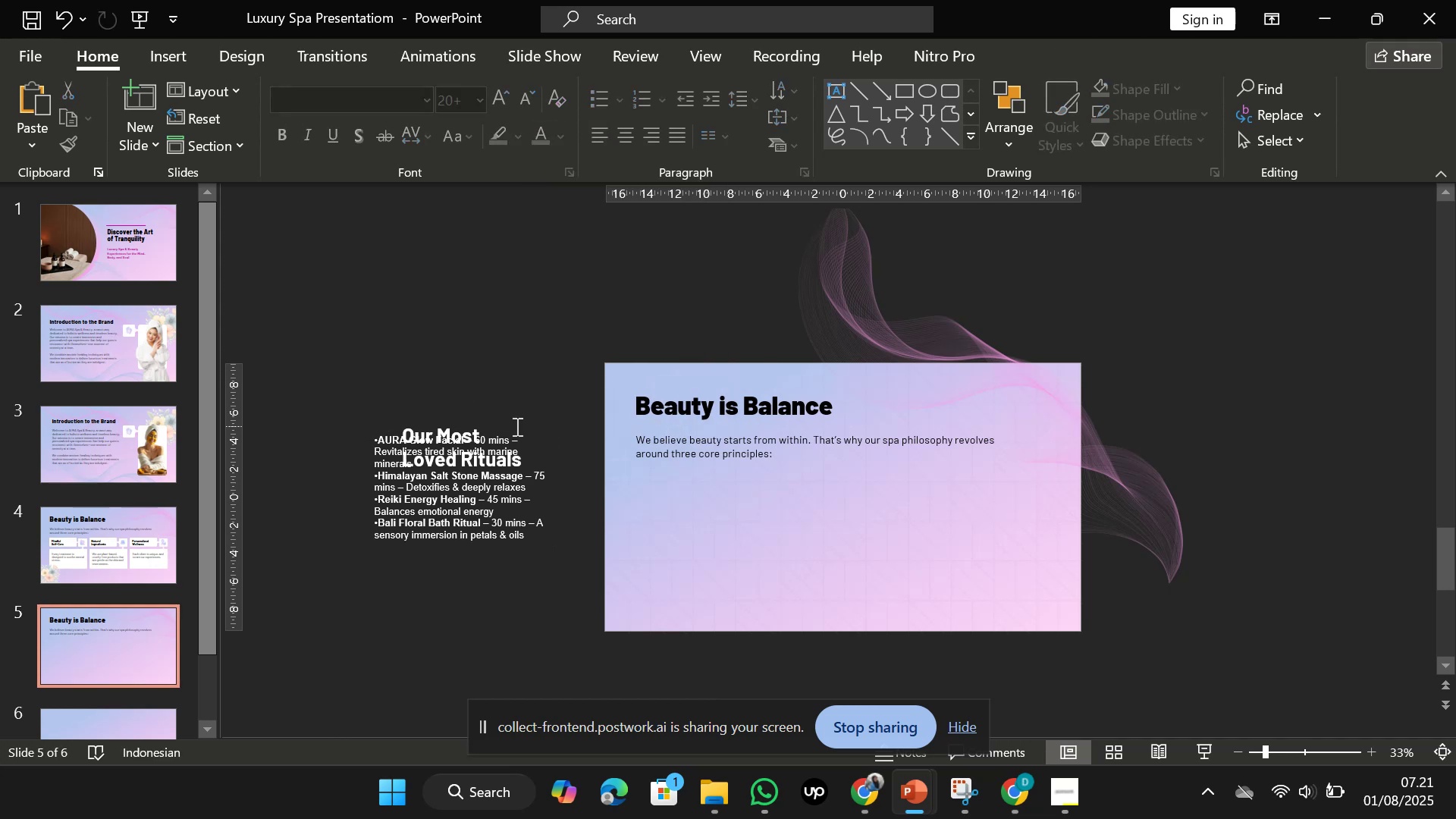 
left_click([516, 426])
 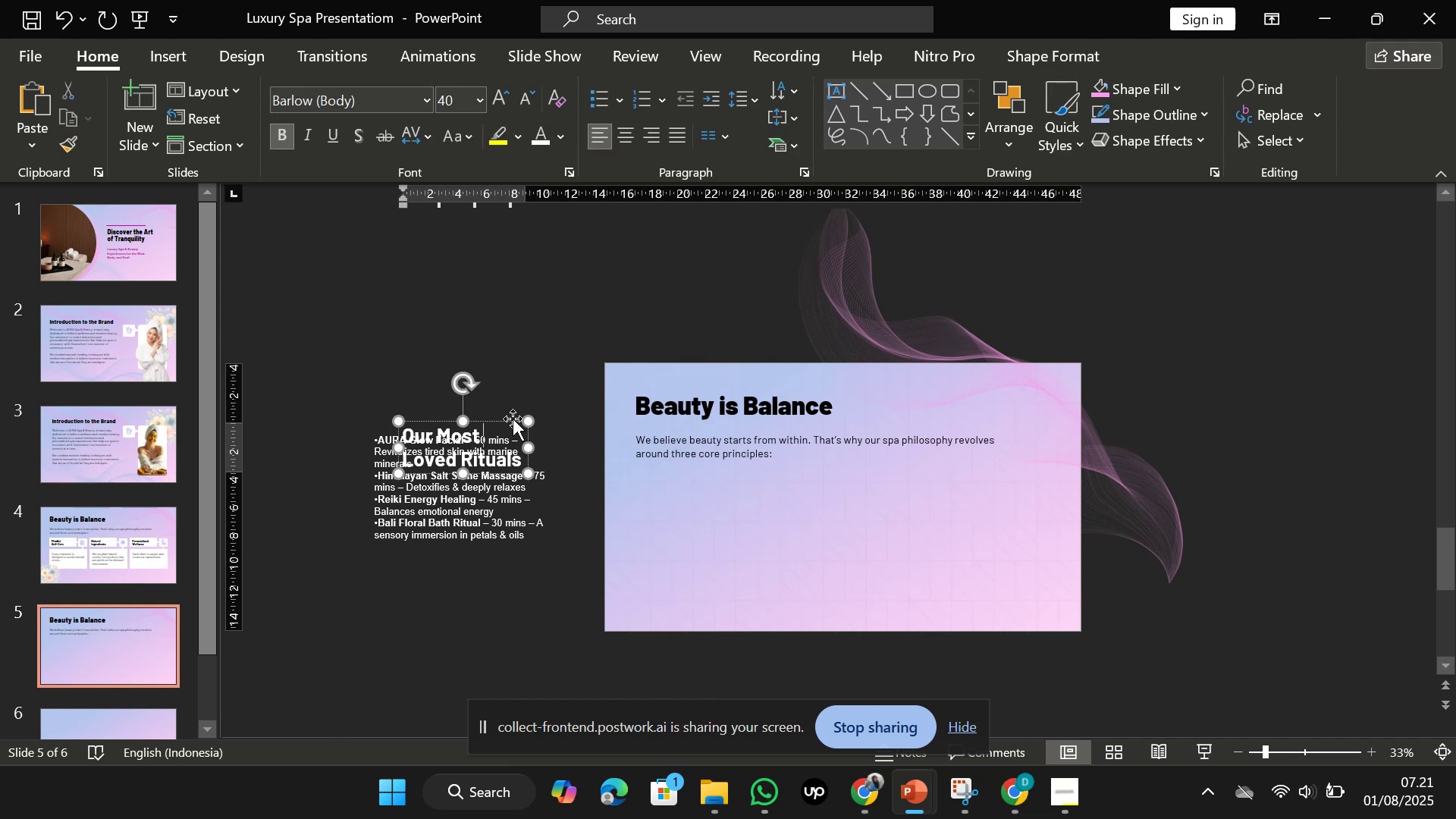 
left_click_drag(start_coordinate=[513, 419], to_coordinate=[519, 366])
 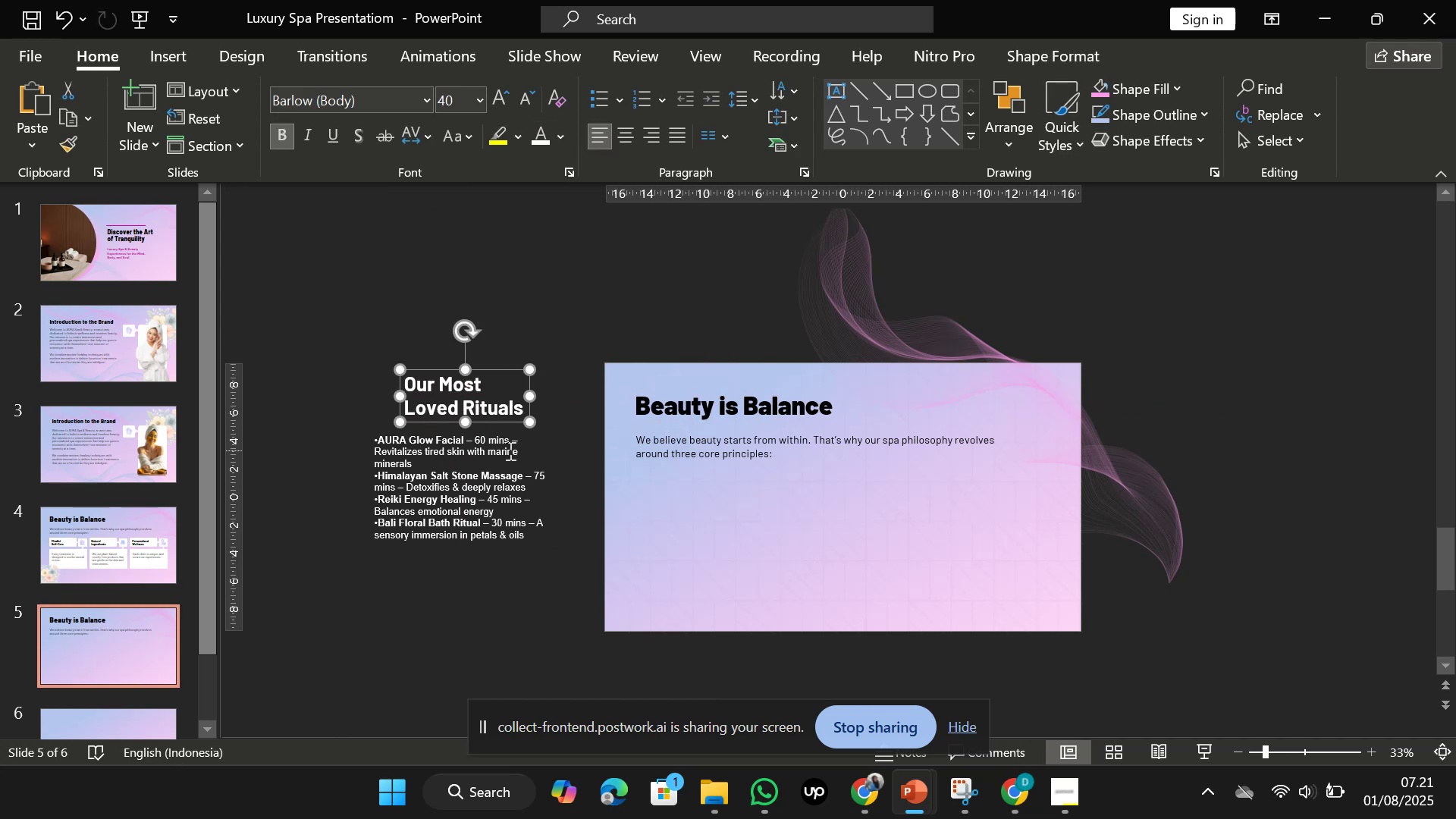 
left_click([509, 450])
 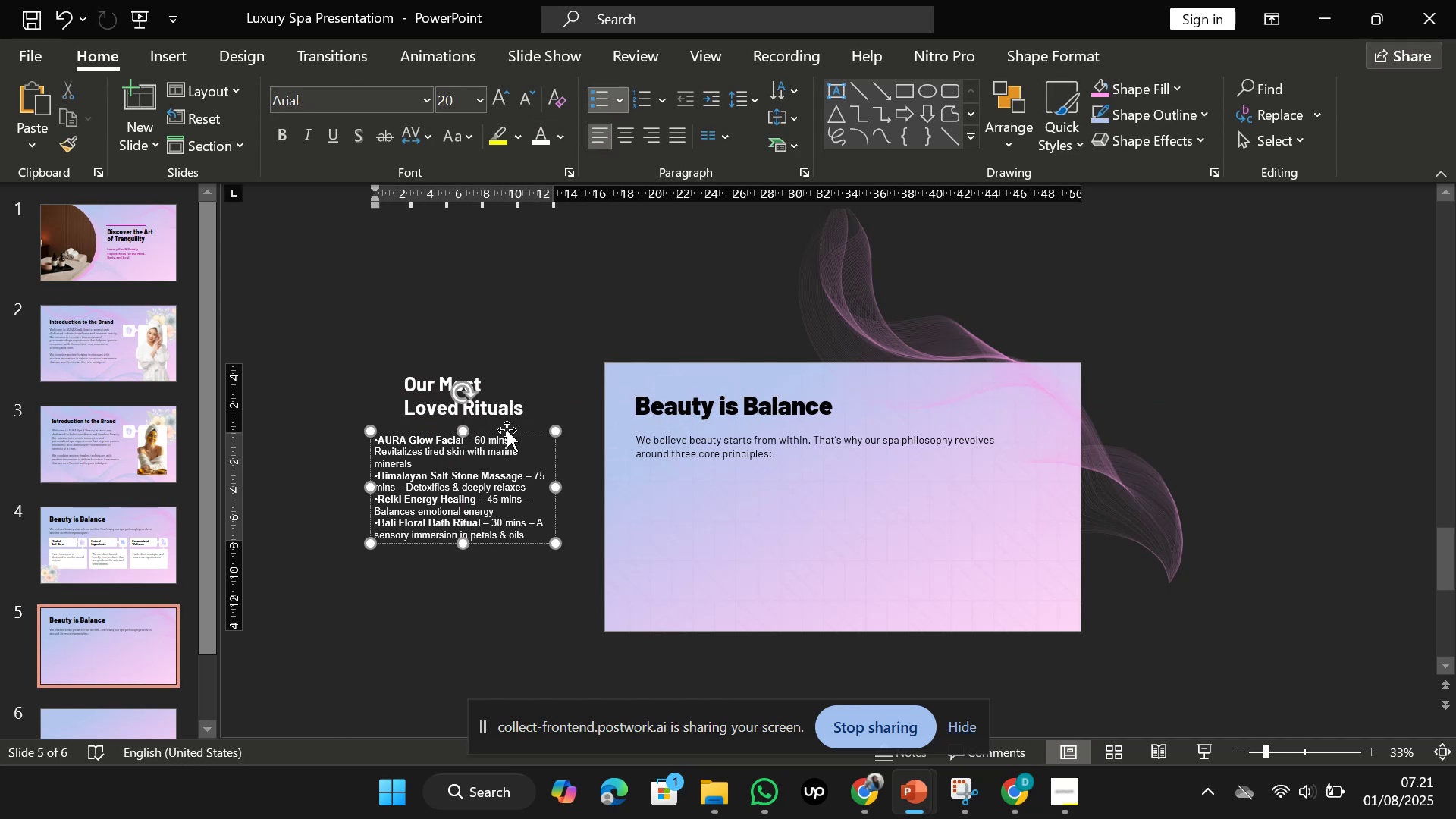 
left_click_drag(start_coordinate=[507, 431], to_coordinate=[533, 431])
 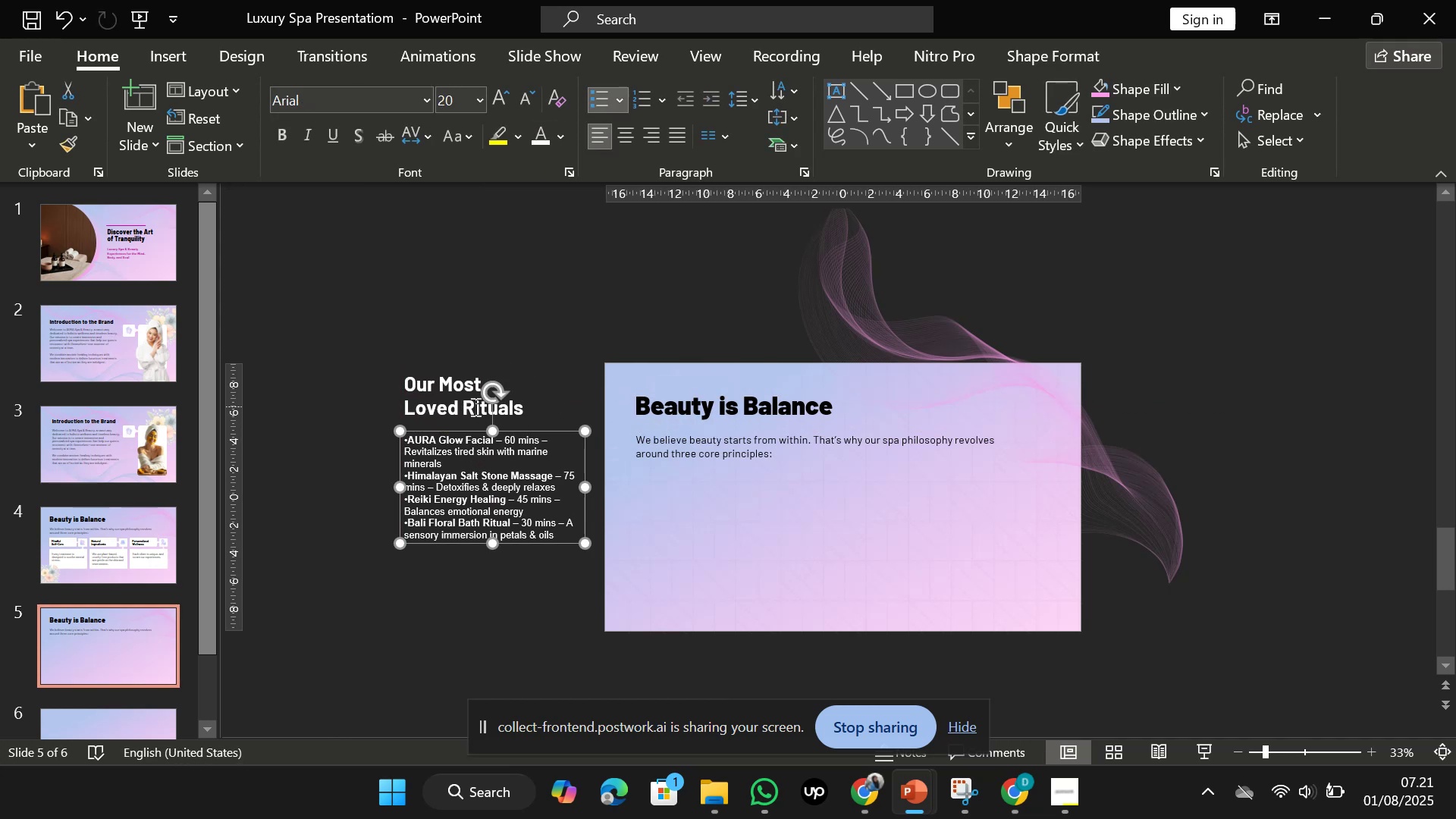 
left_click([474, 406])
 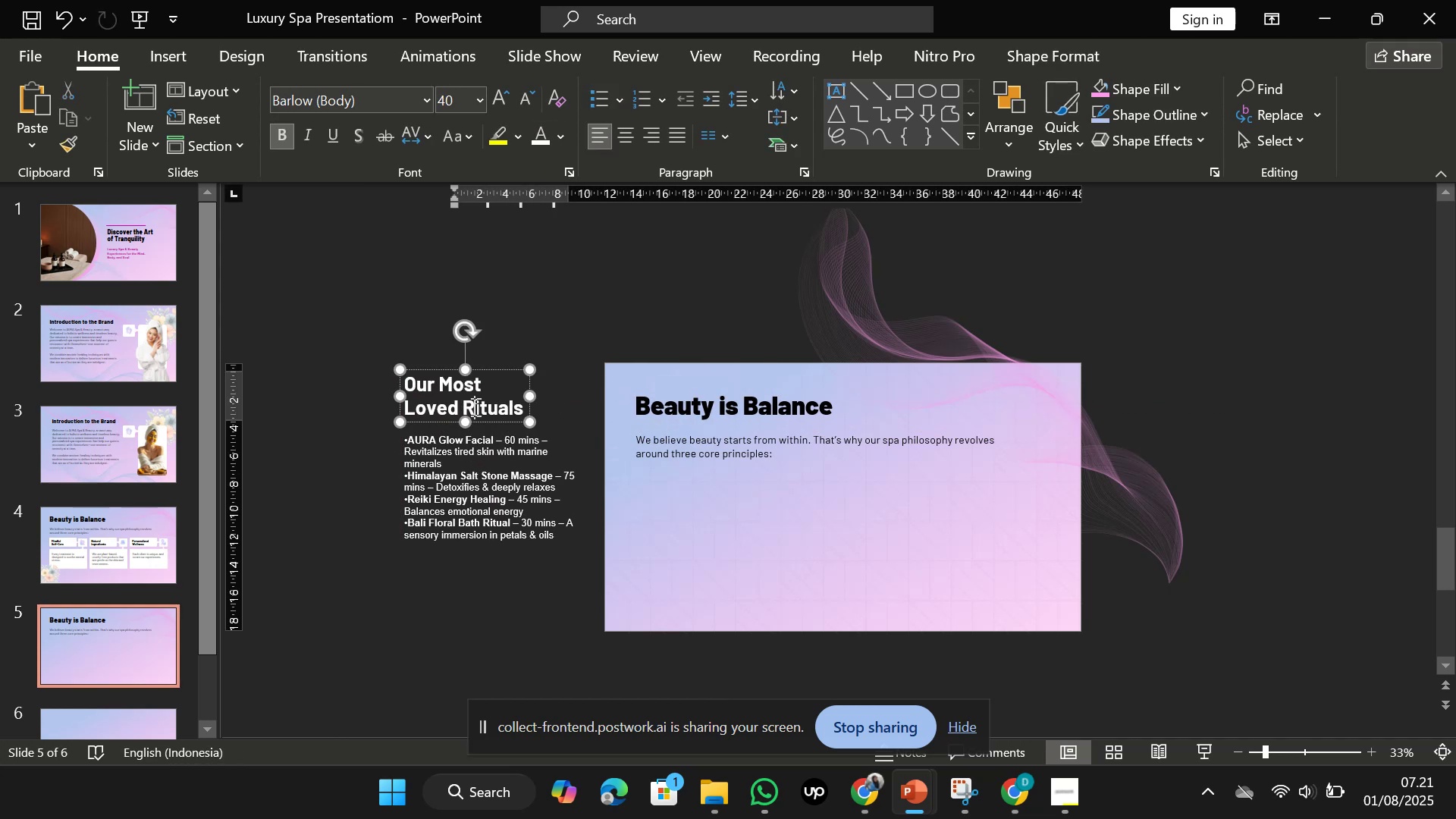 
key(Control+A)
 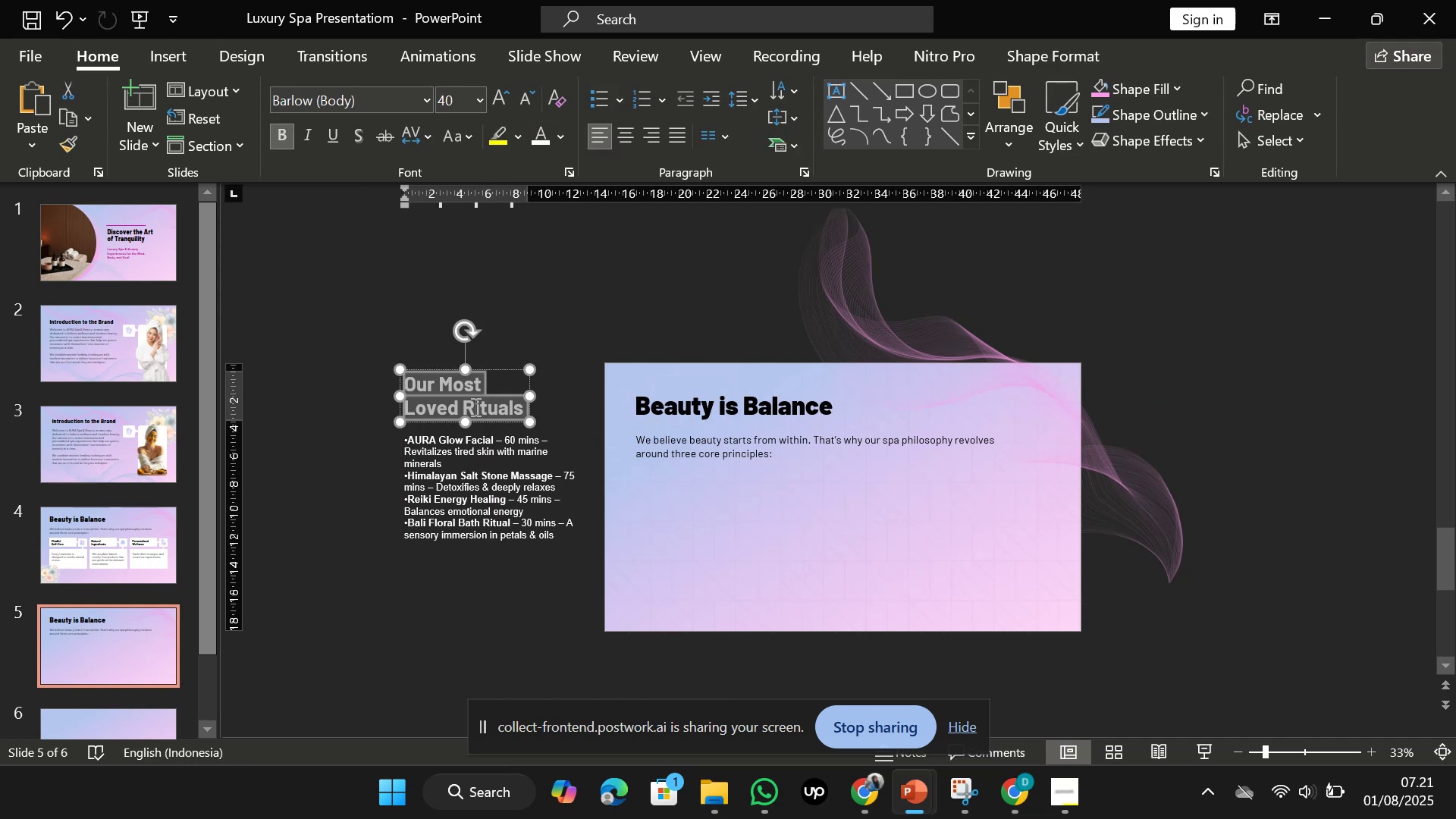 
key(Control+C)
 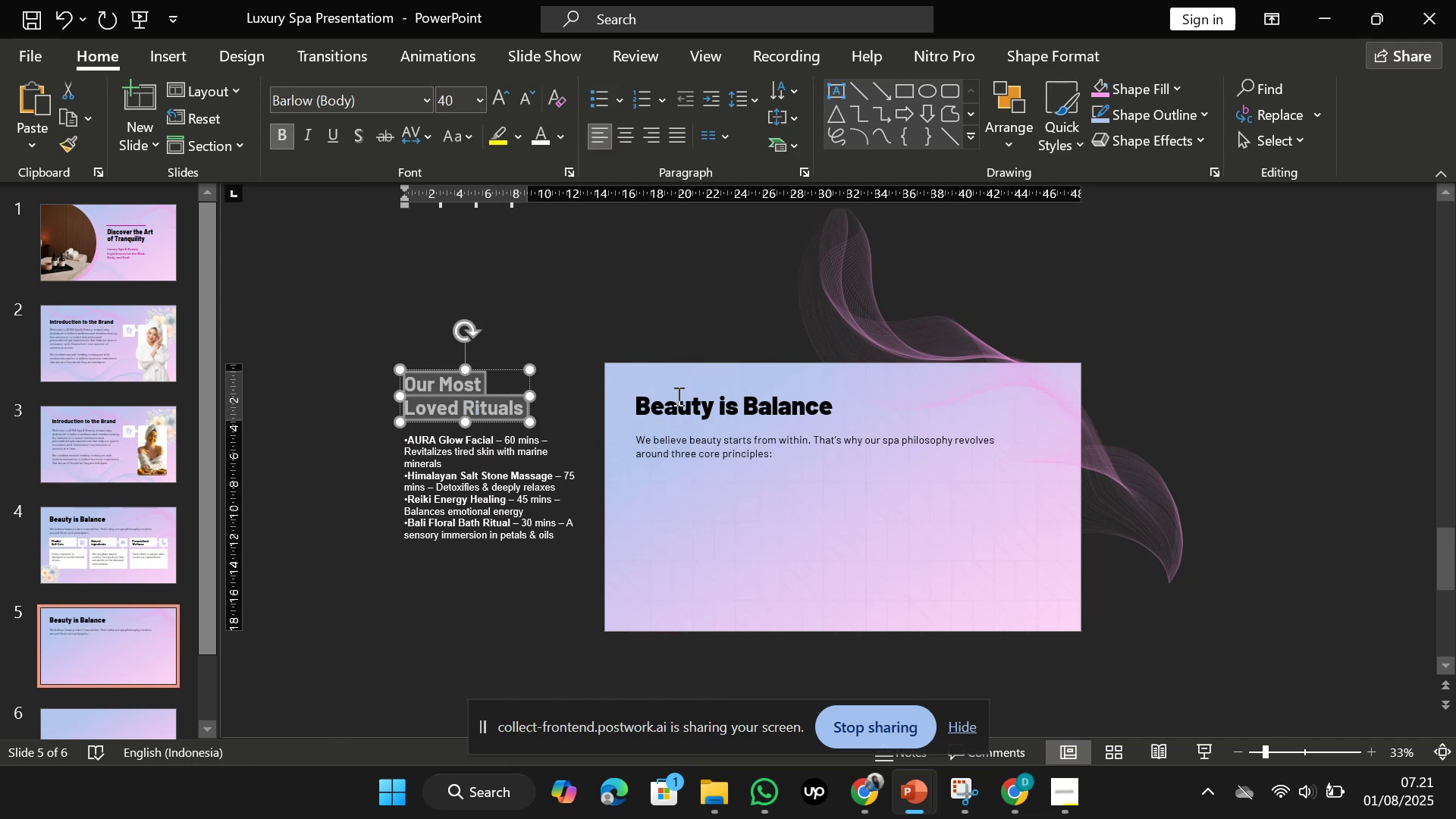 
left_click([677, 400])
 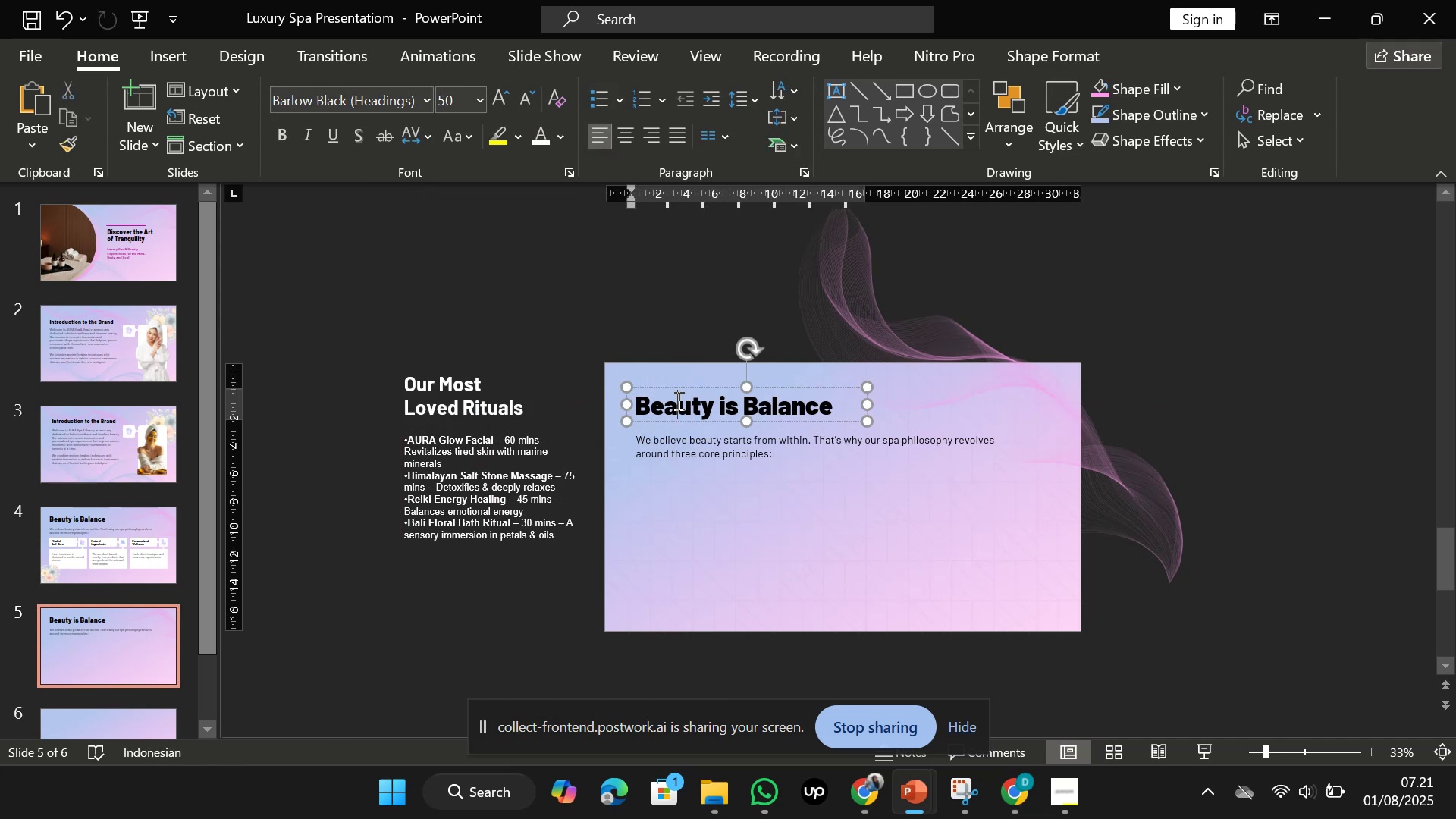 
key(Control+A)
 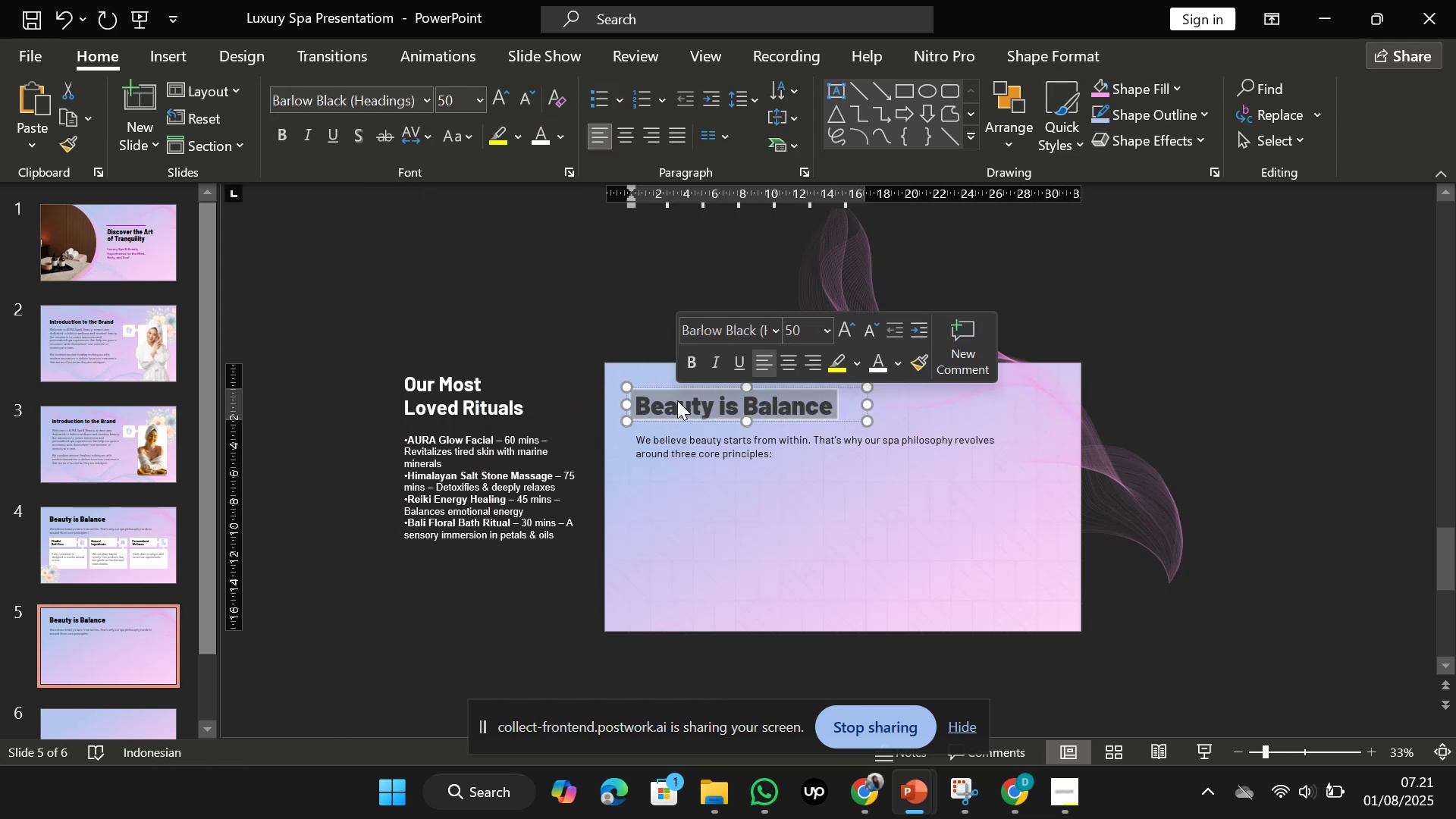 
right_click([677, 400])
 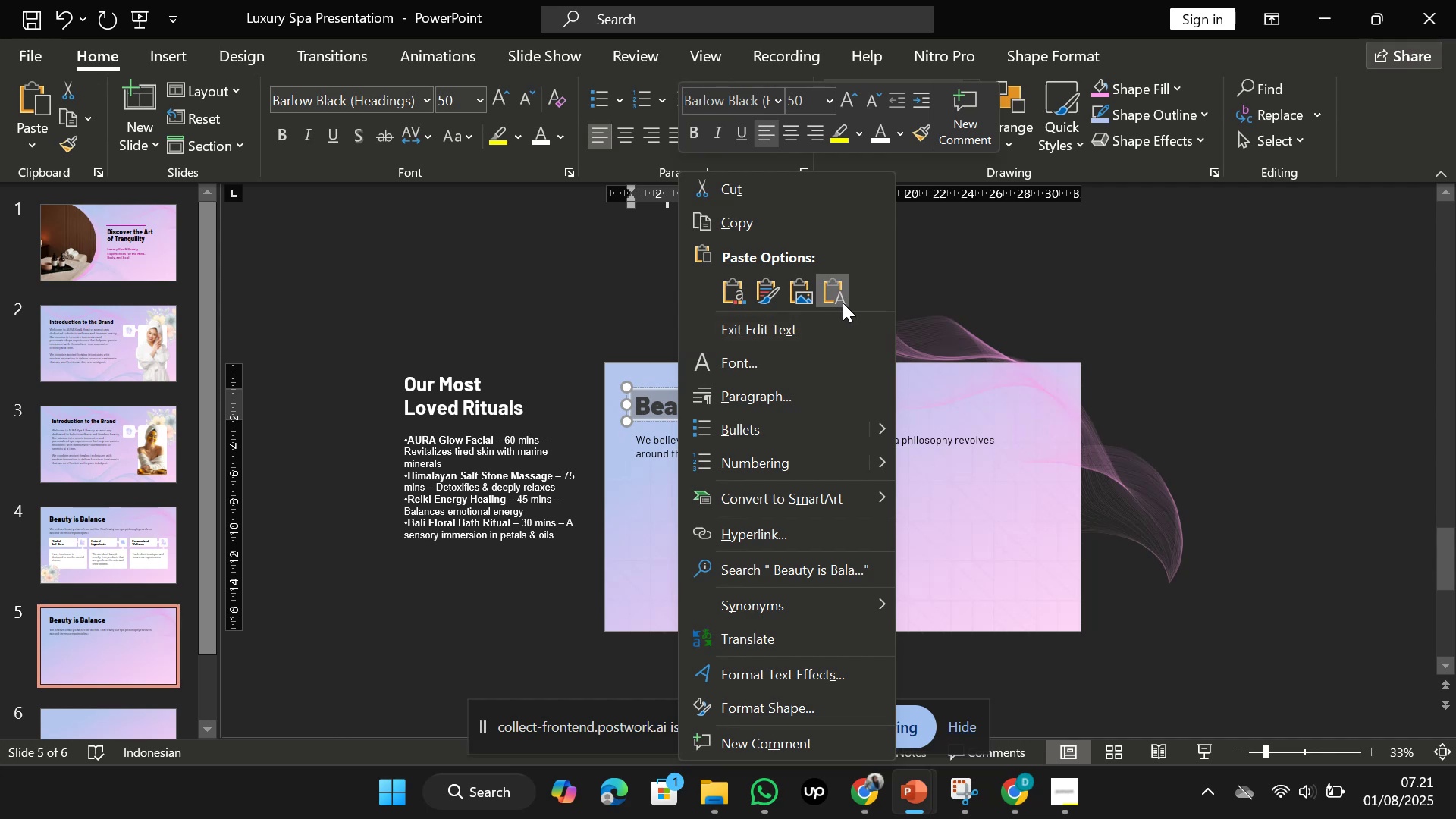 
left_click([843, 303])
 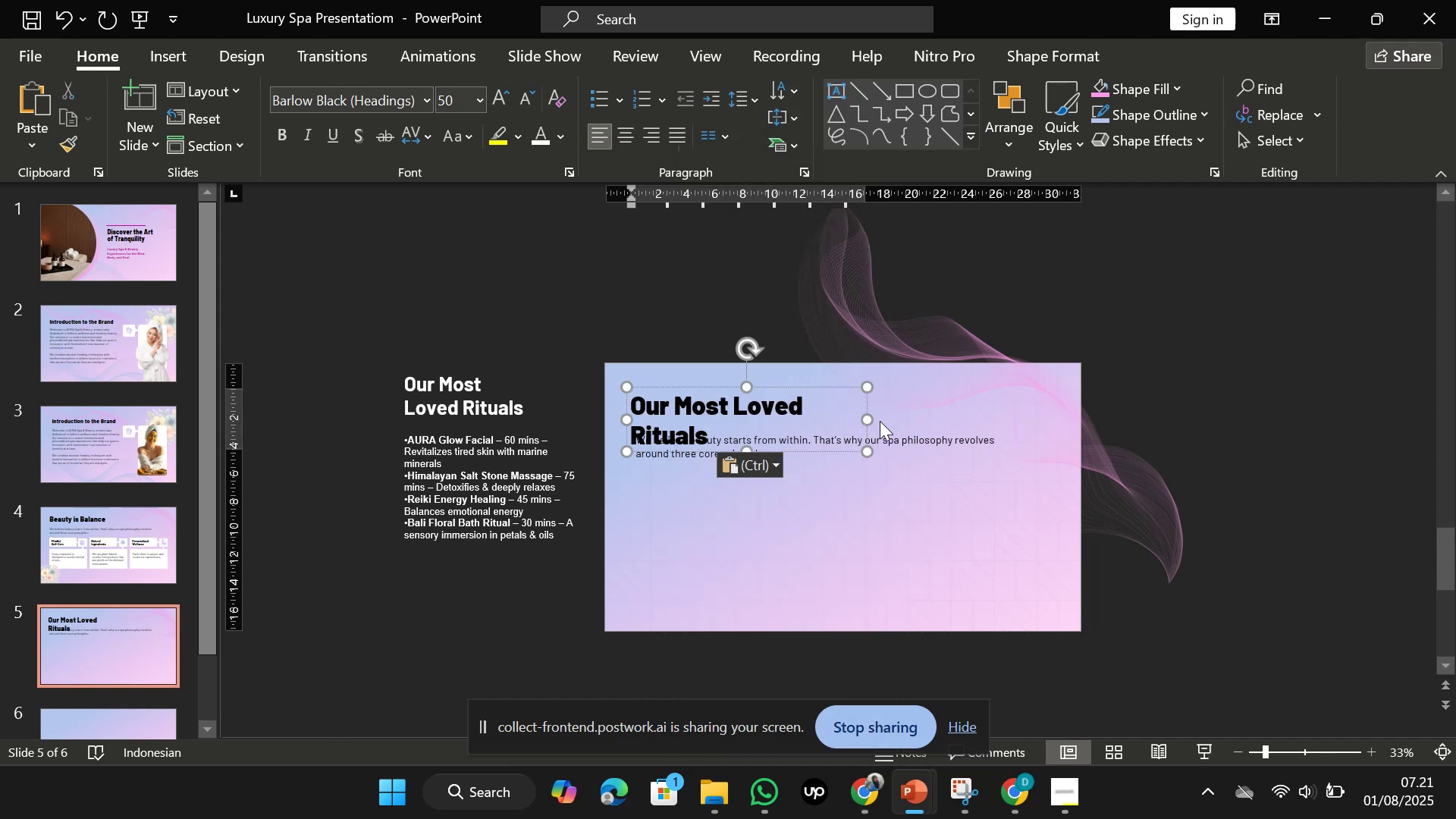 
left_click_drag(start_coordinate=[874, 421], to_coordinate=[901, 414])
 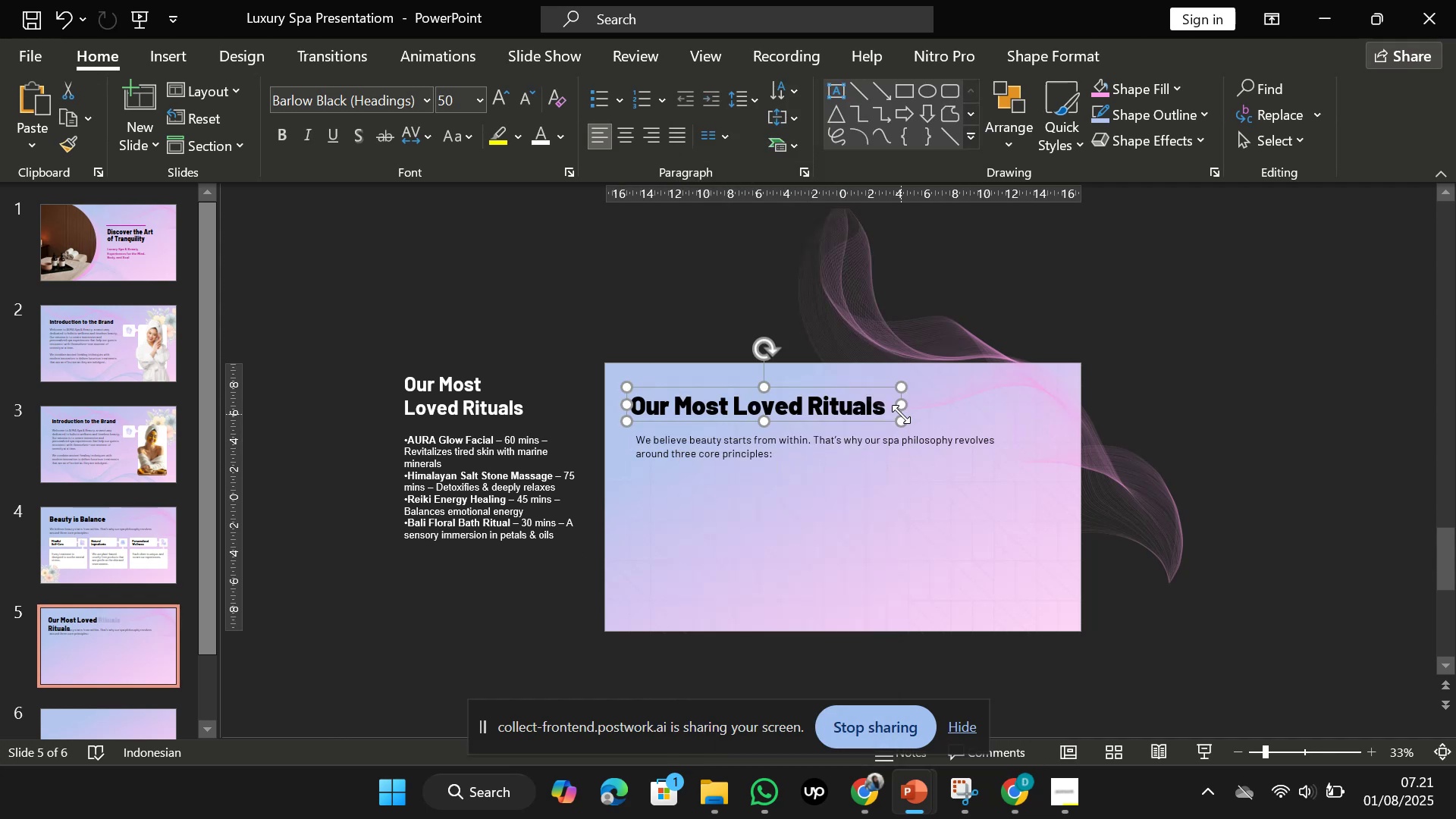 
hold_key(key=ShiftLeft, duration=0.69)
 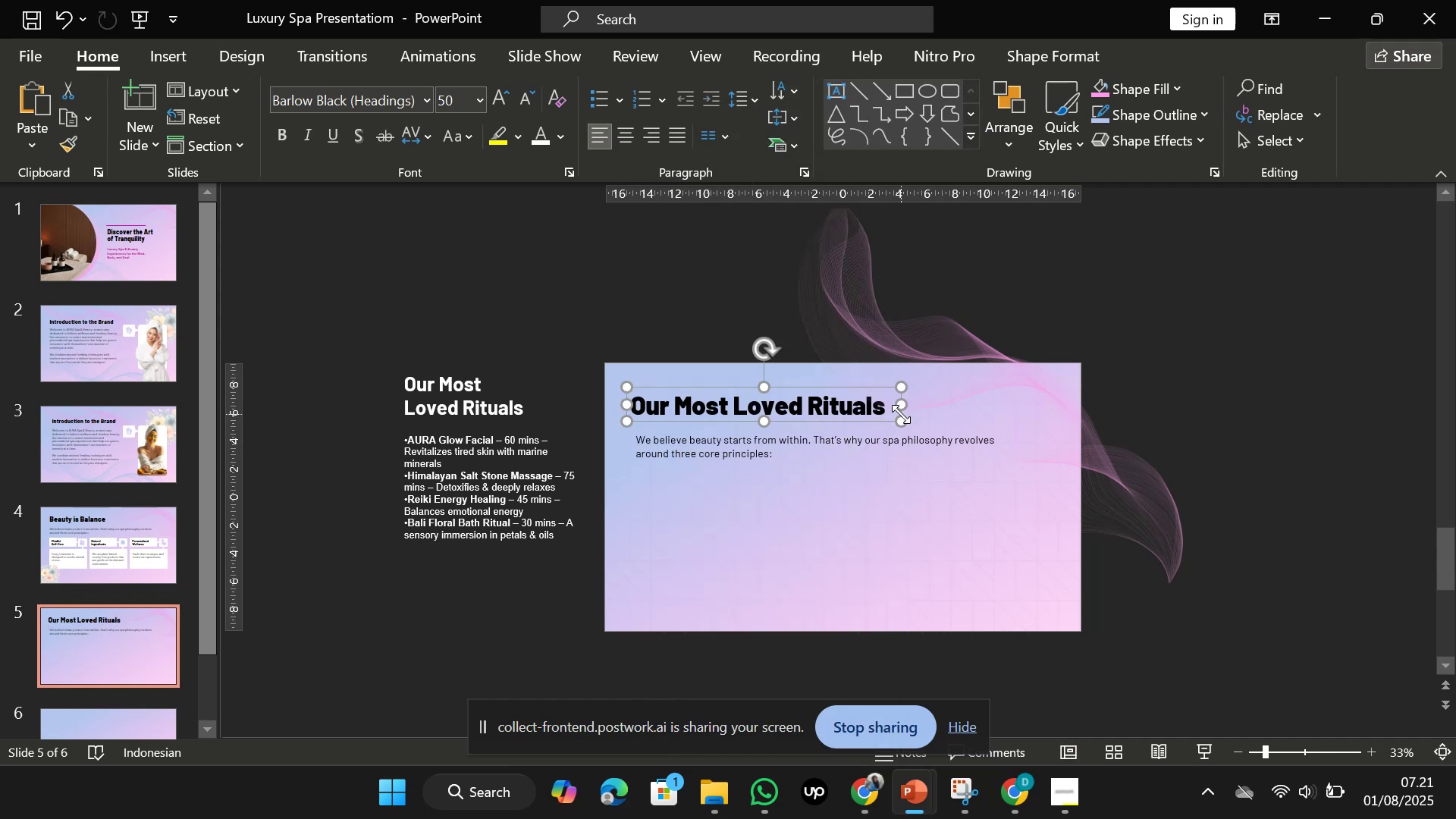 
left_click([928, 435])
 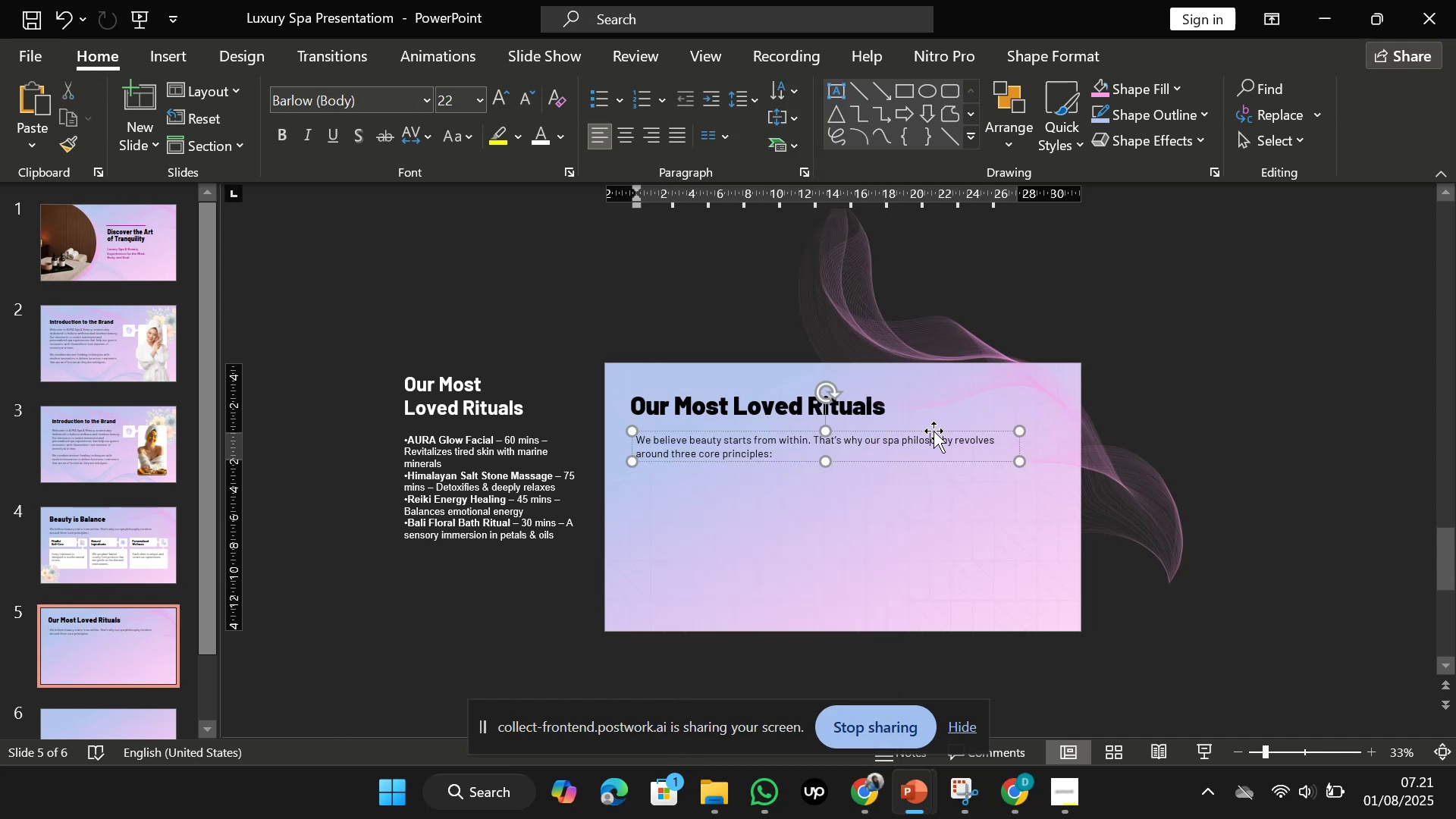 
left_click([934, 431])
 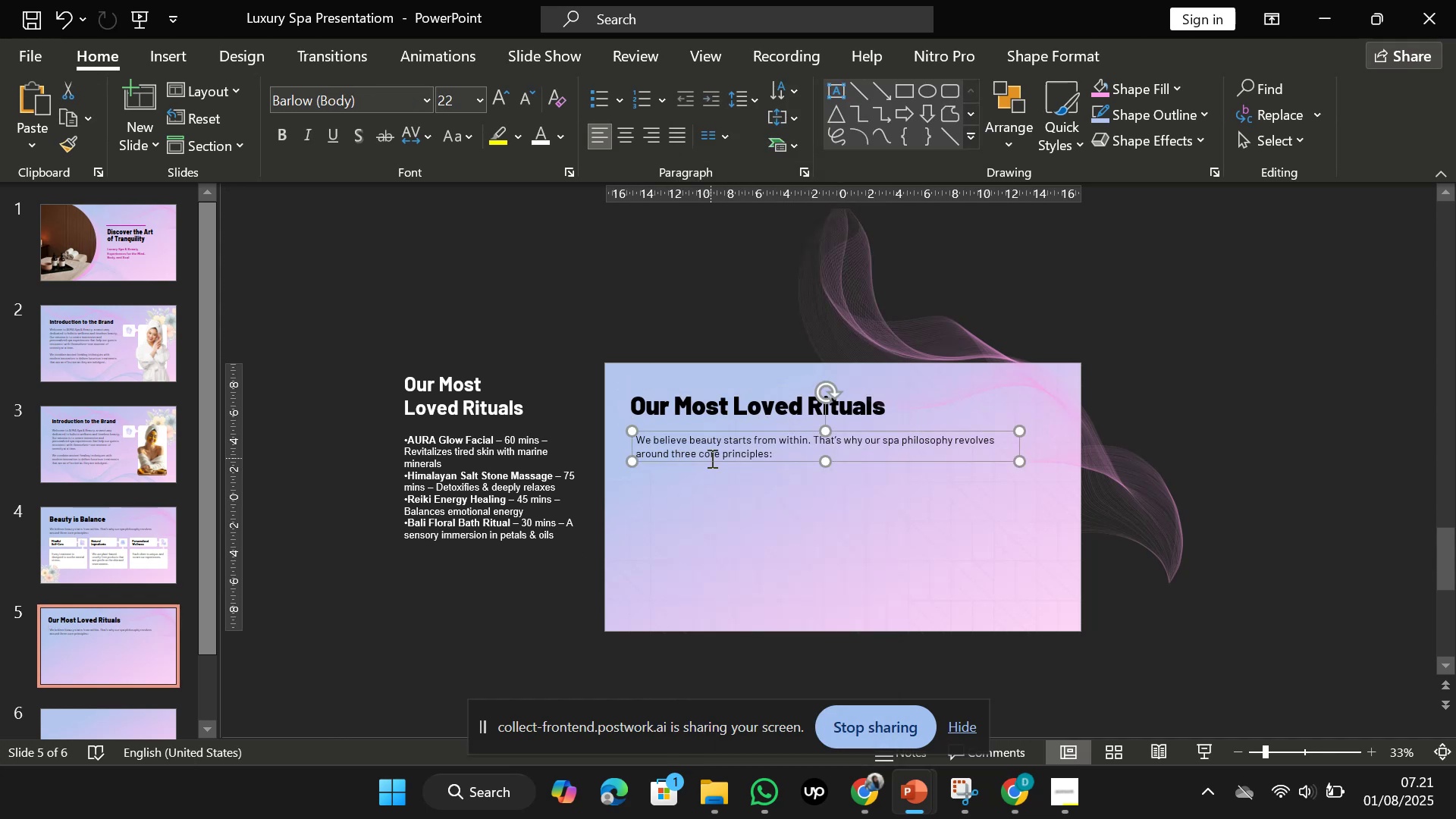 
hold_key(key=ControlLeft, duration=1.44)
scroll: coordinate [711, 458], scroll_direction: down, amount: 1.0
 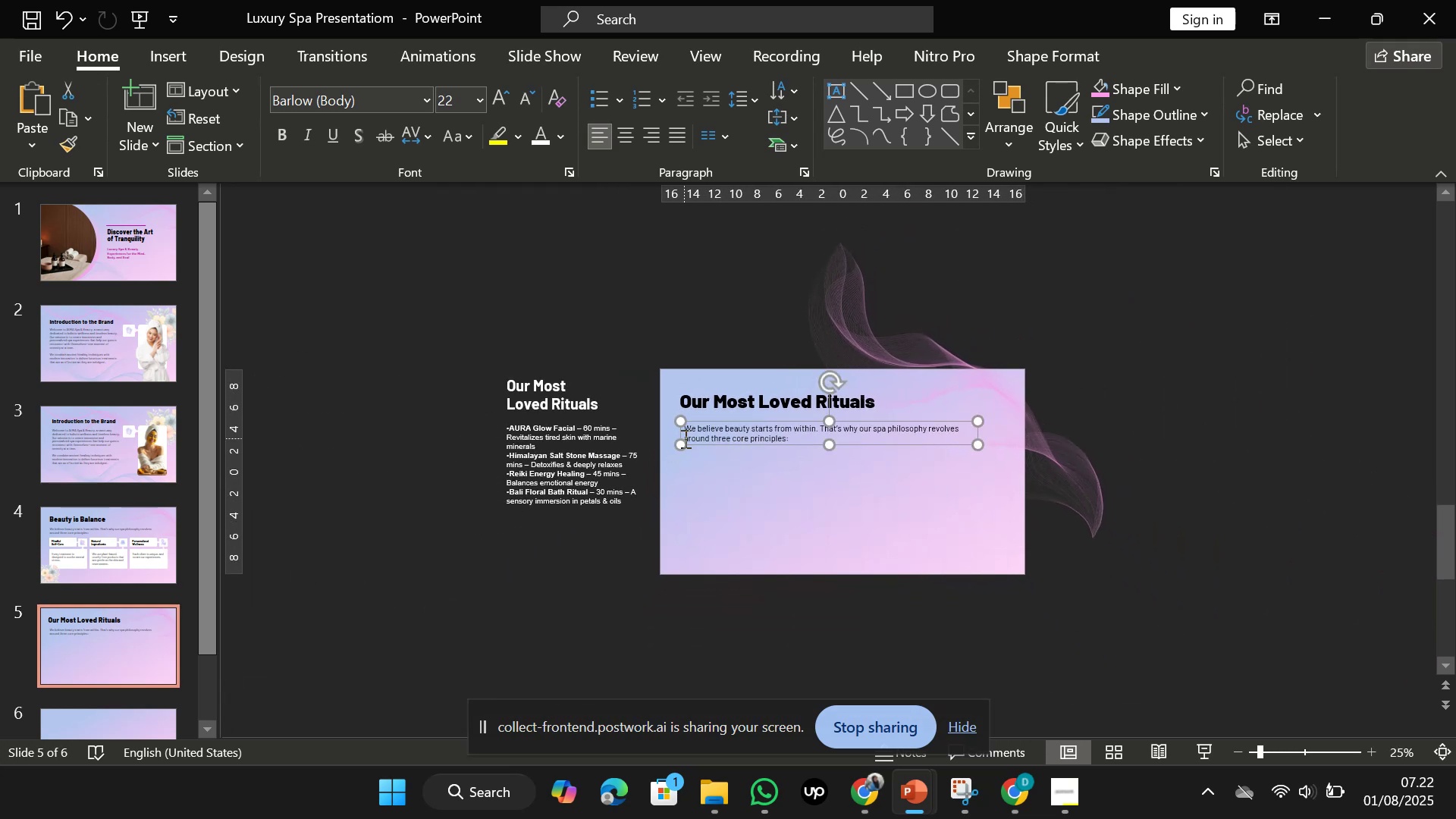 
hold_key(key=ControlLeft, duration=0.92)
scroll: coordinate [684, 438], scroll_direction: up, amount: 2.0
 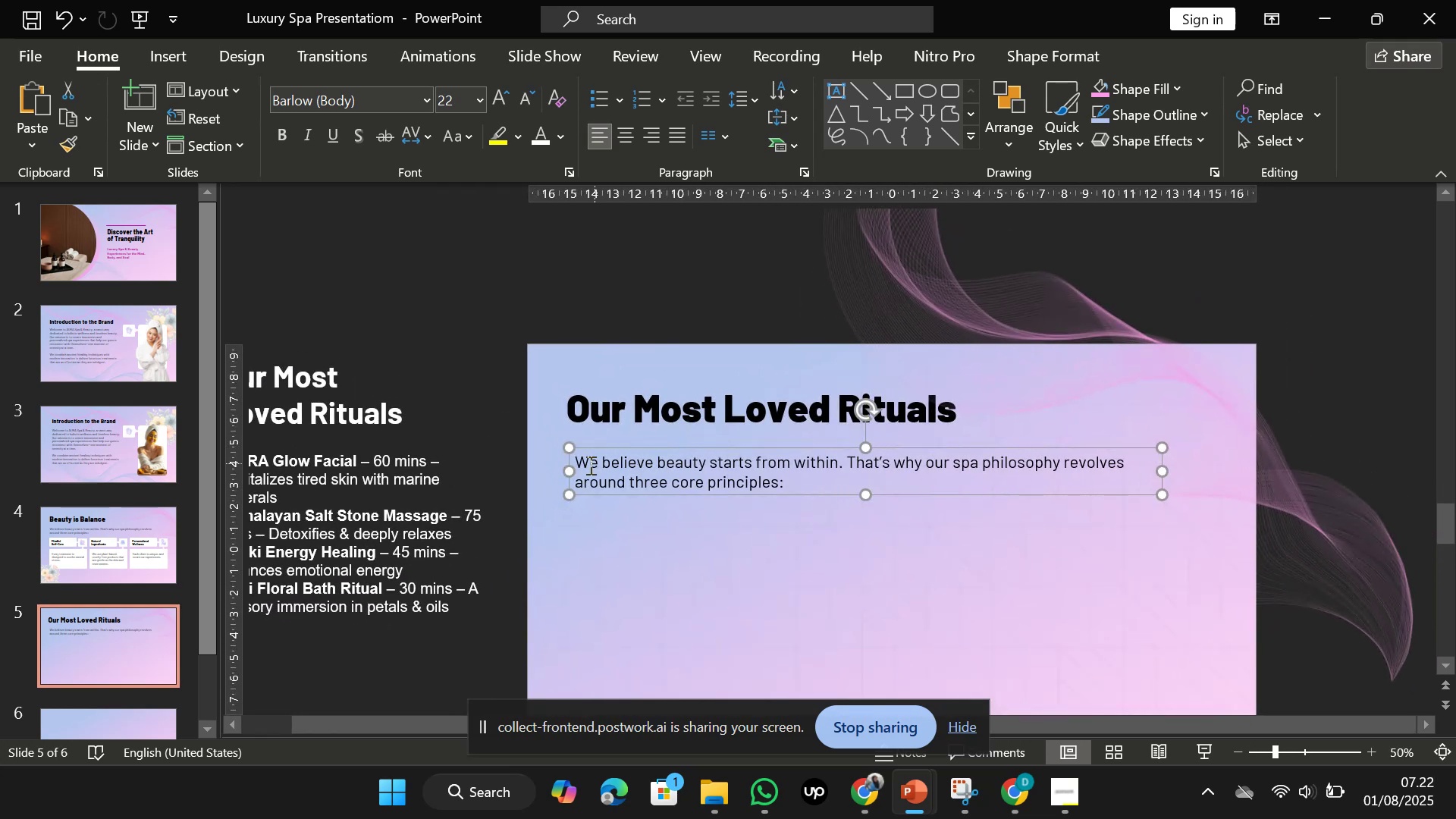 
left_click_drag(start_coordinate=[568, 471], to_coordinate=[811, 472])
 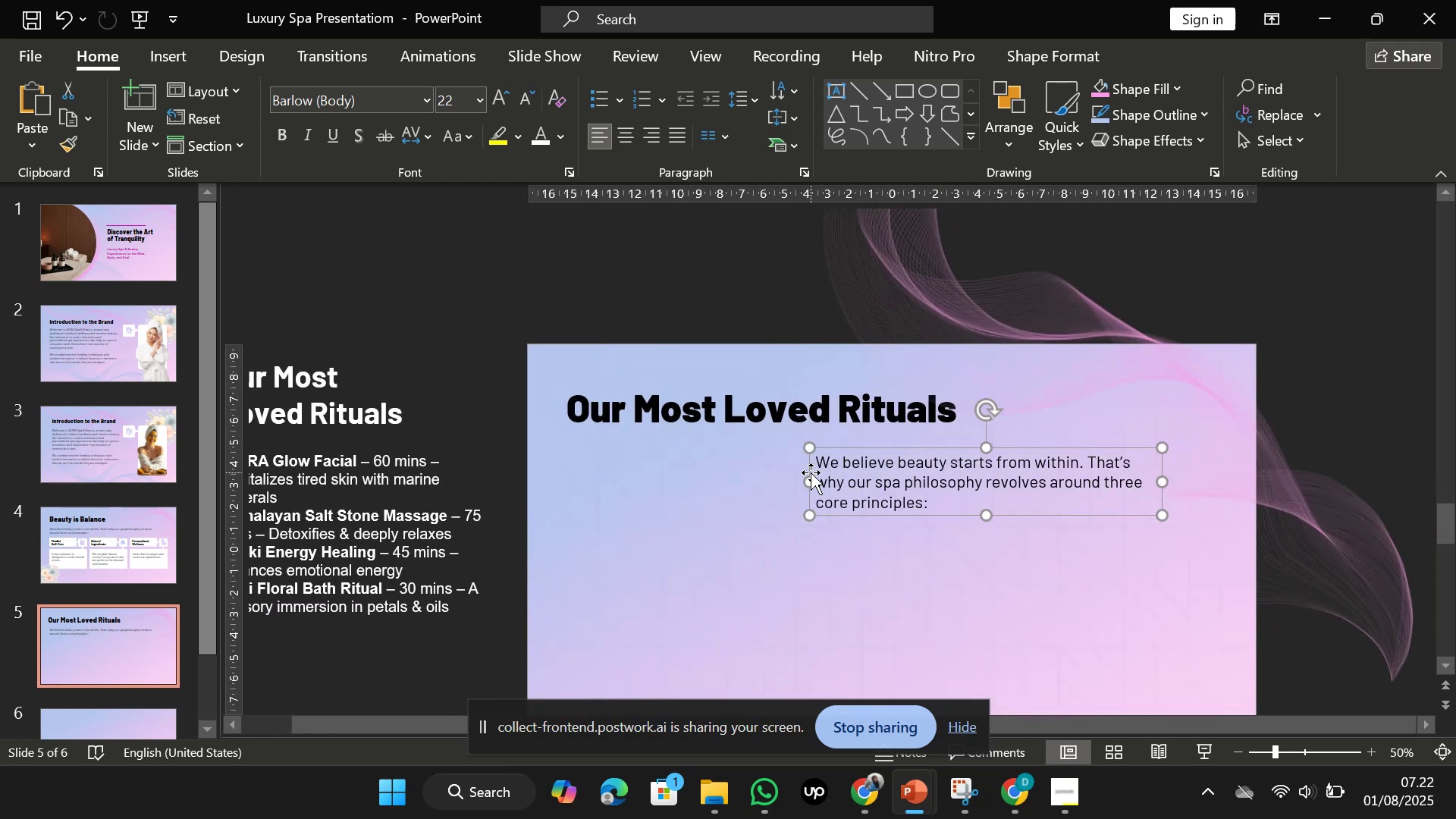 
key(Control+ControlLeft)
 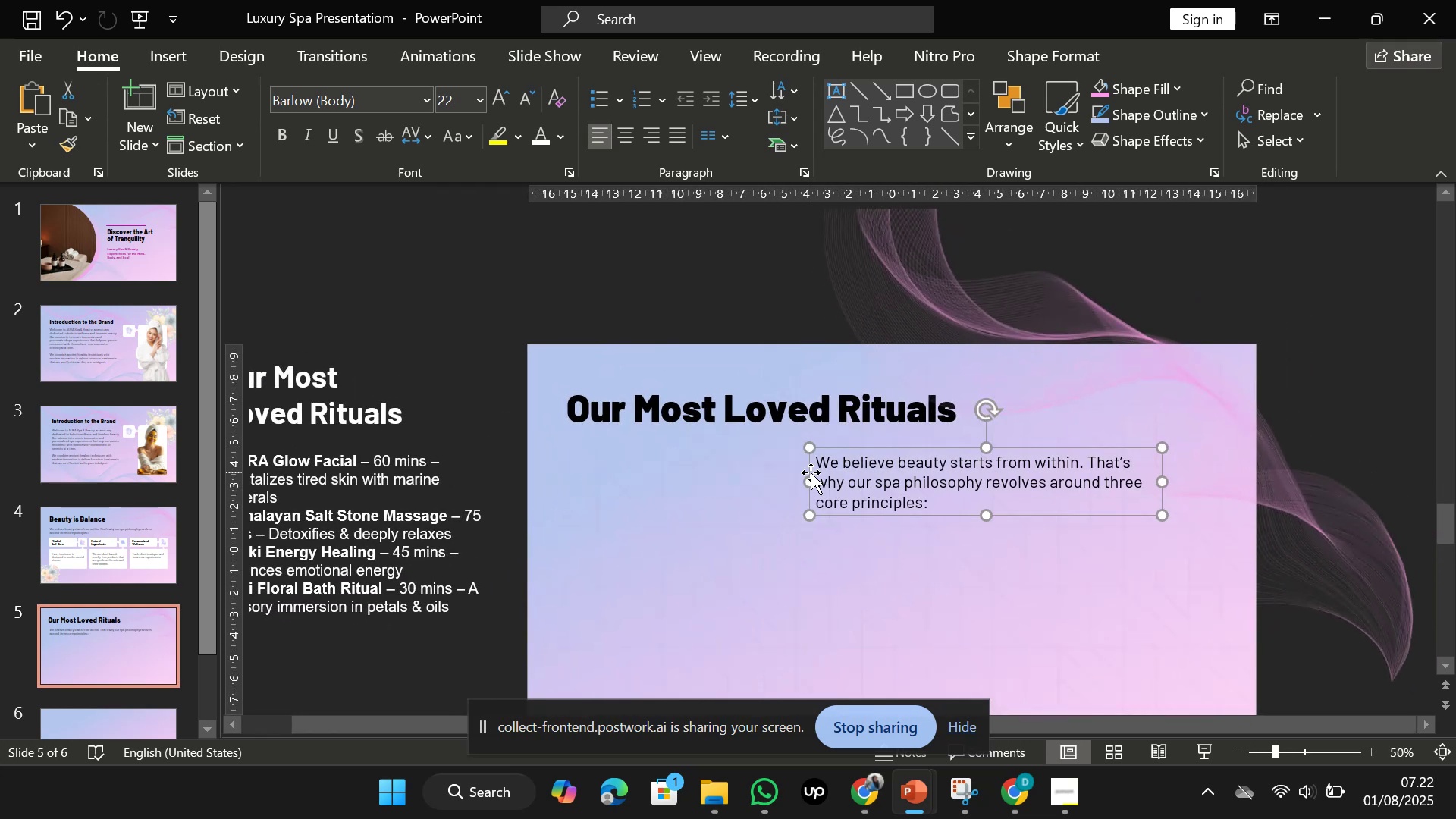 
scroll: coordinate [811, 472], scroll_direction: down, amount: 5.0
 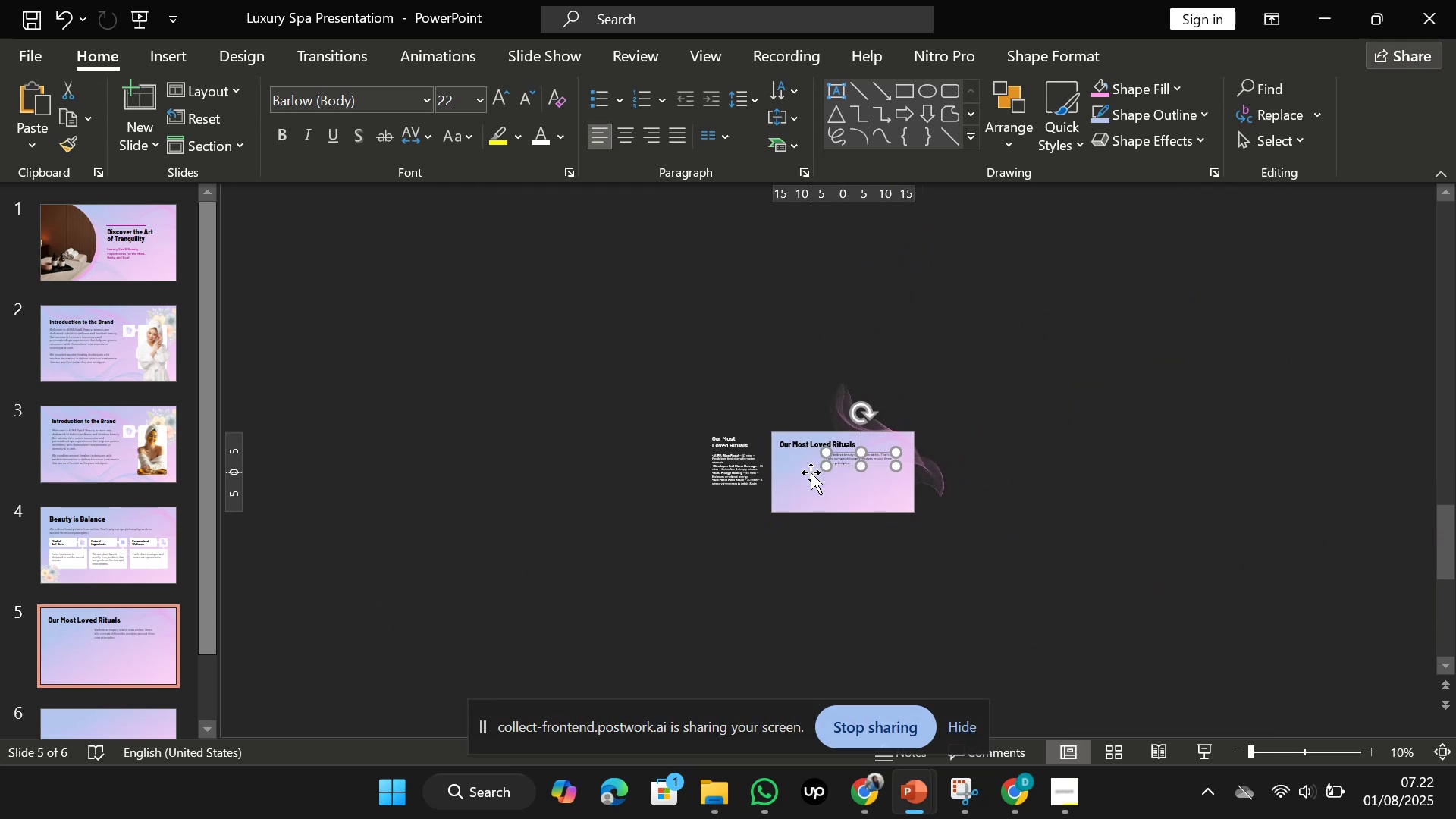 
hold_key(key=ControlLeft, duration=0.95)
scroll: coordinate [811, 472], scroll_direction: up, amount: 3.0
 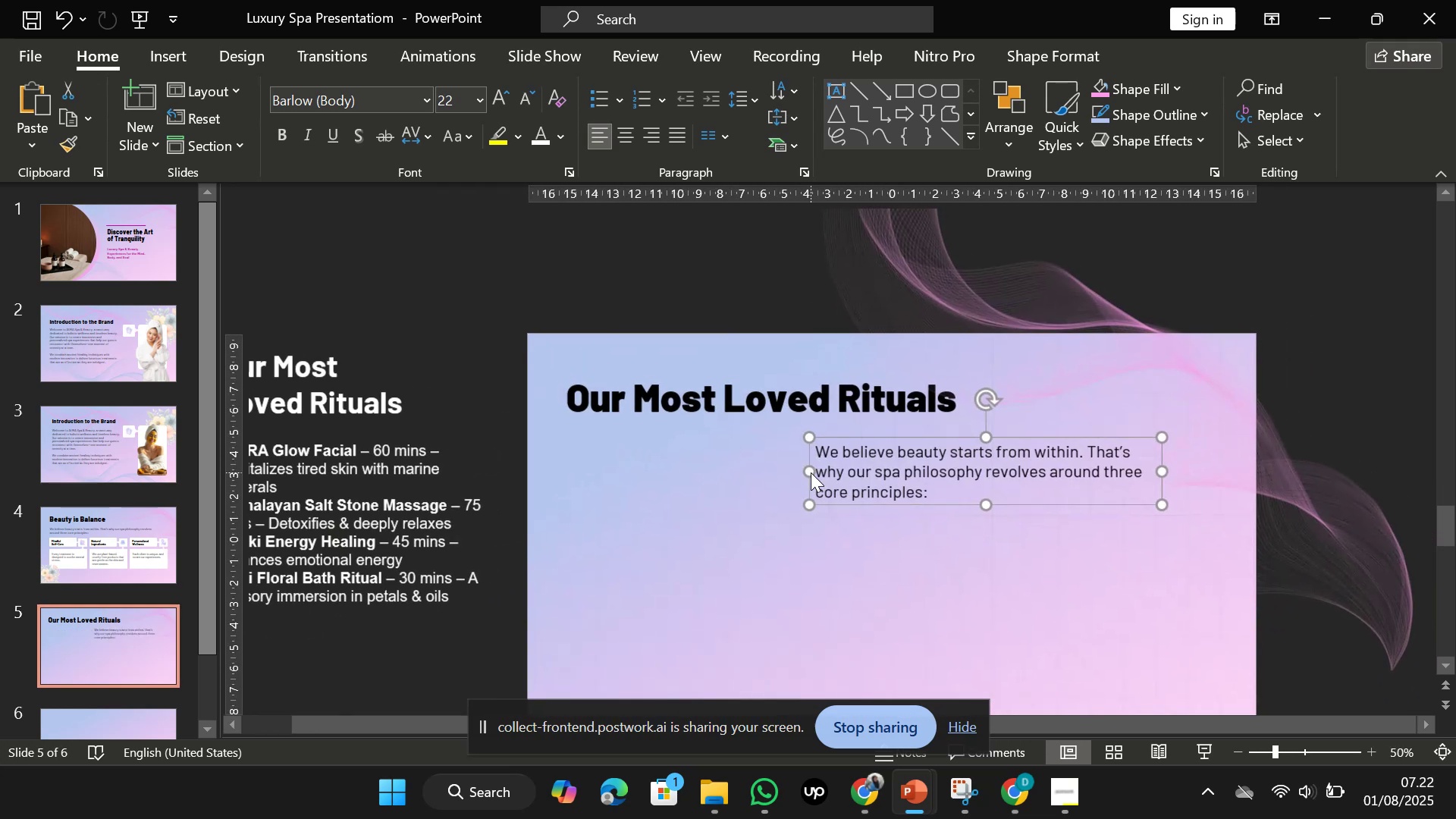 
scroll: coordinate [811, 472], scroll_direction: down, amount: 2.0
 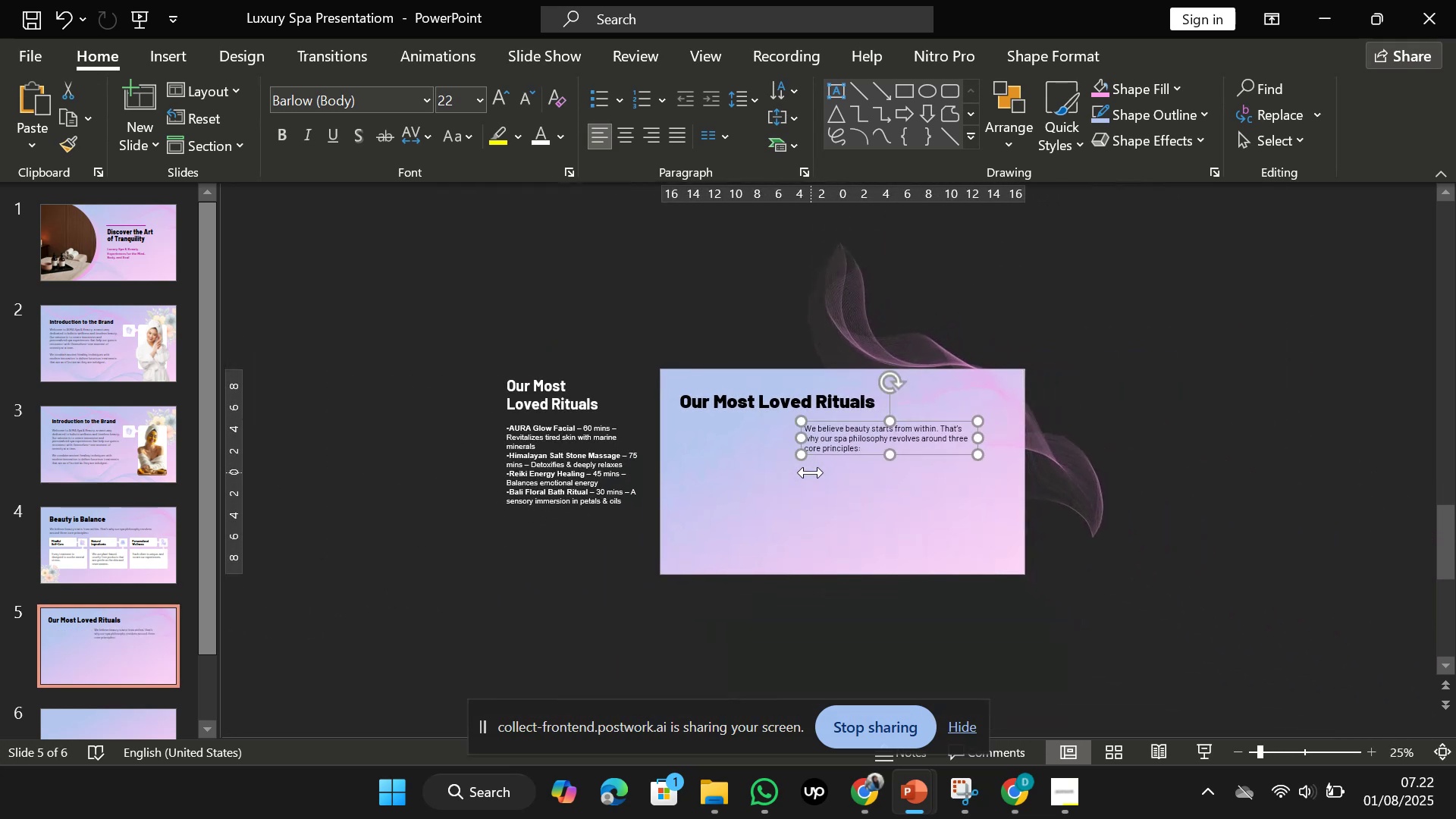 
hold_key(key=ControlLeft, duration=2.34)
scroll: coordinate [811, 472], scroll_direction: up, amount: 3.0
 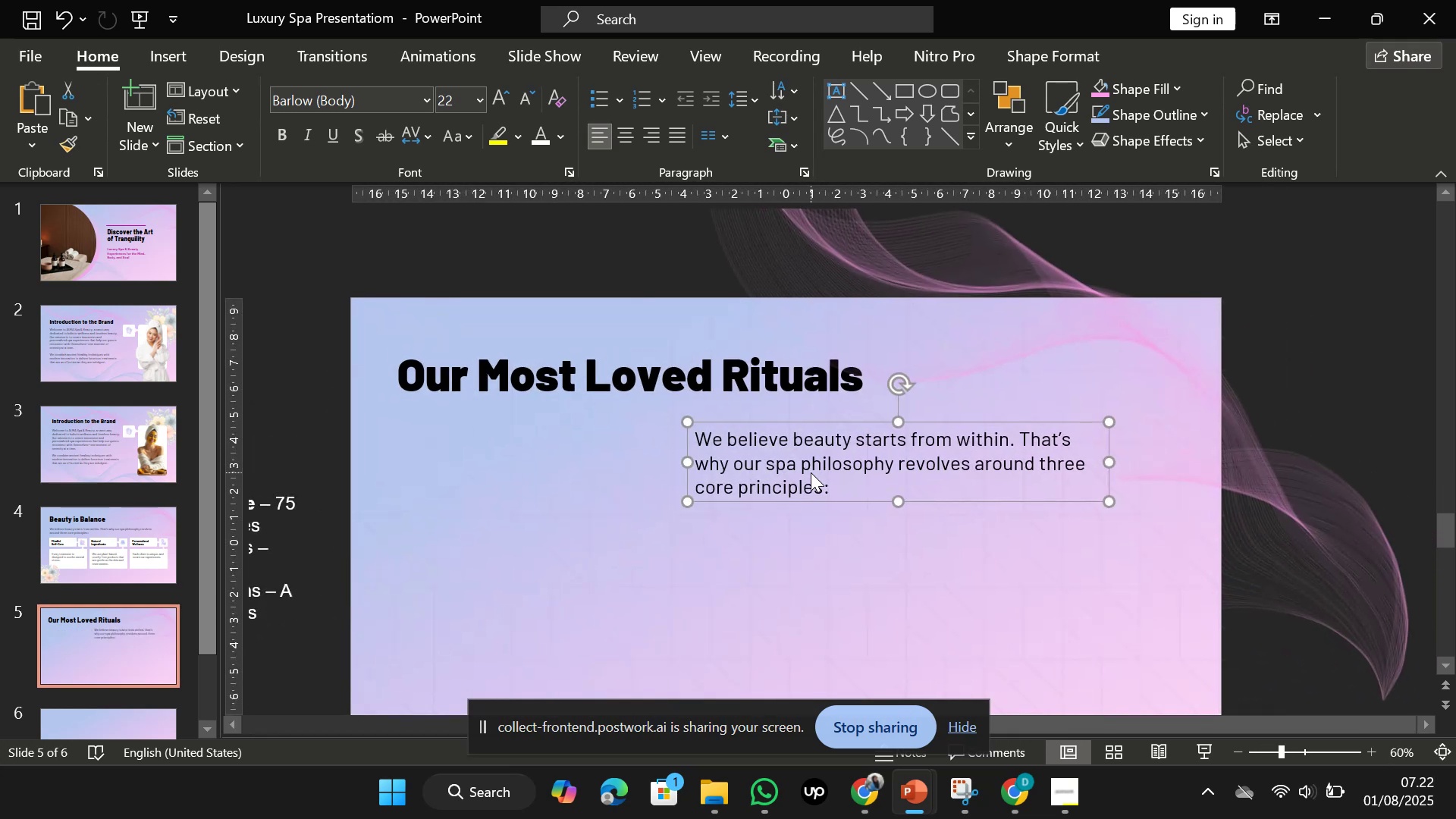 
scroll: coordinate [811, 472], scroll_direction: down, amount: 4.0
 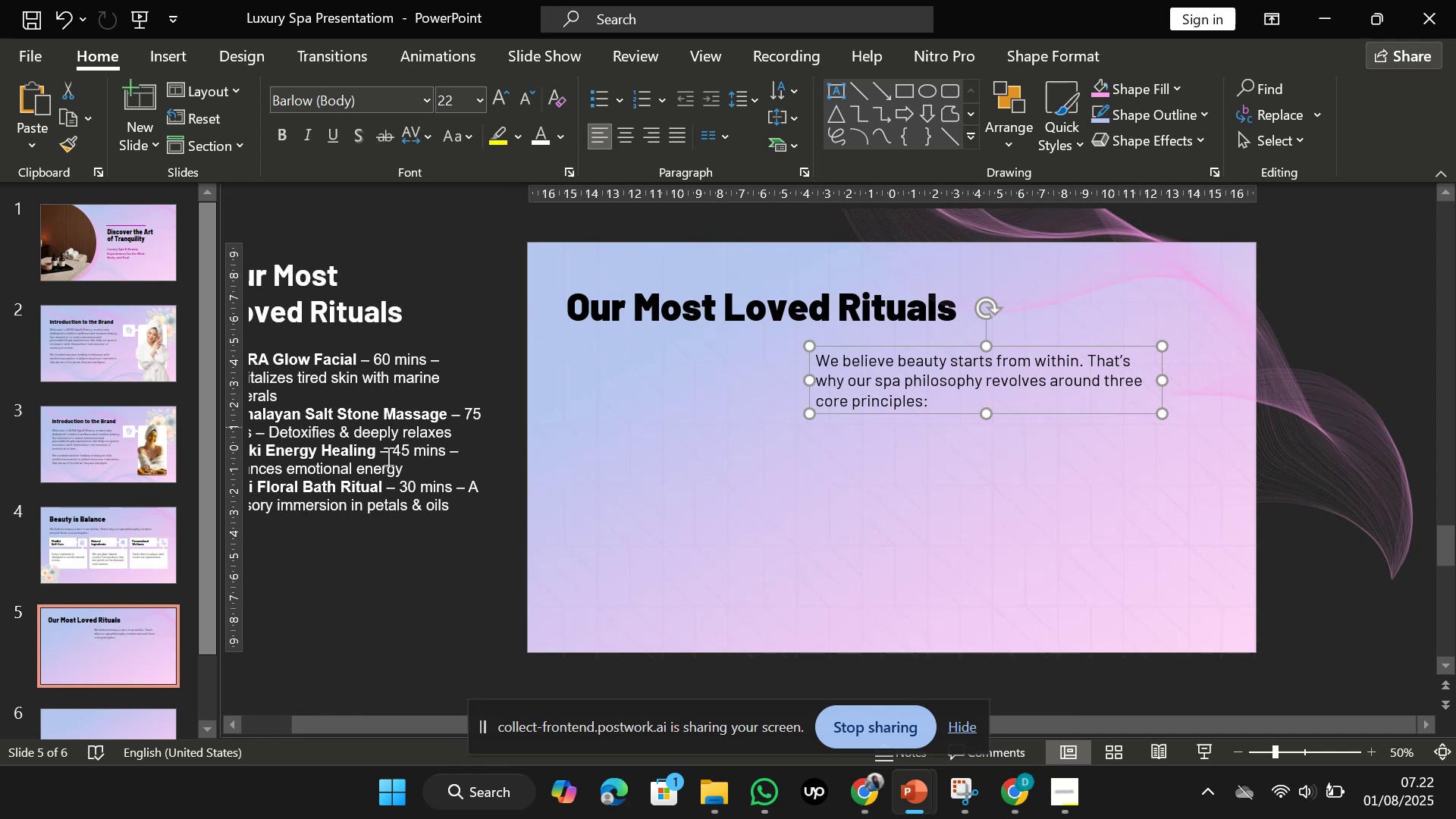 
left_click([422, 599])
 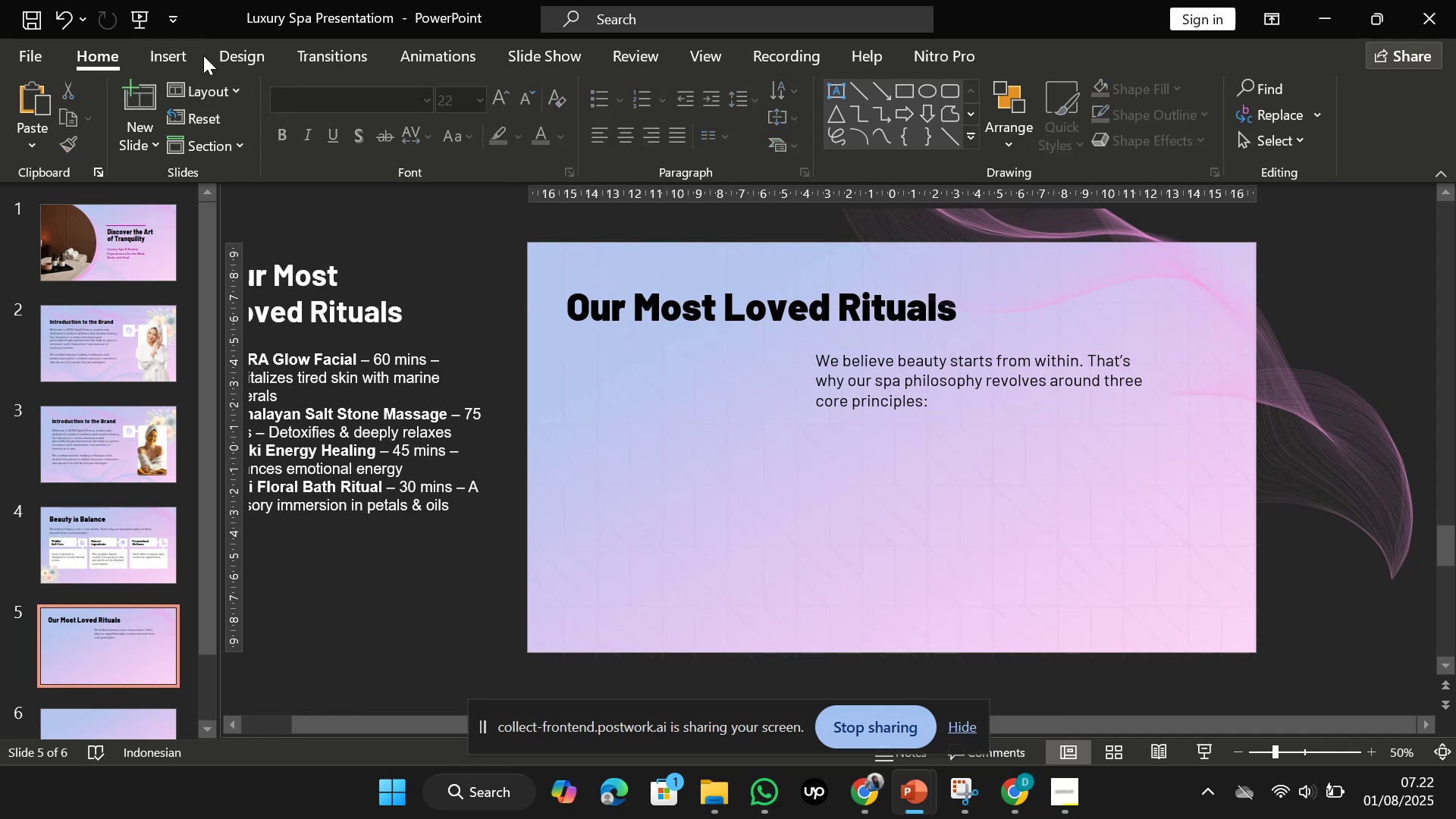 
left_click([176, 67])
 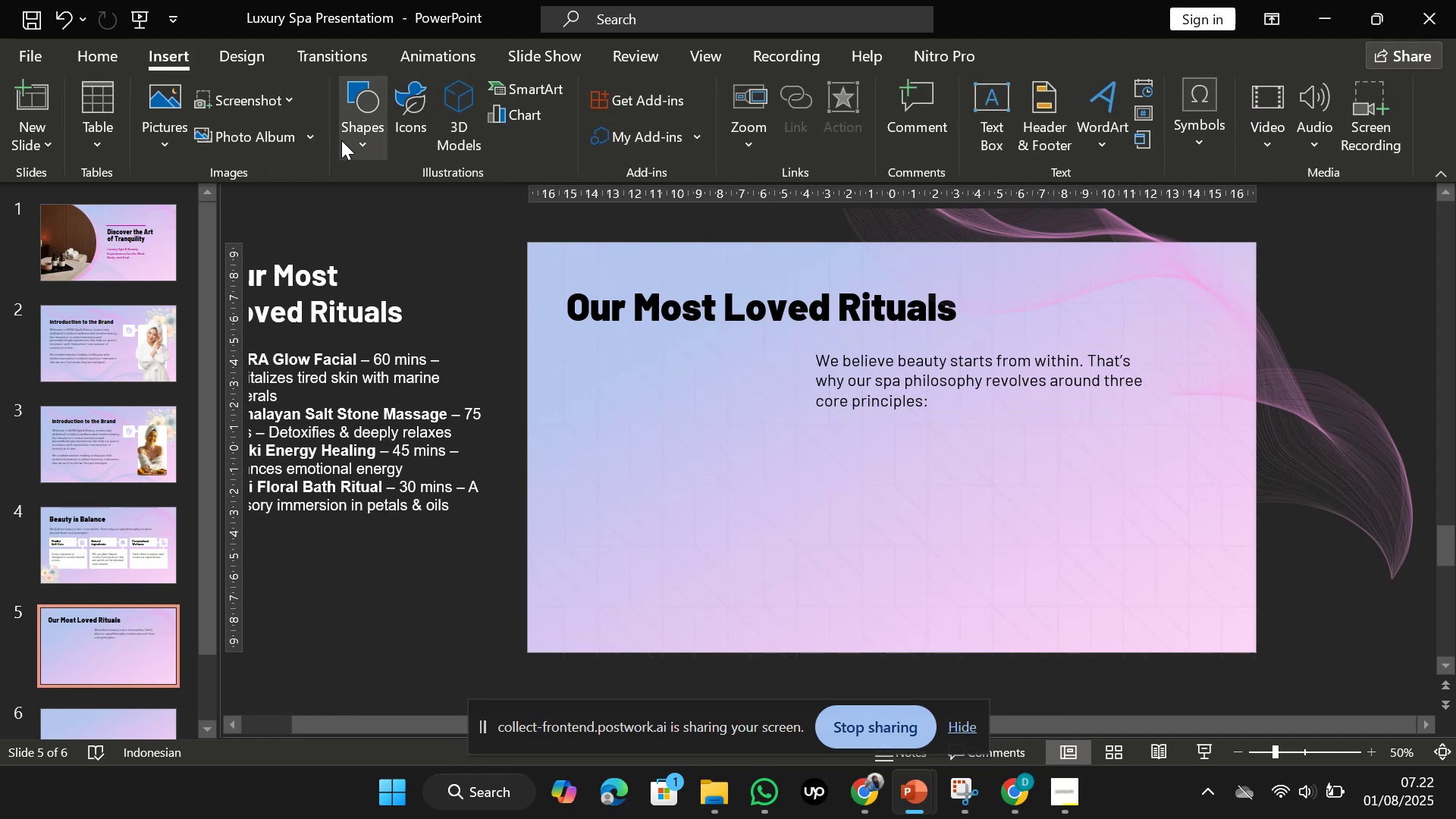 
left_click([342, 140])
 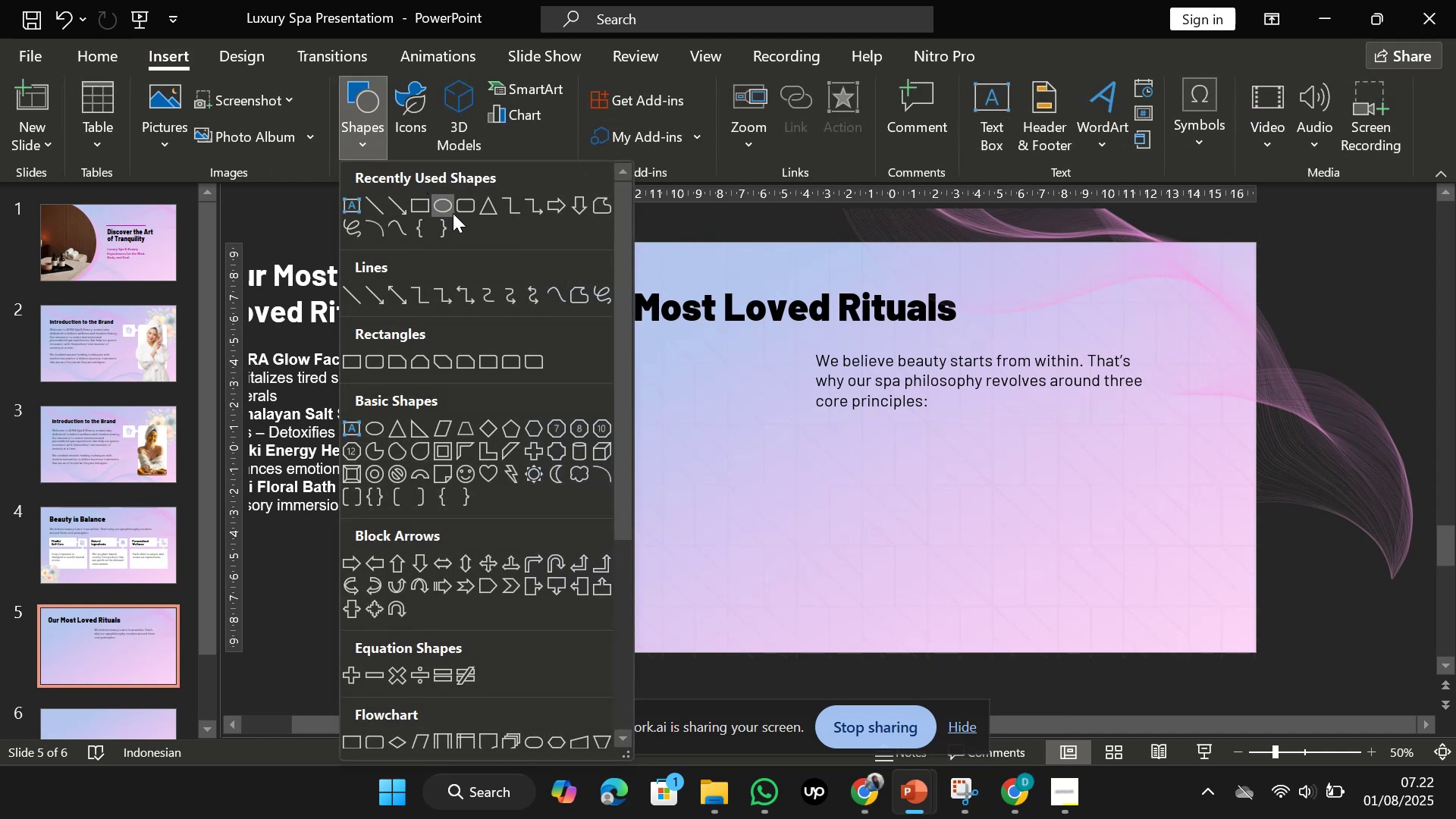 
left_click([456, 211])
 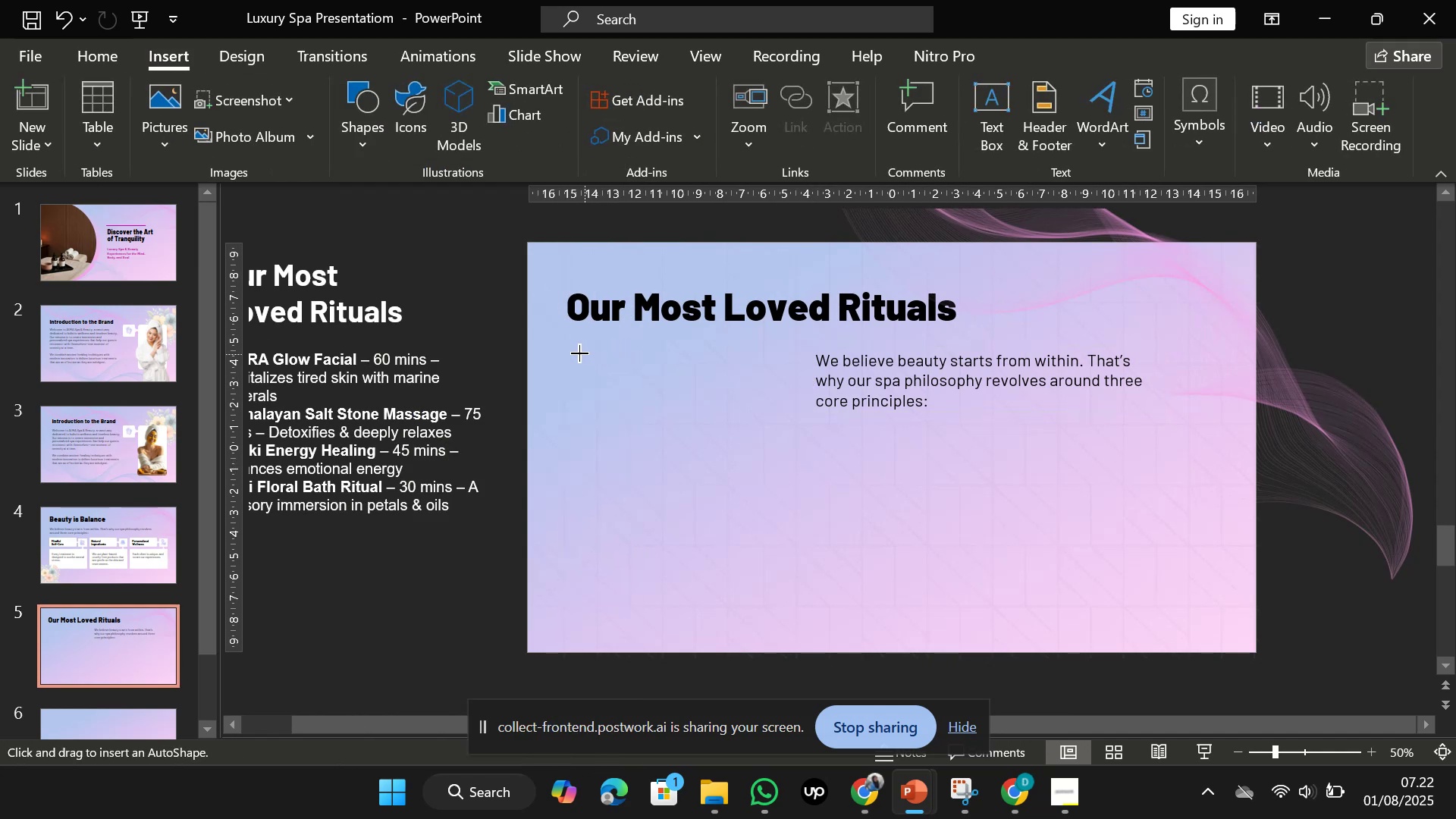 
left_click_drag(start_coordinate=[578, 350], to_coordinate=[770, 578])
 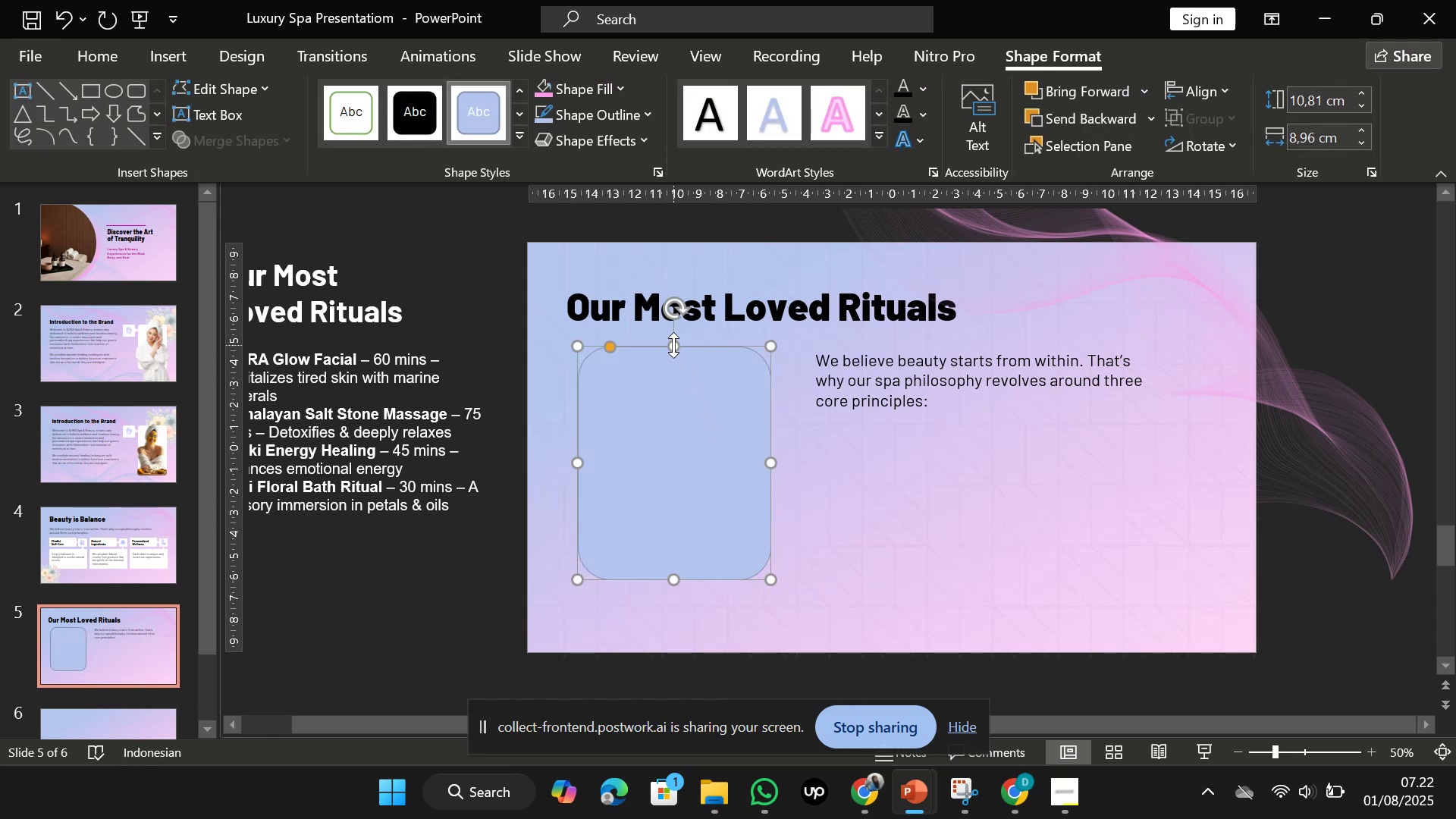 
left_click_drag(start_coordinate=[613, 350], to_coordinate=[591, 349])
 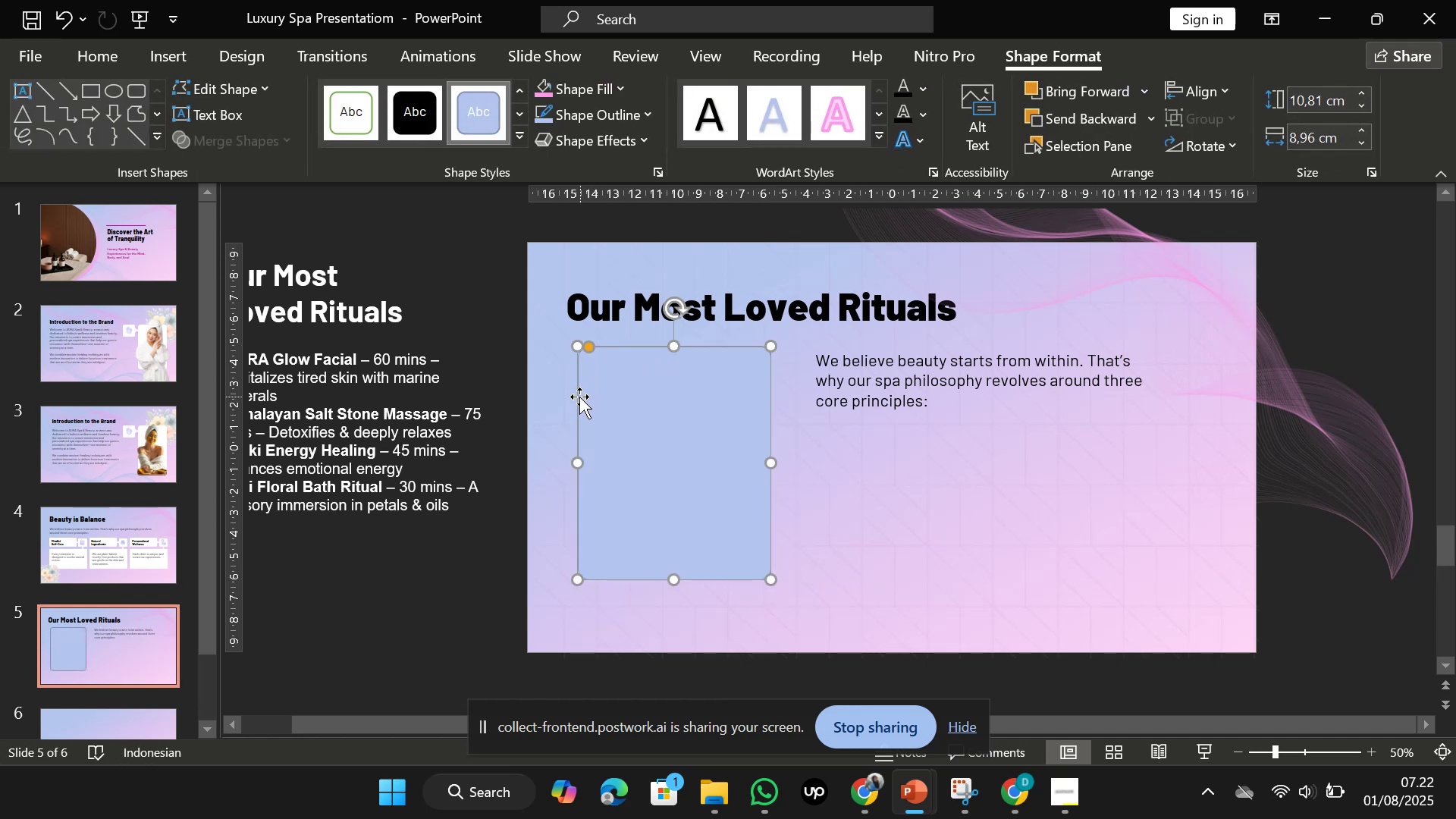 
left_click_drag(start_coordinate=[576, 398], to_coordinate=[569, 397])
 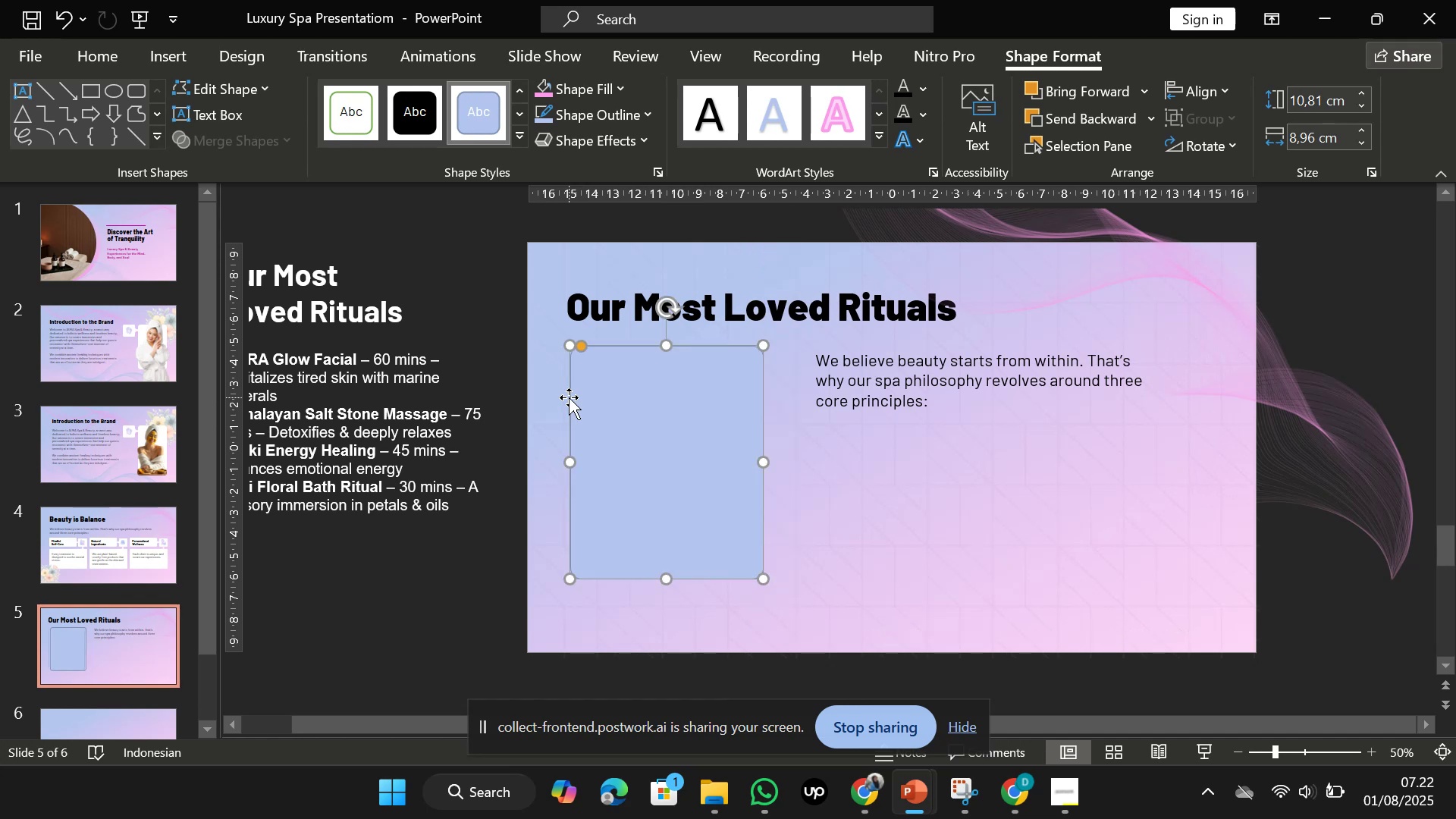 
hold_key(key=CapsLock, duration=1.52)
 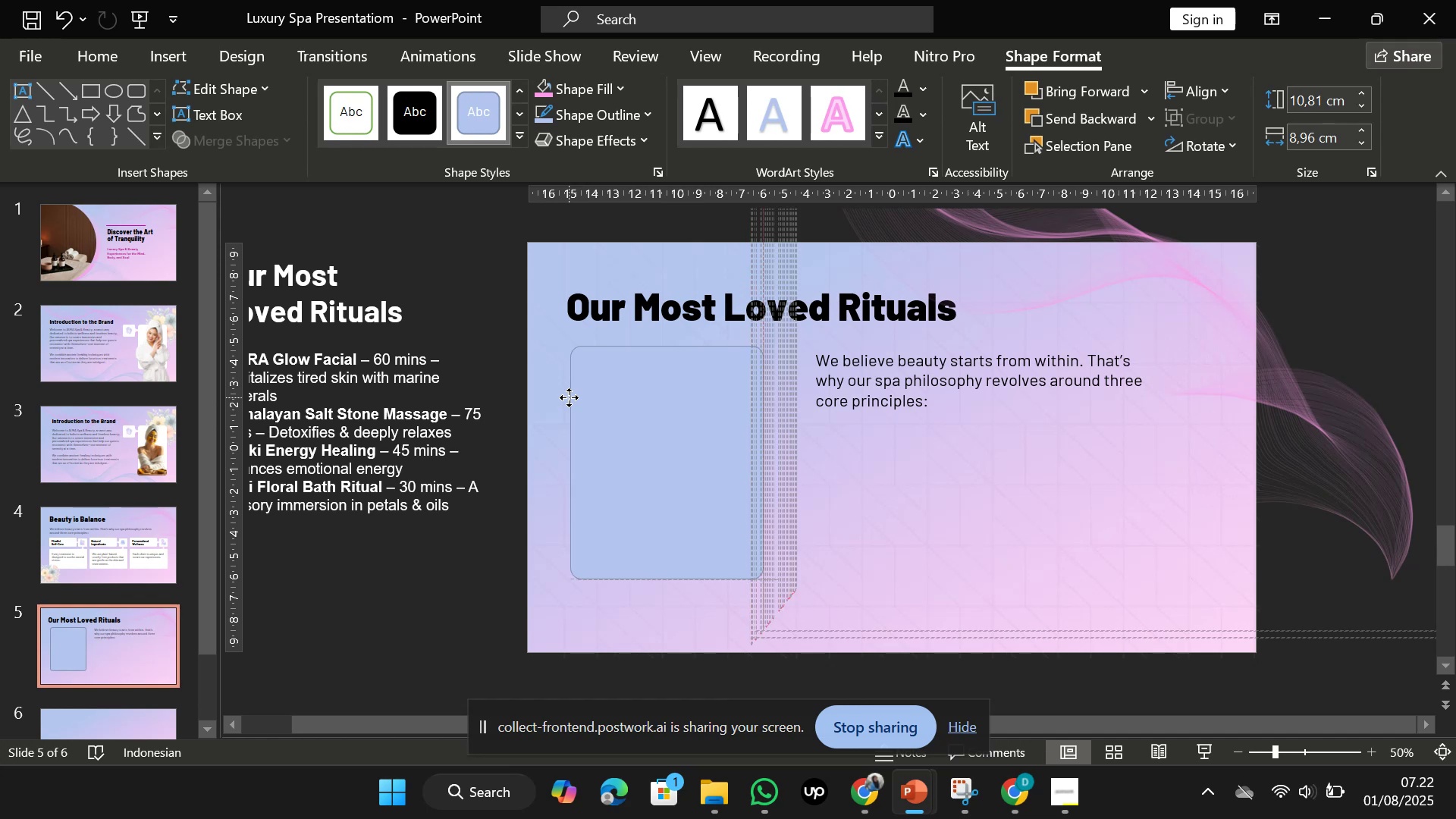 
hold_key(key=CapsLock, duration=0.55)
 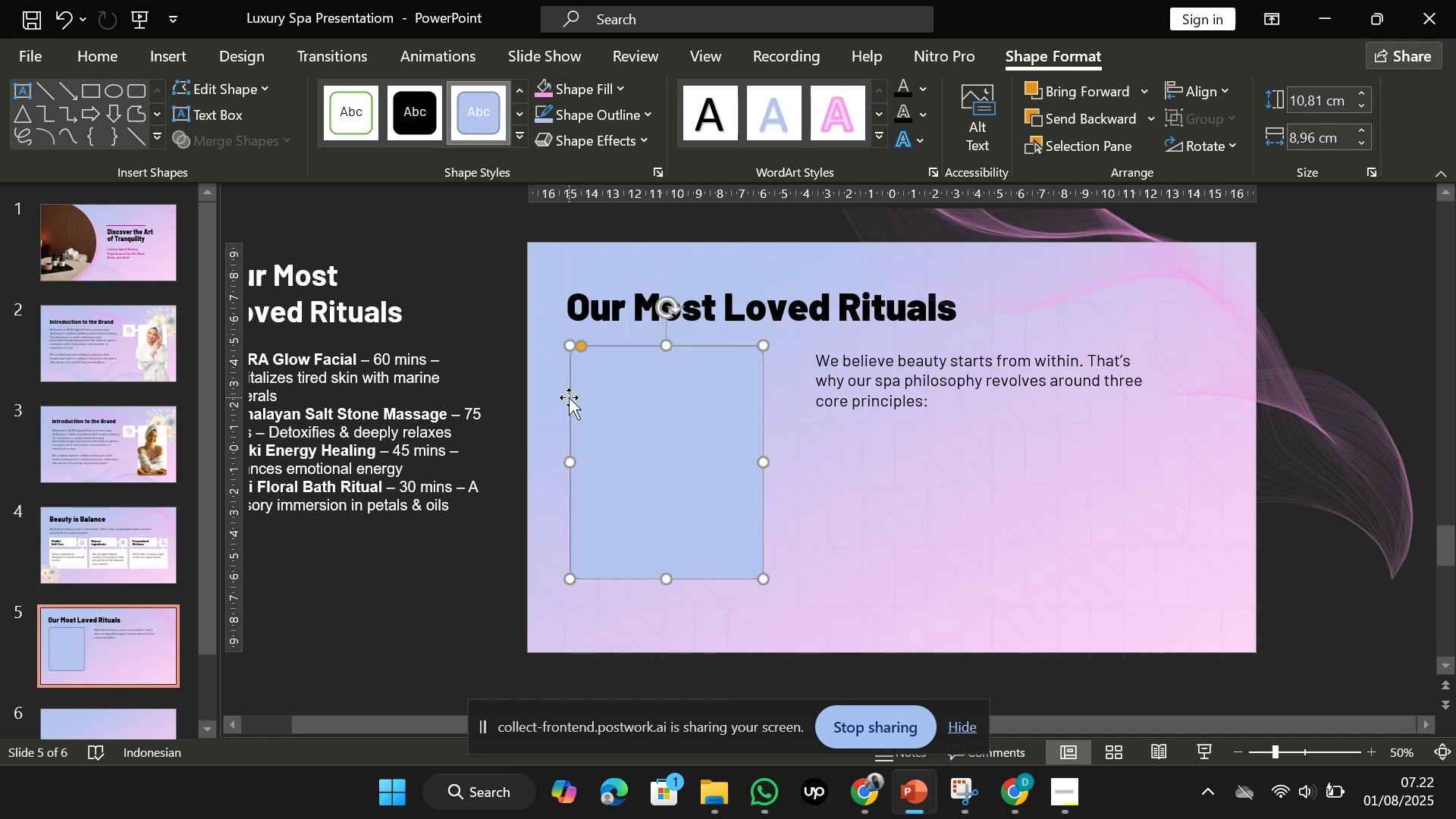 
hold_key(key=ShiftLeft, duration=2.39)
 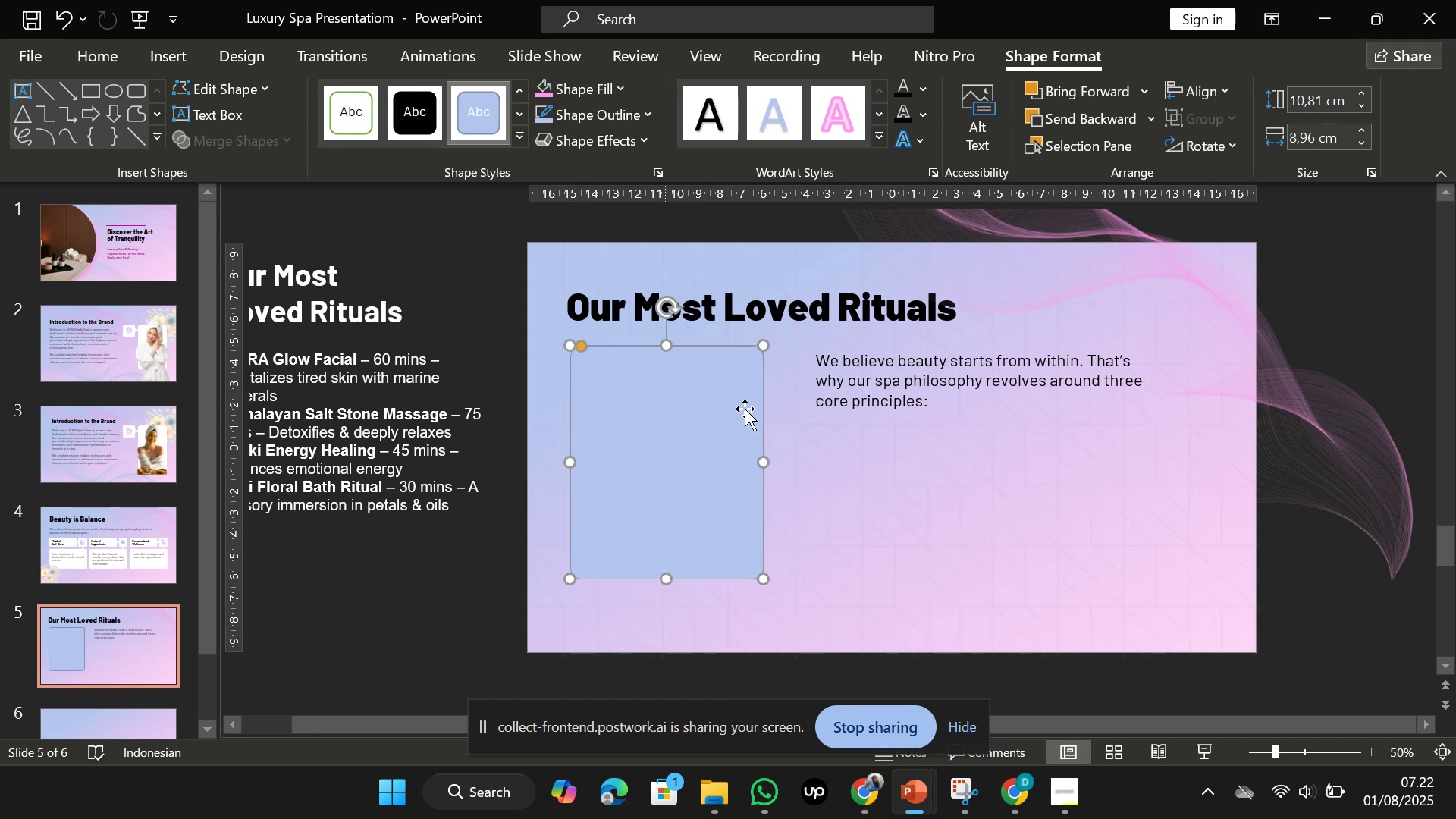 
left_click([913, 424])
 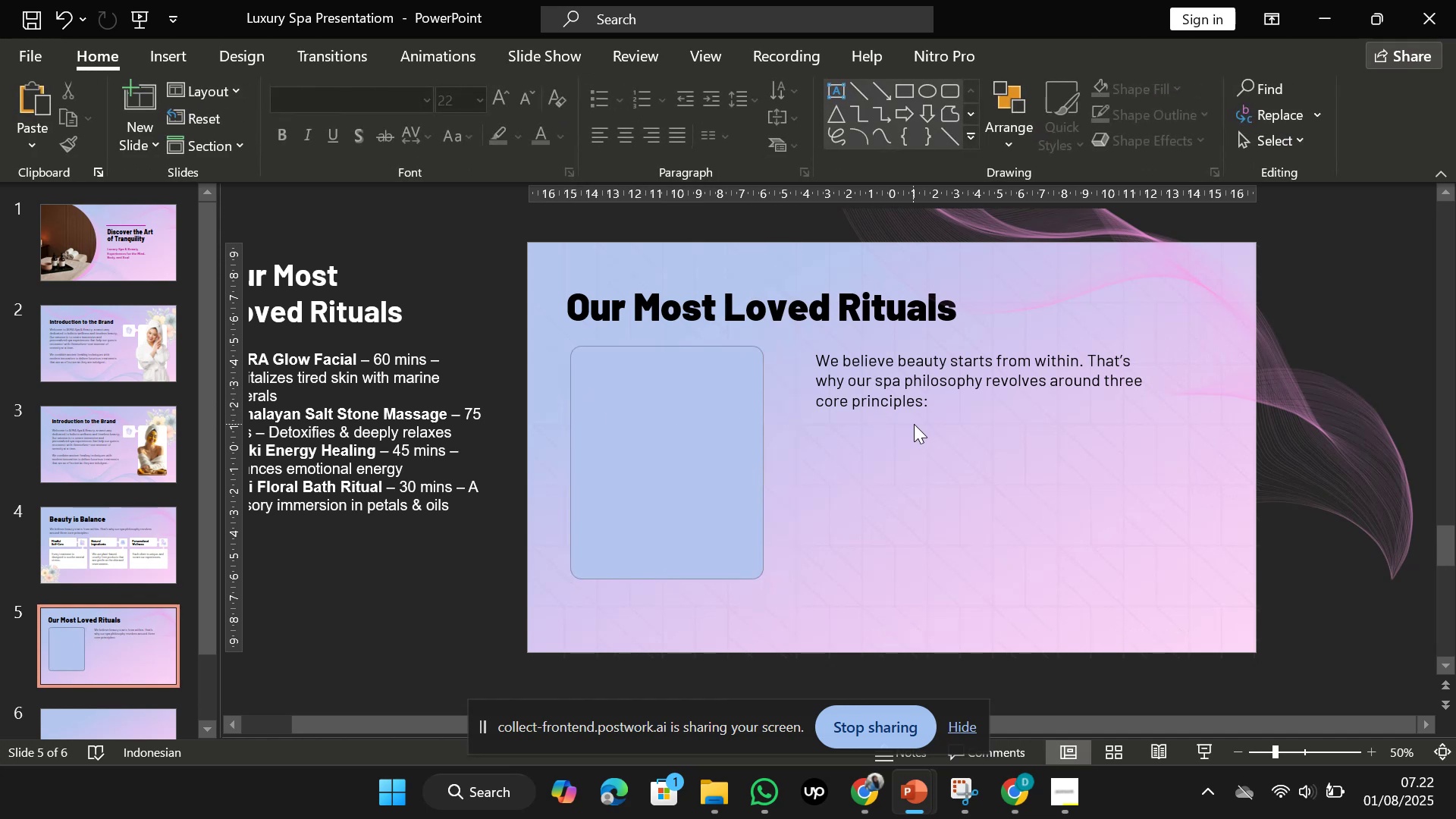 
left_click([762, 449])
 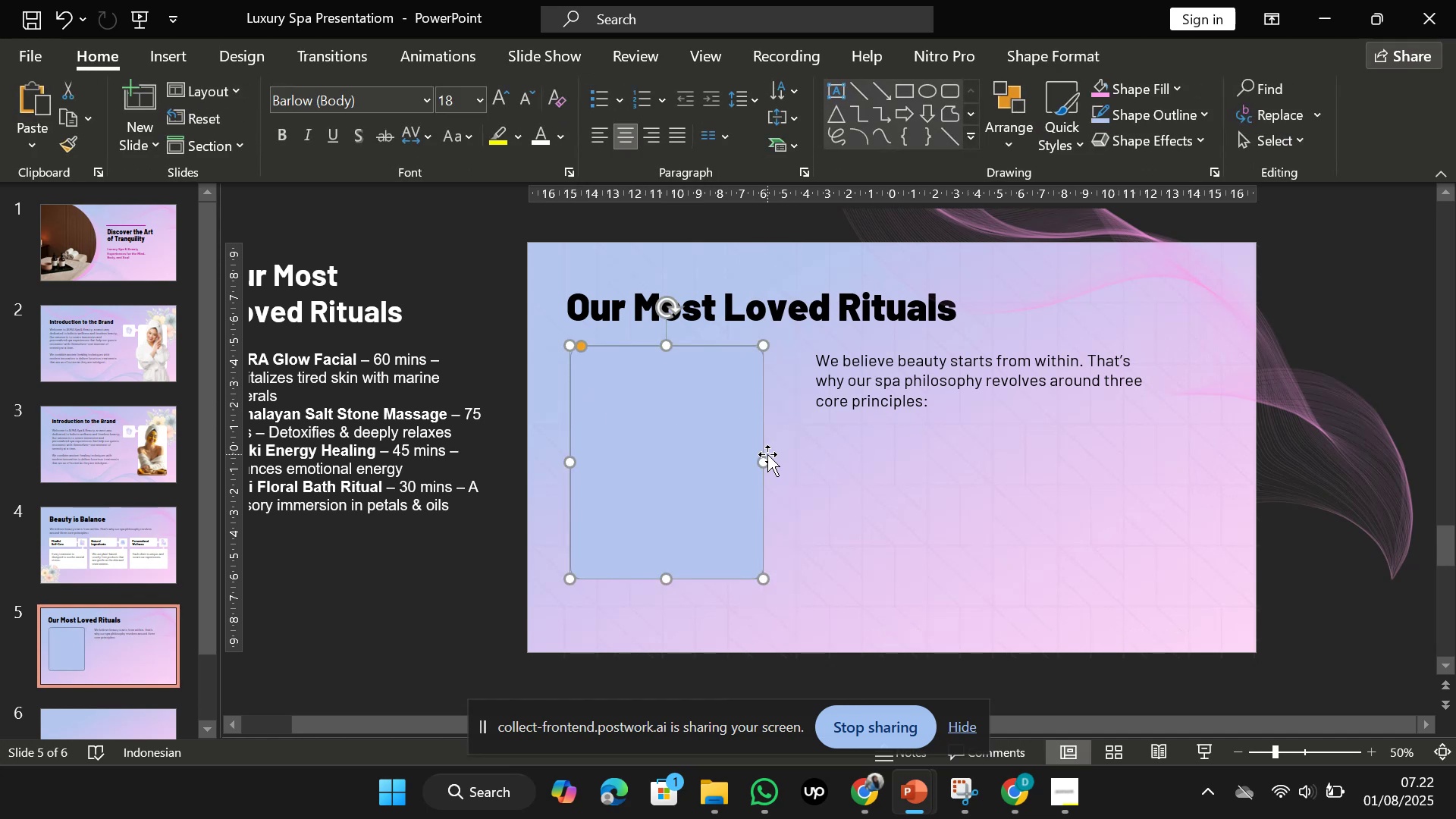 
left_click_drag(start_coordinate=[767, 459], to_coordinate=[773, 459])
 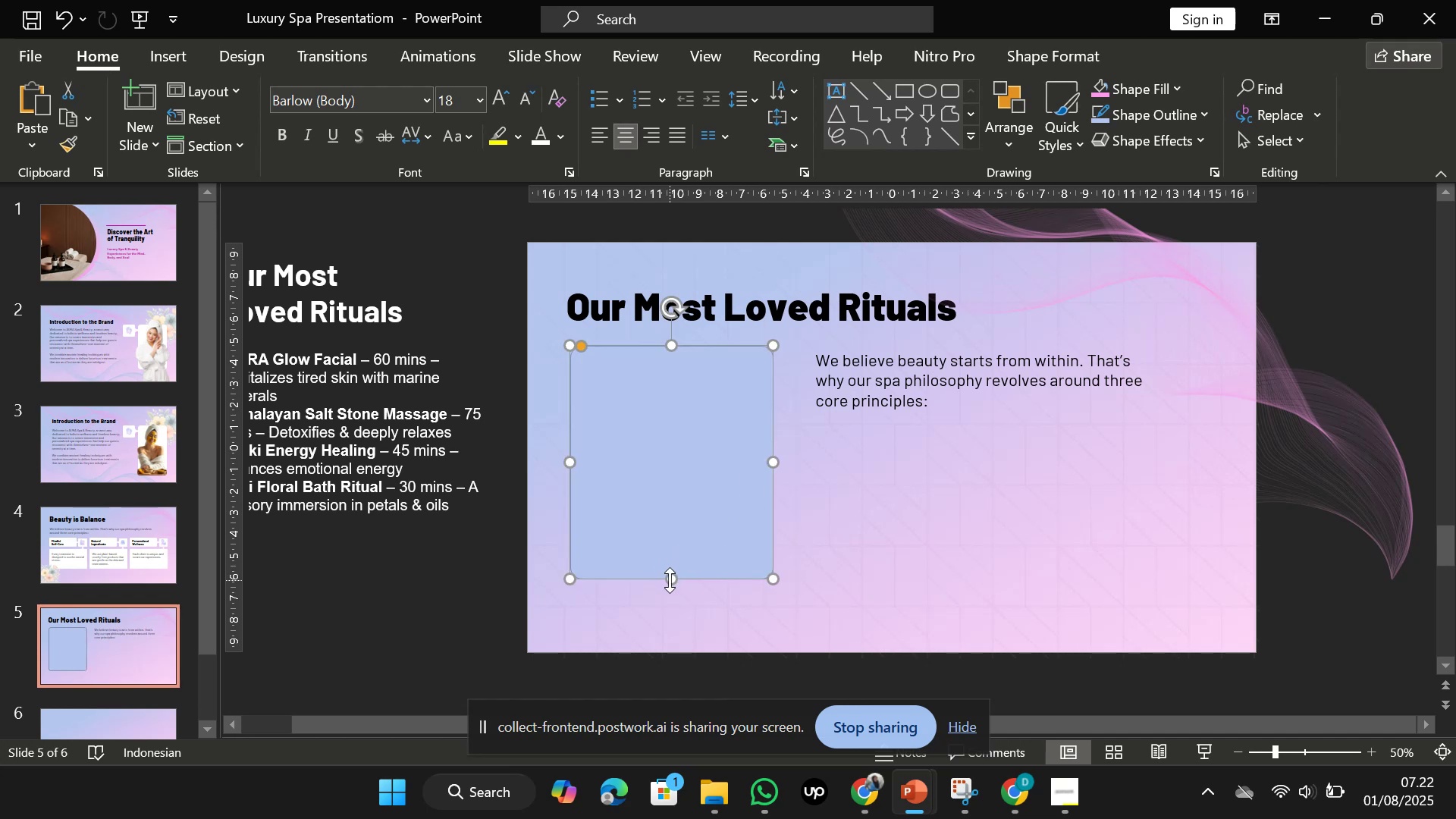 
left_click_drag(start_coordinate=[670, 580], to_coordinate=[679, 590])
 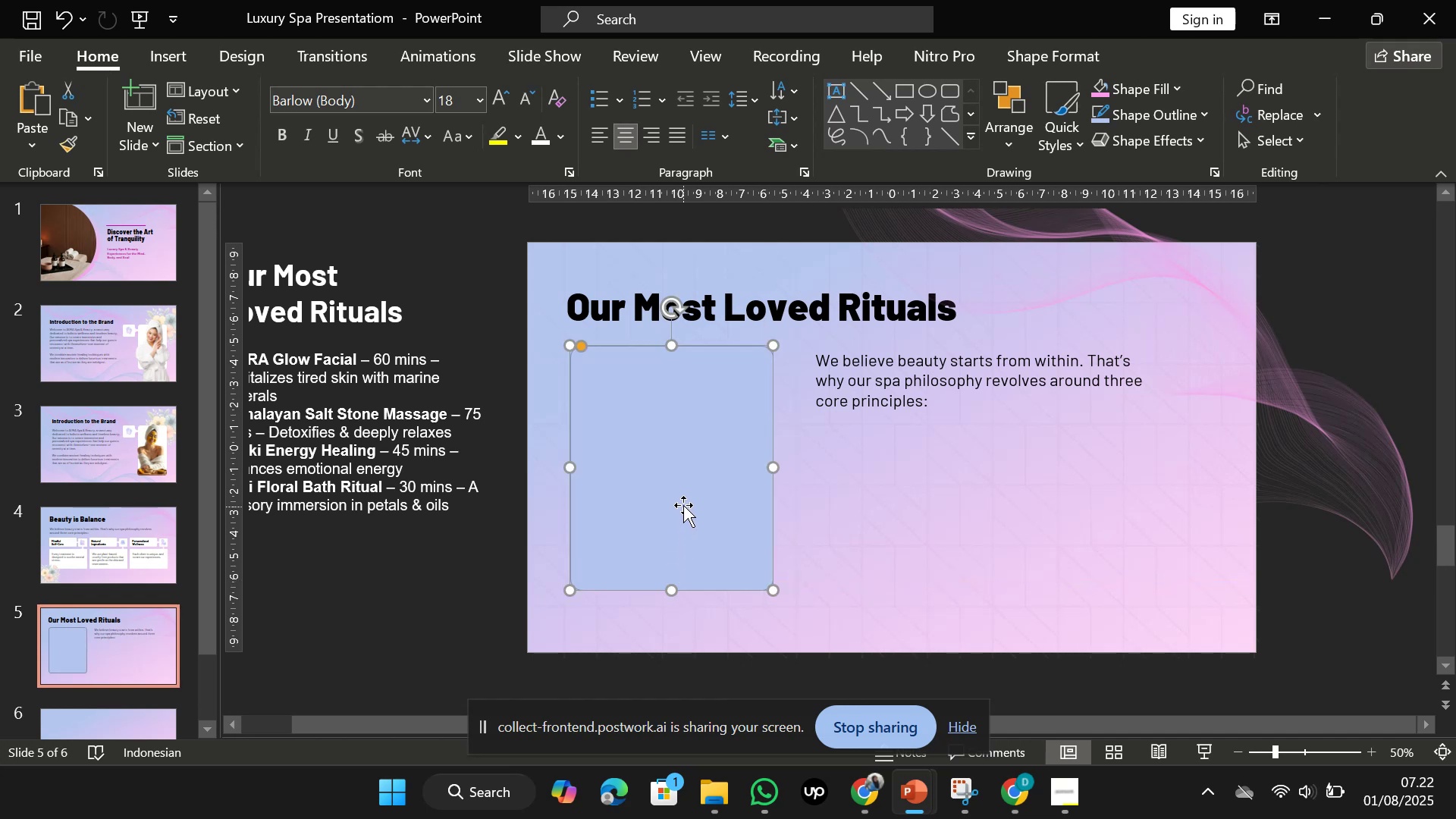 
left_click_drag(start_coordinate=[683, 505], to_coordinate=[679, 514])
 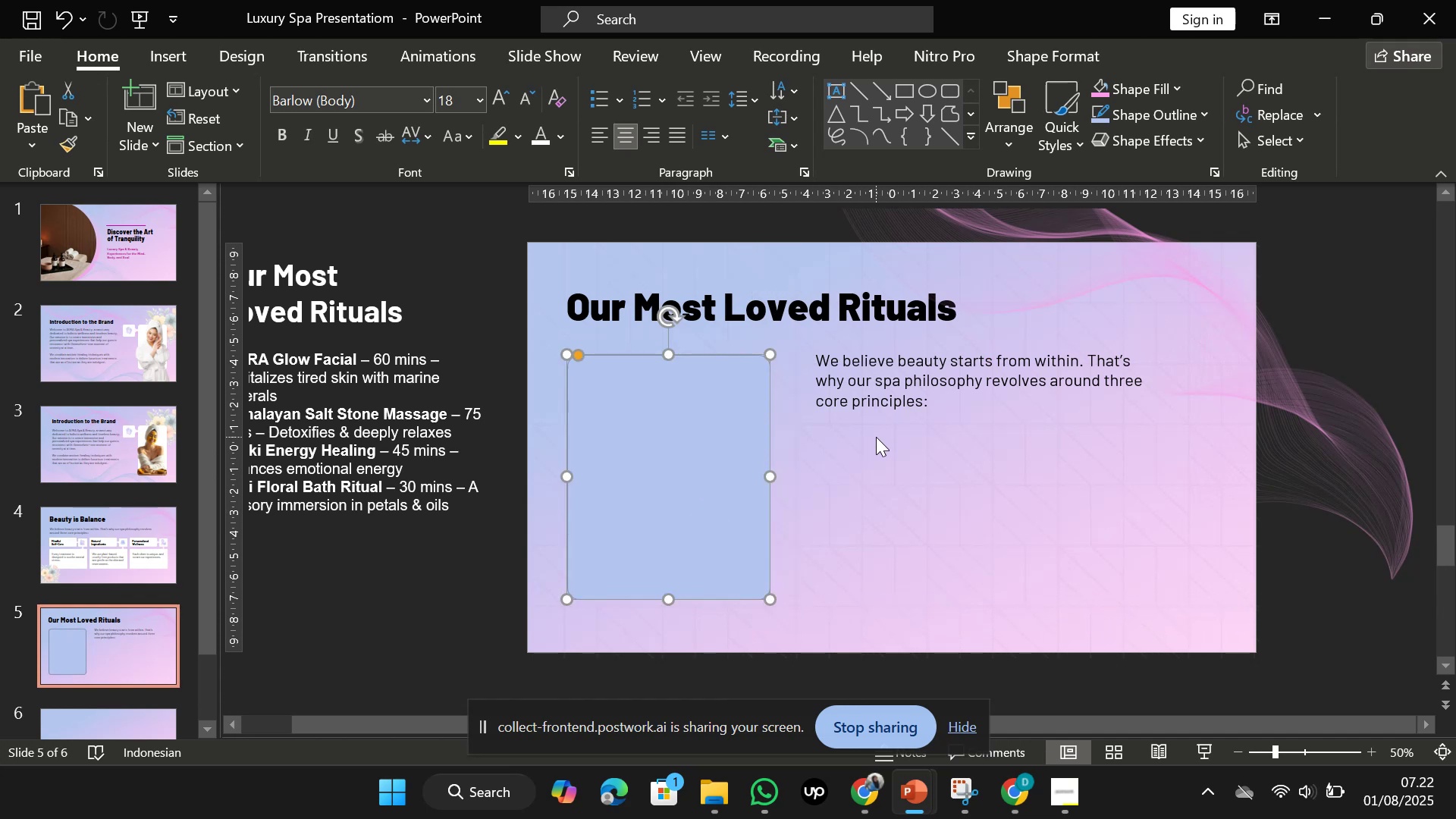 
wait(8.66)
 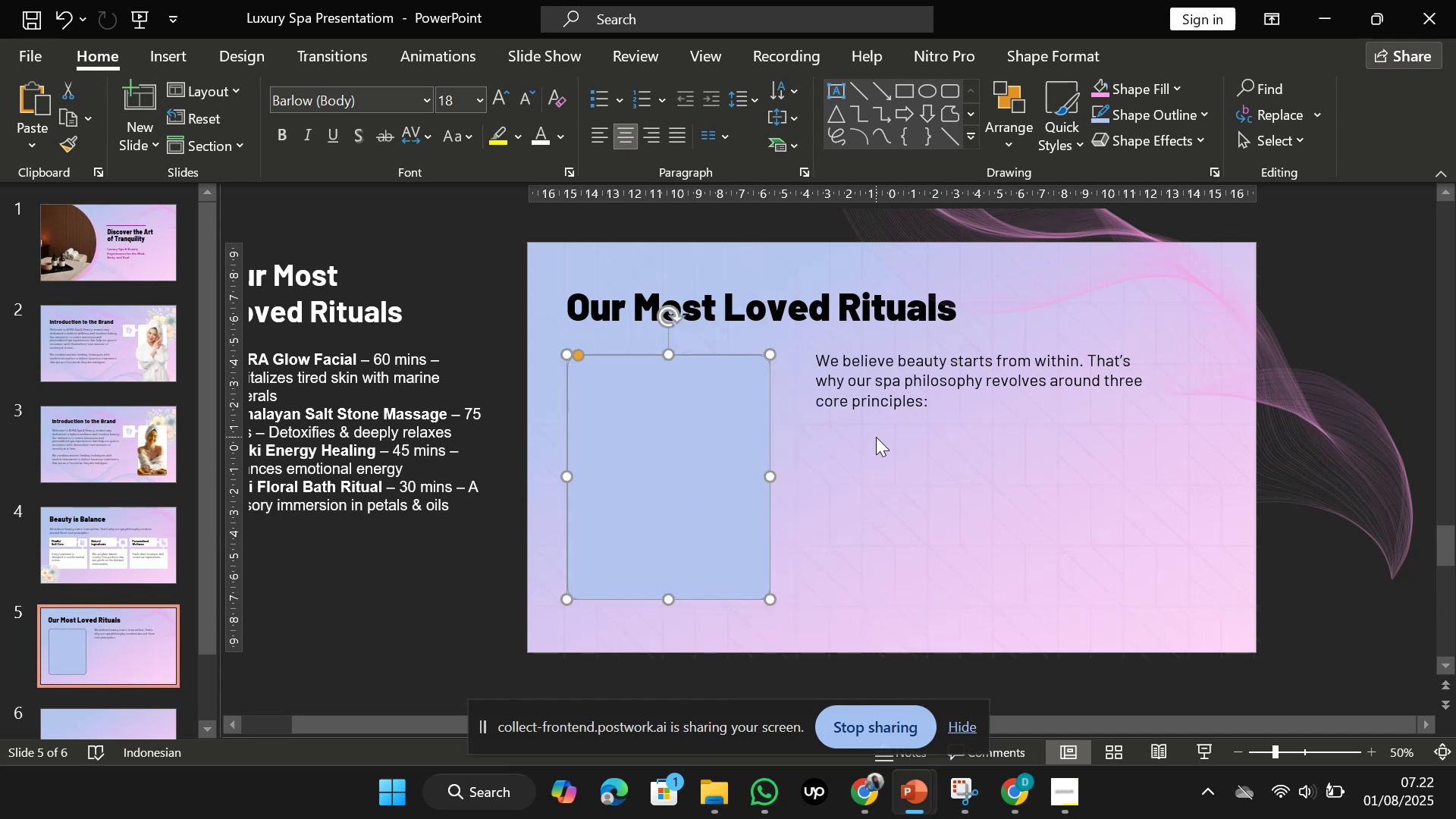 
left_click_drag(start_coordinate=[769, 478], to_coordinate=[774, 475])
 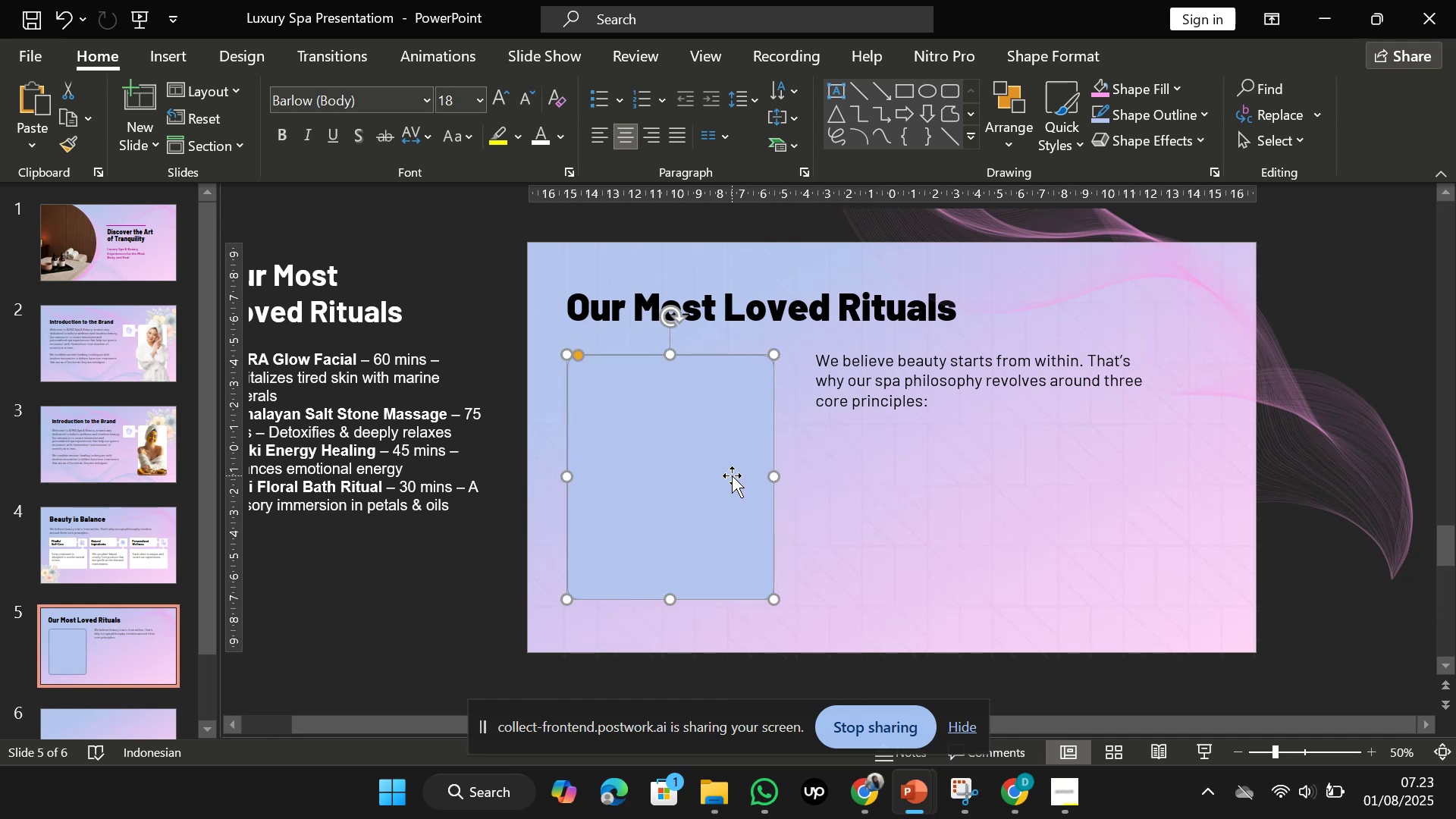 
left_click([732, 475])
 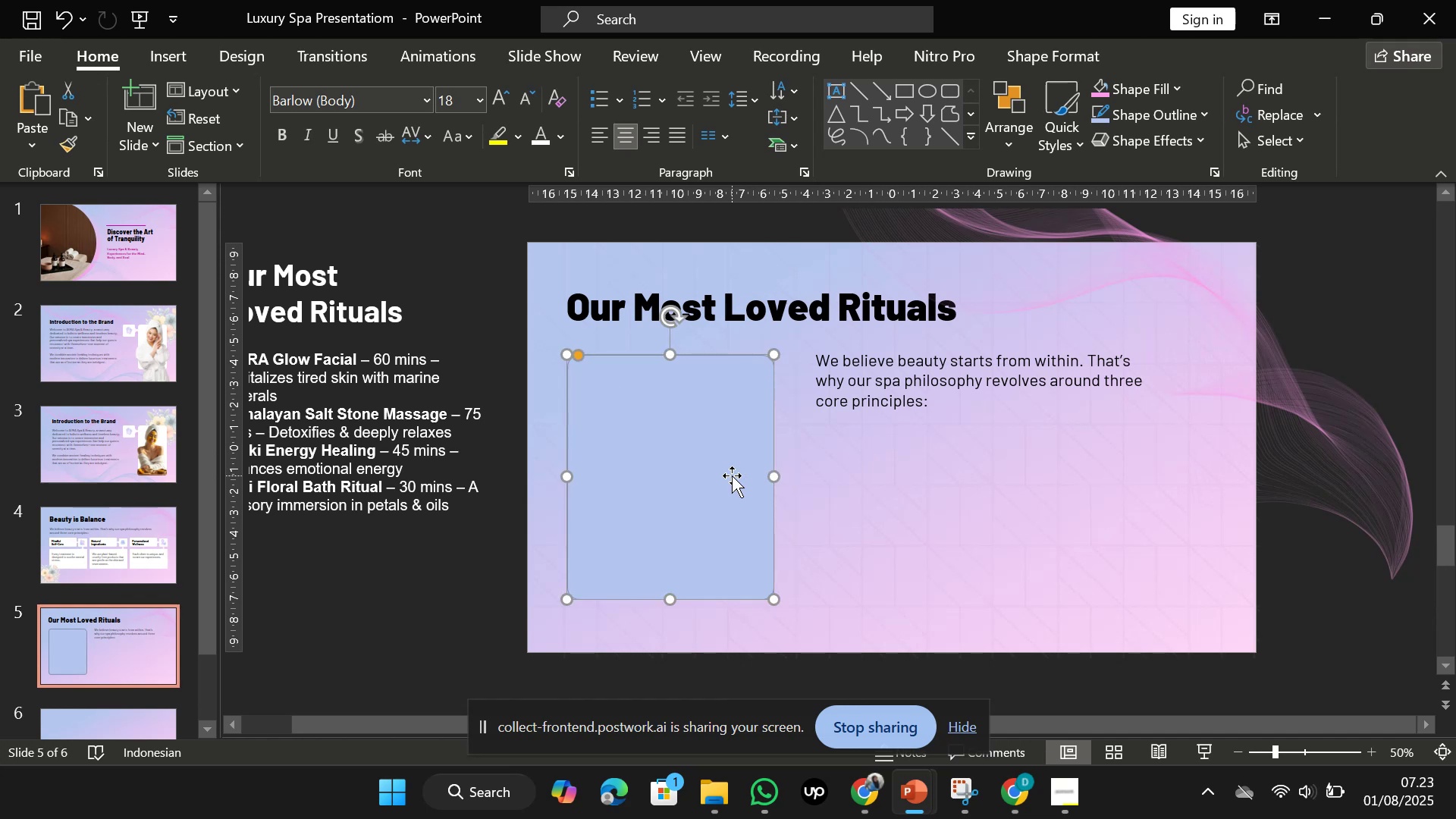 
key(Control+X)
 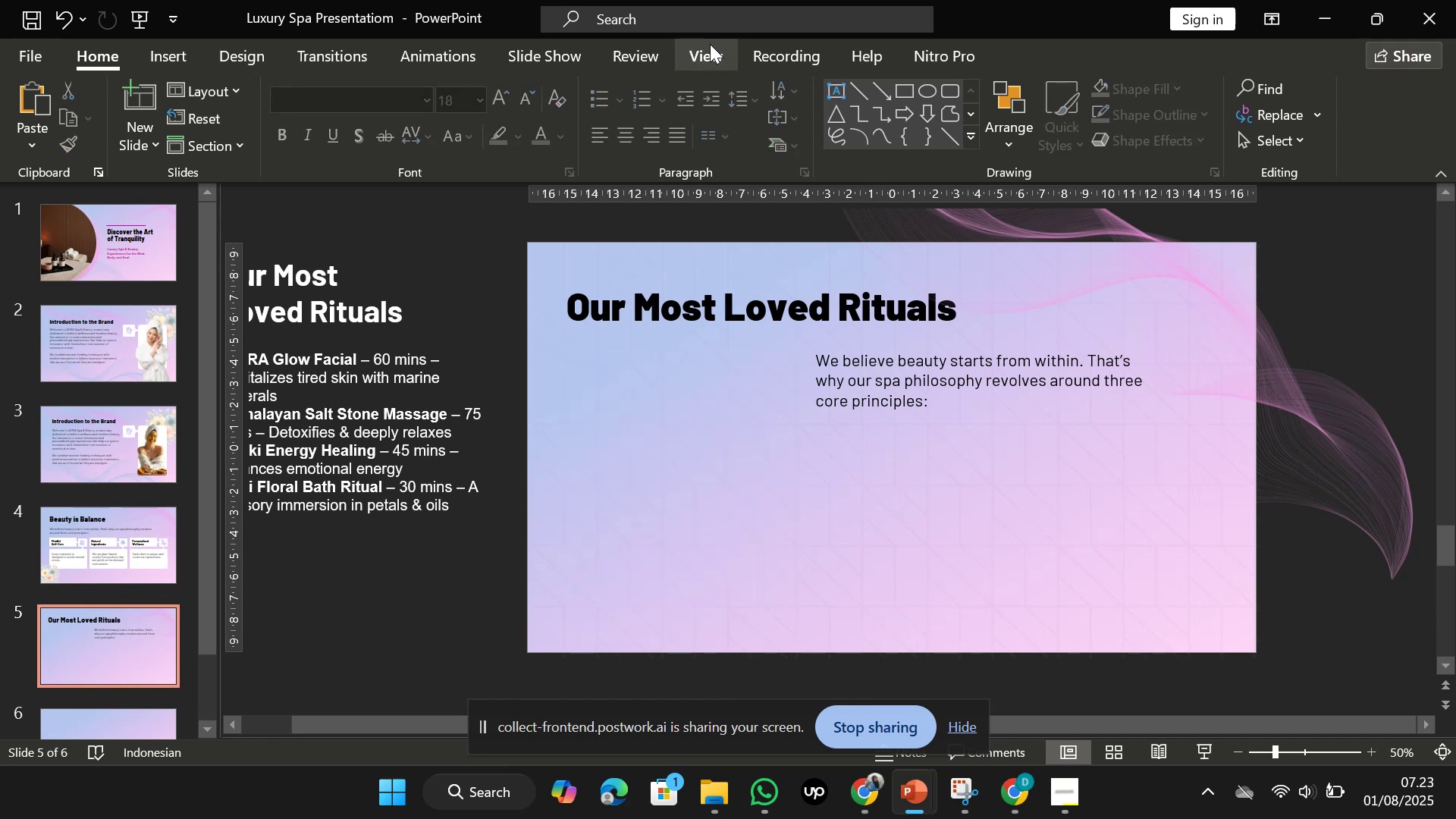 
left_click([710, 43])
 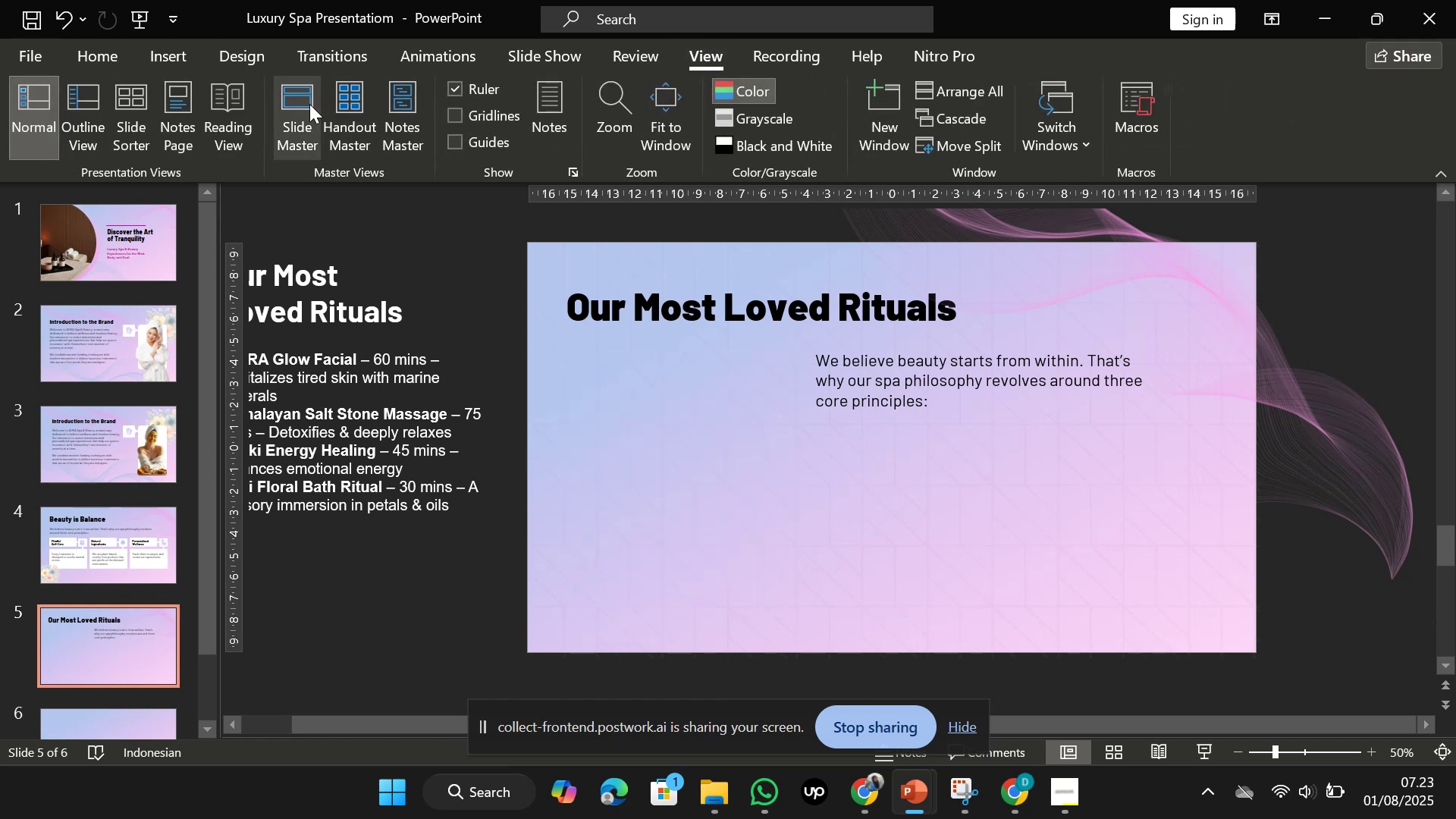 
left_click([309, 104])
 